 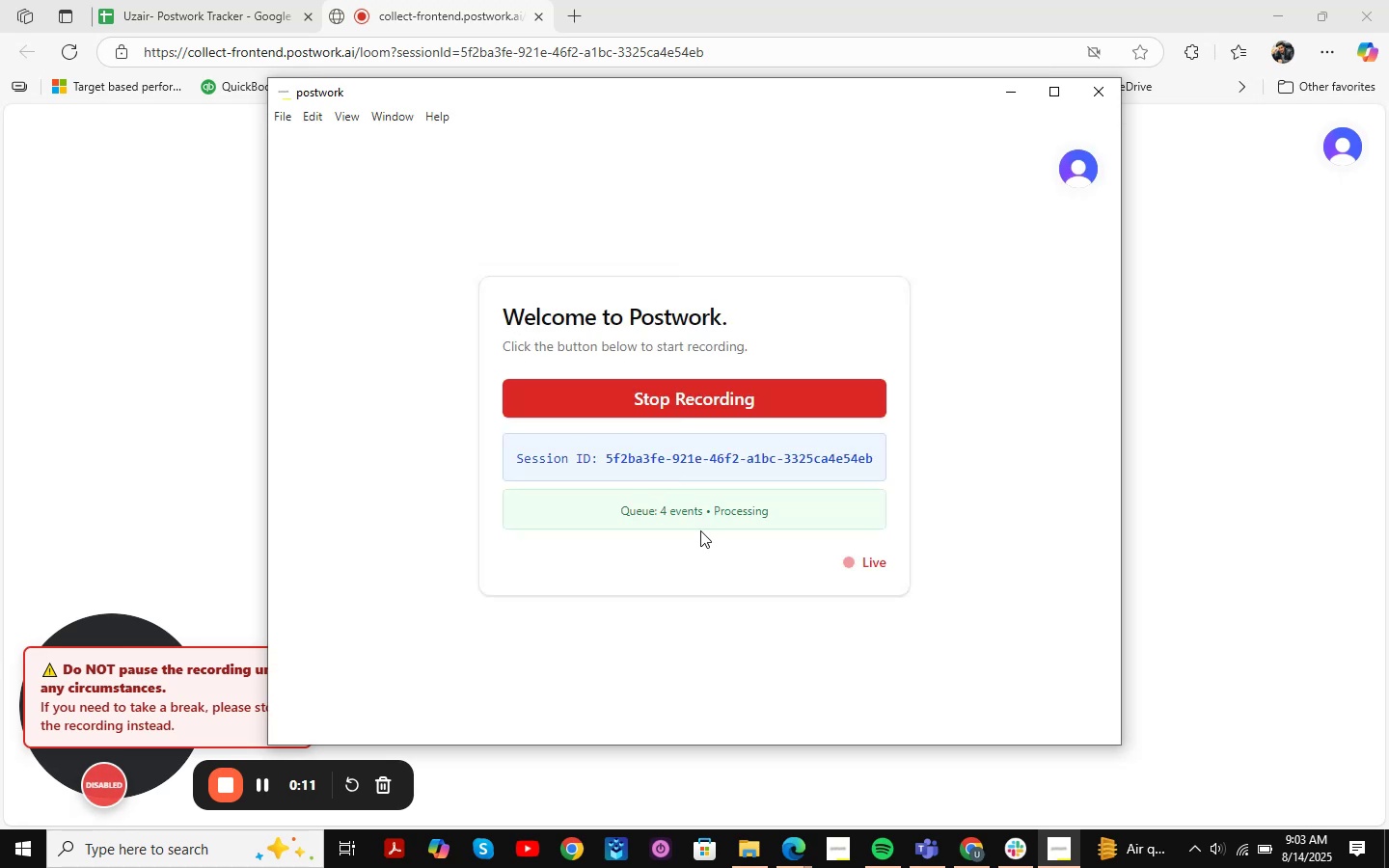 
left_click_drag(start_coordinate=[603, 462], to_coordinate=[1060, 449])
 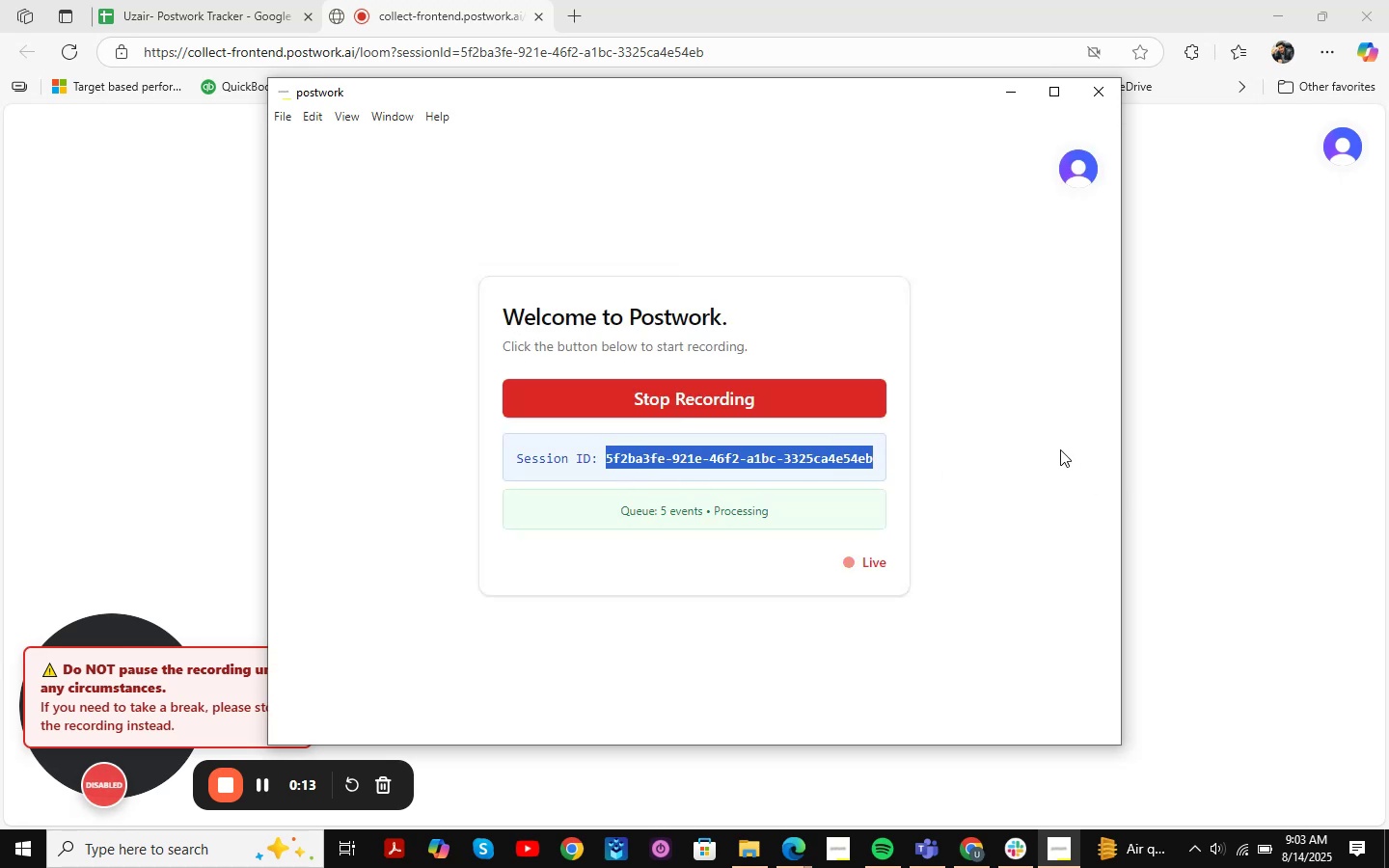 
key(Control+C)
 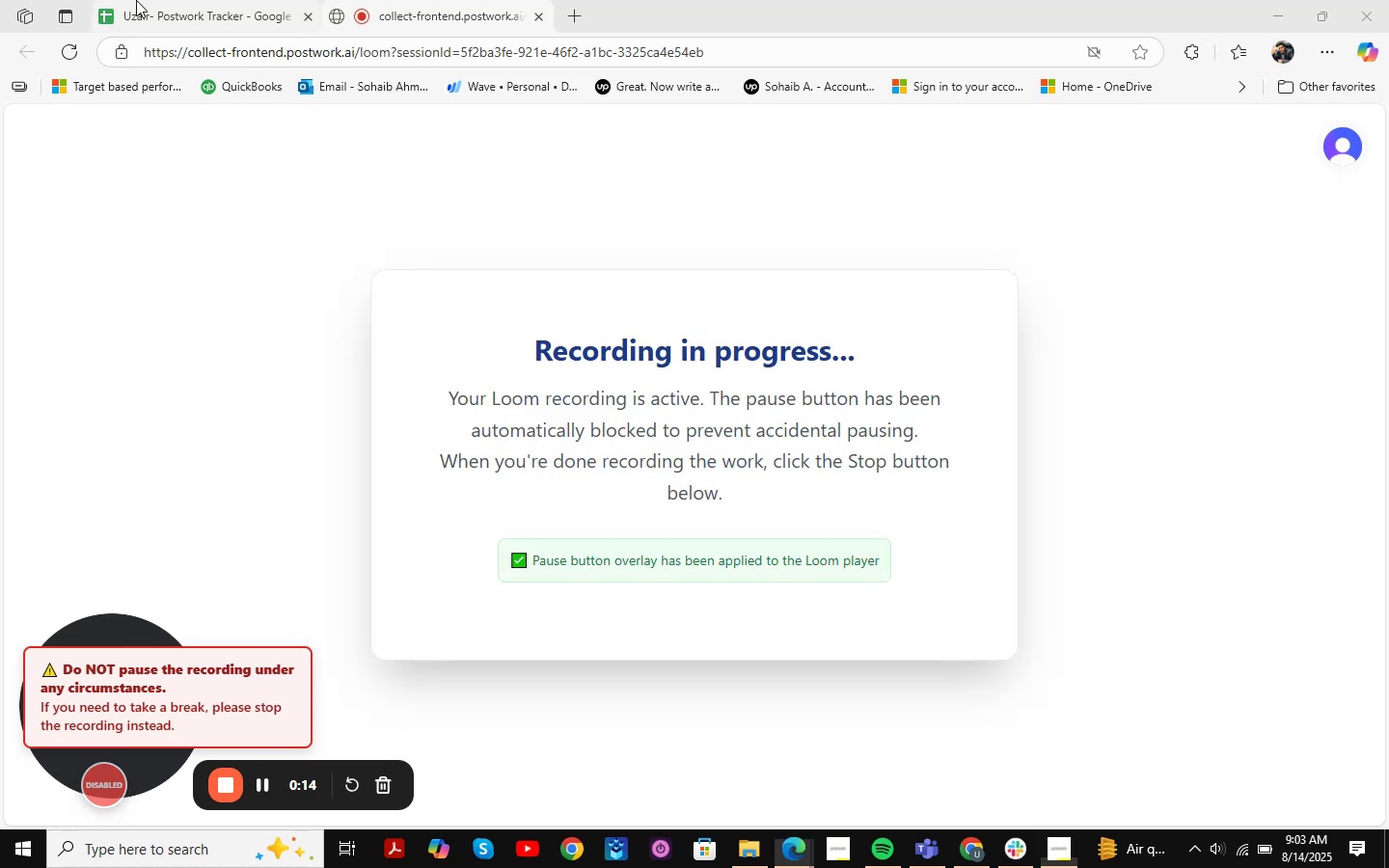 
left_click([136, 0])
 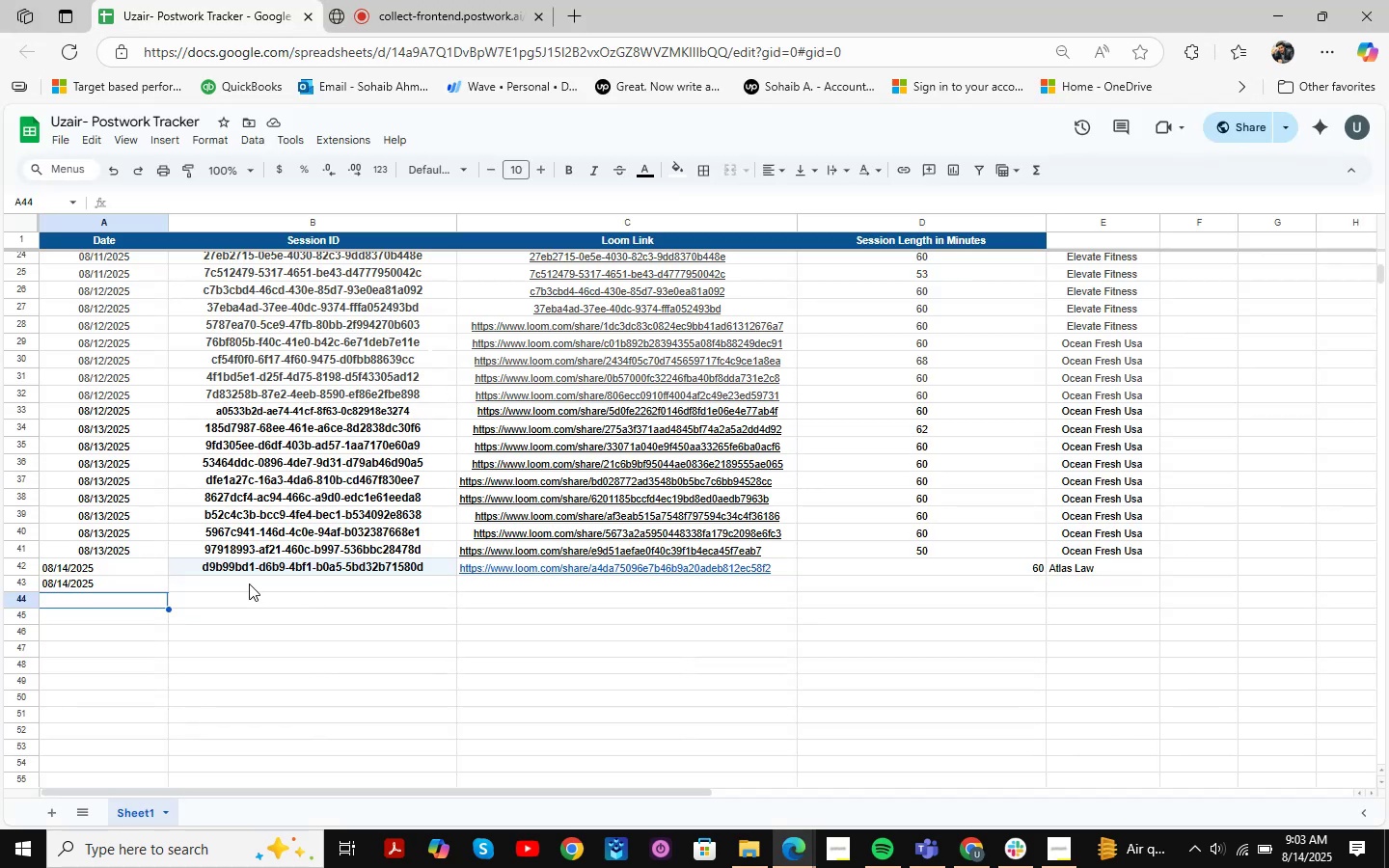 
left_click([249, 583])
 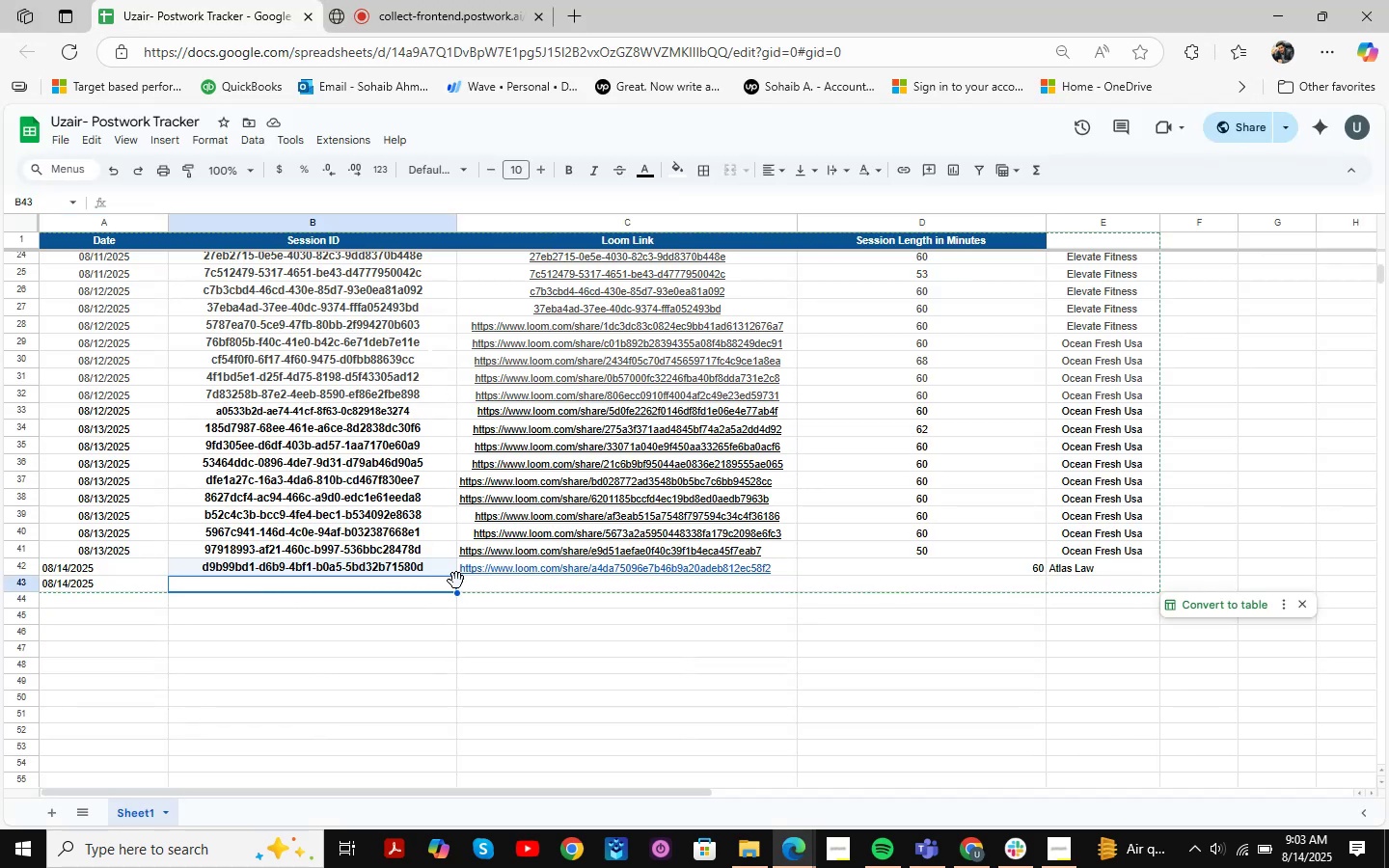 
key(Control+V)
 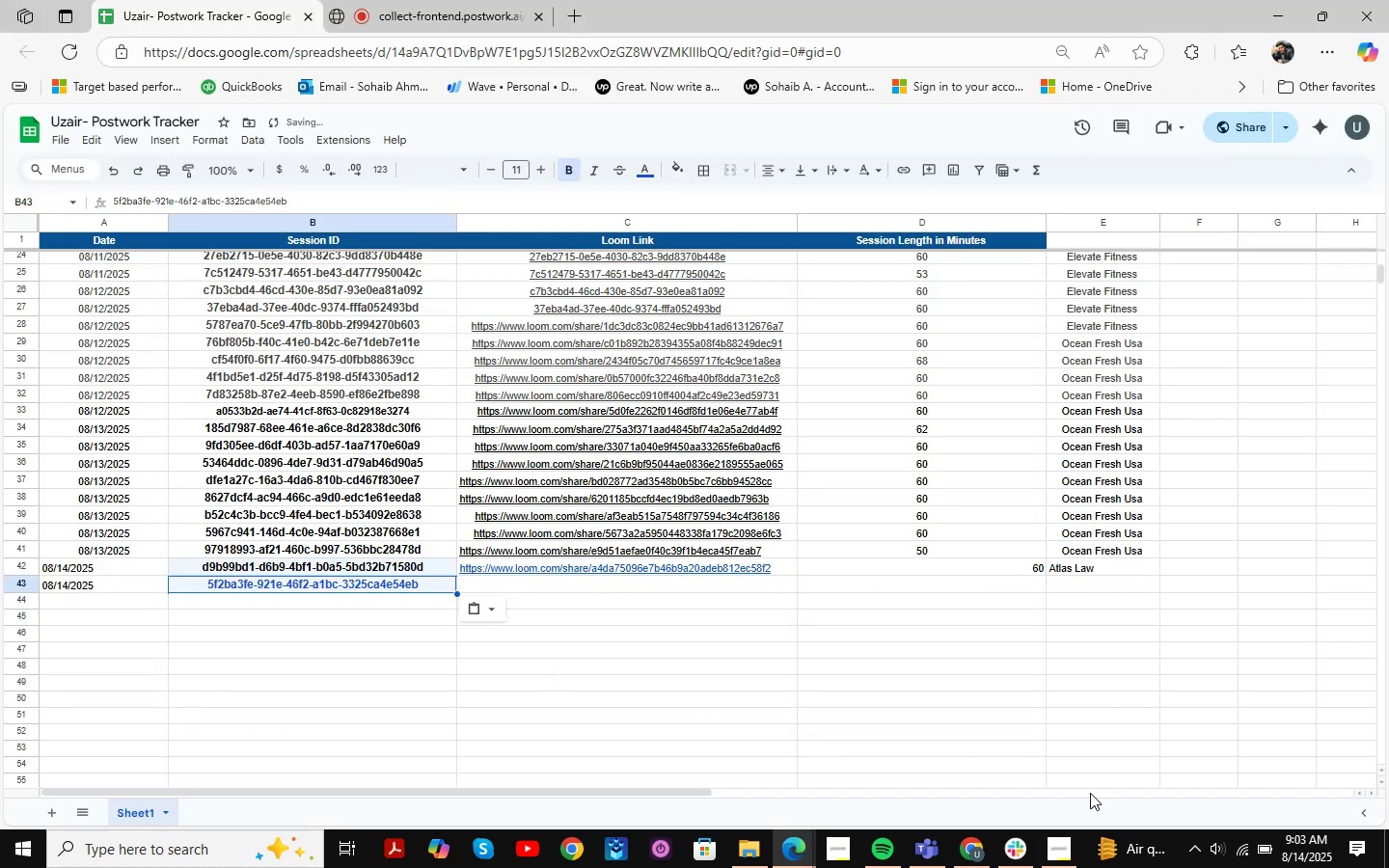 
left_click([1064, 848])
 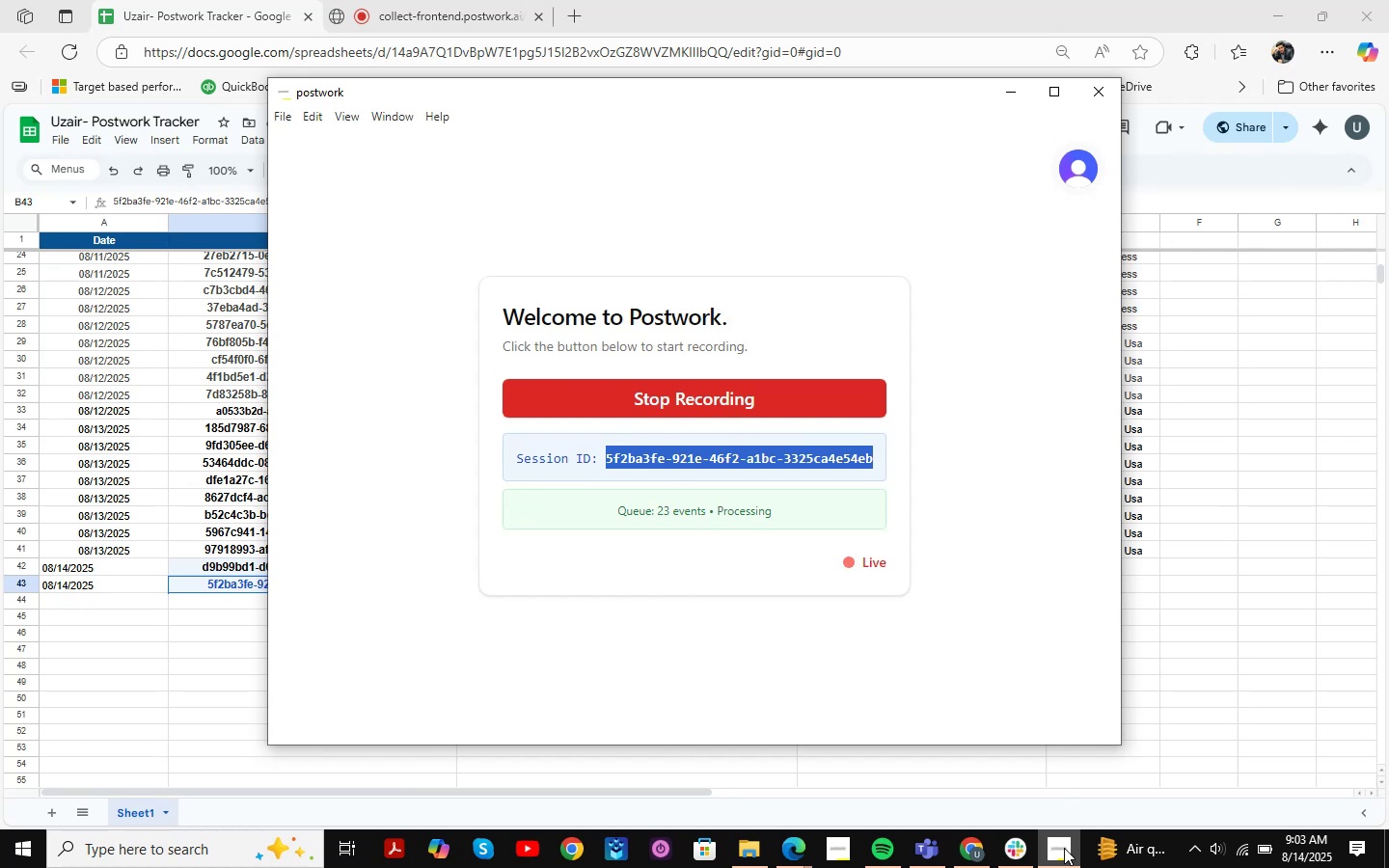 
wait(5.26)
 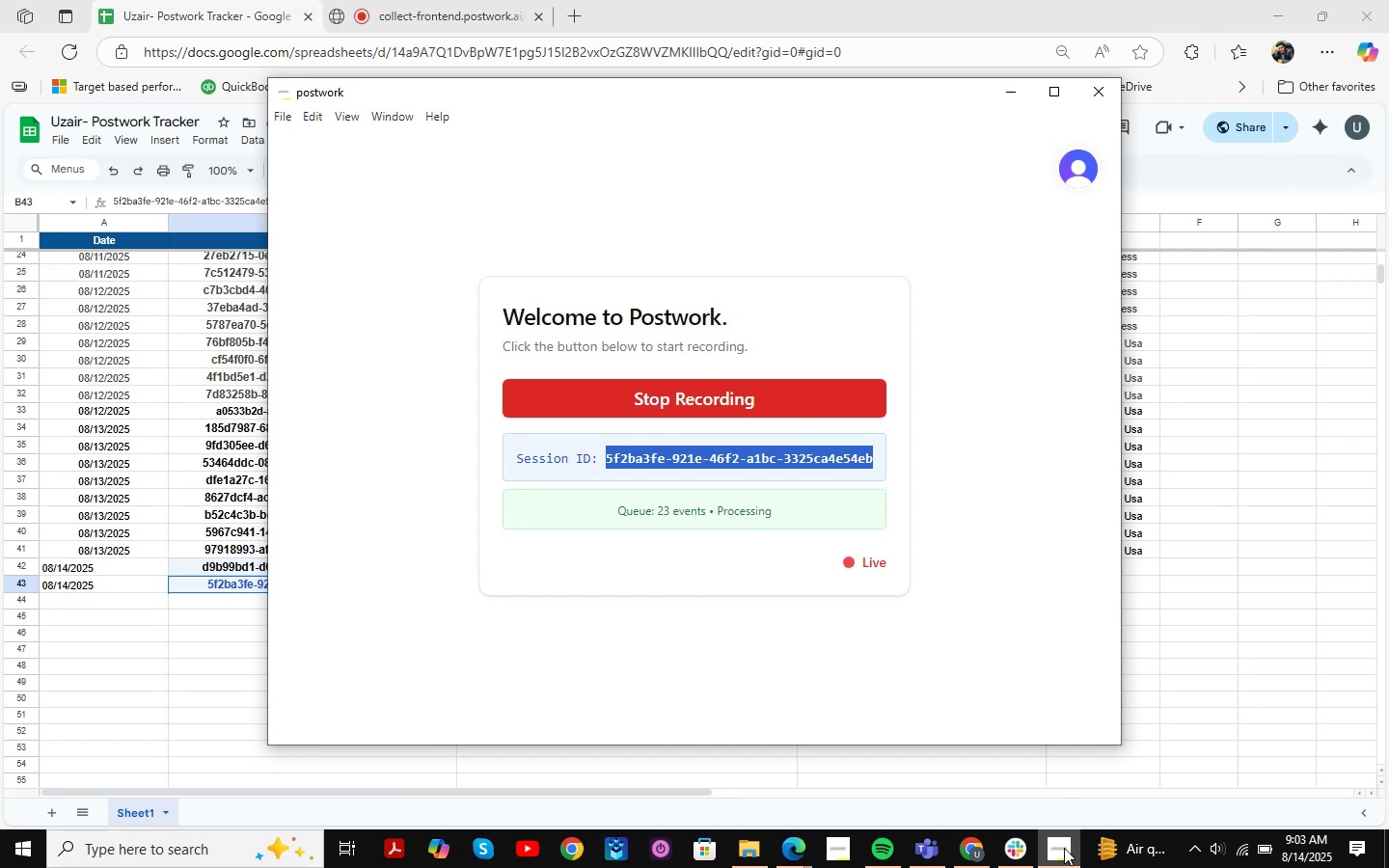 
left_click([1064, 848])
 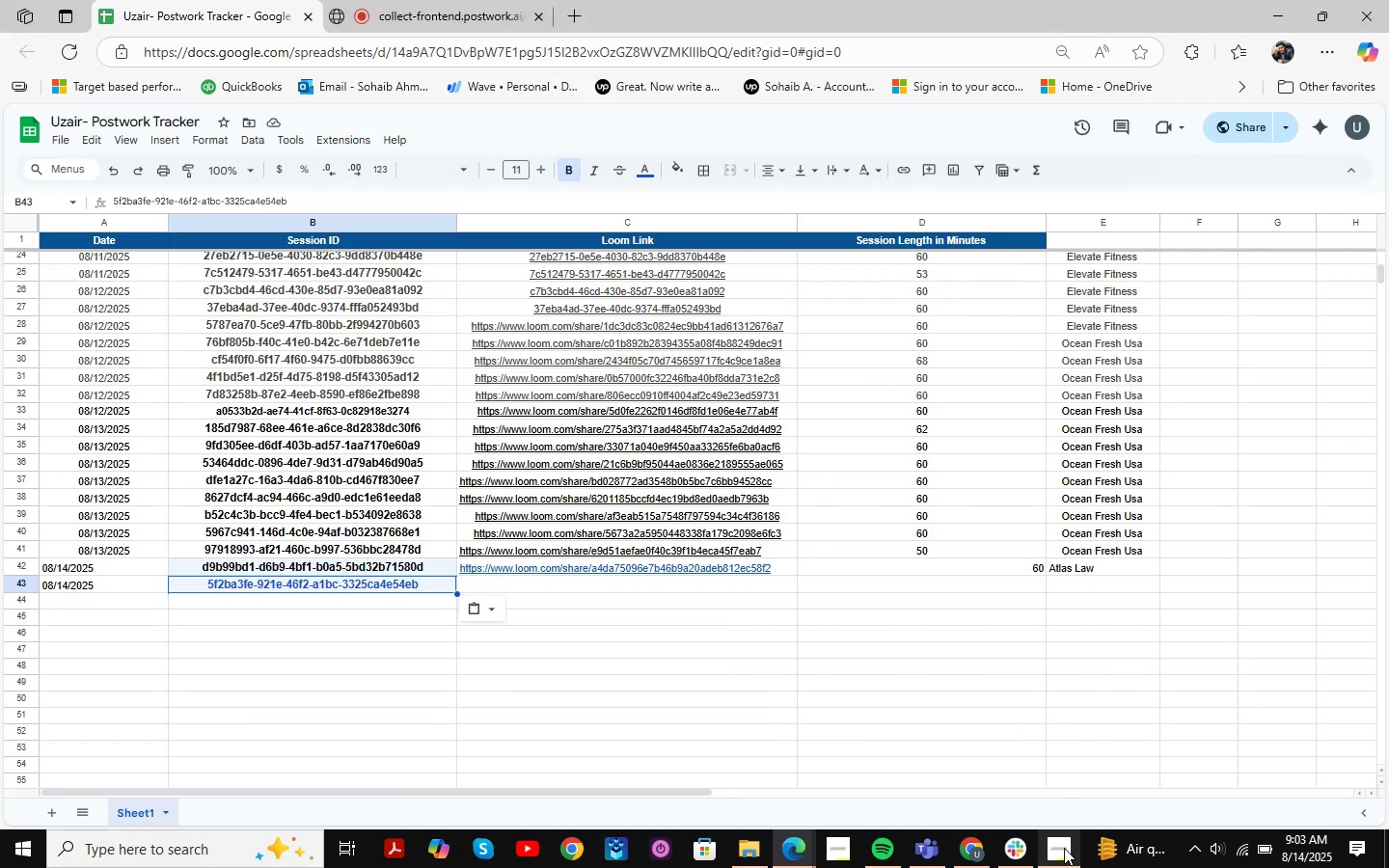 
left_click([1064, 848])
 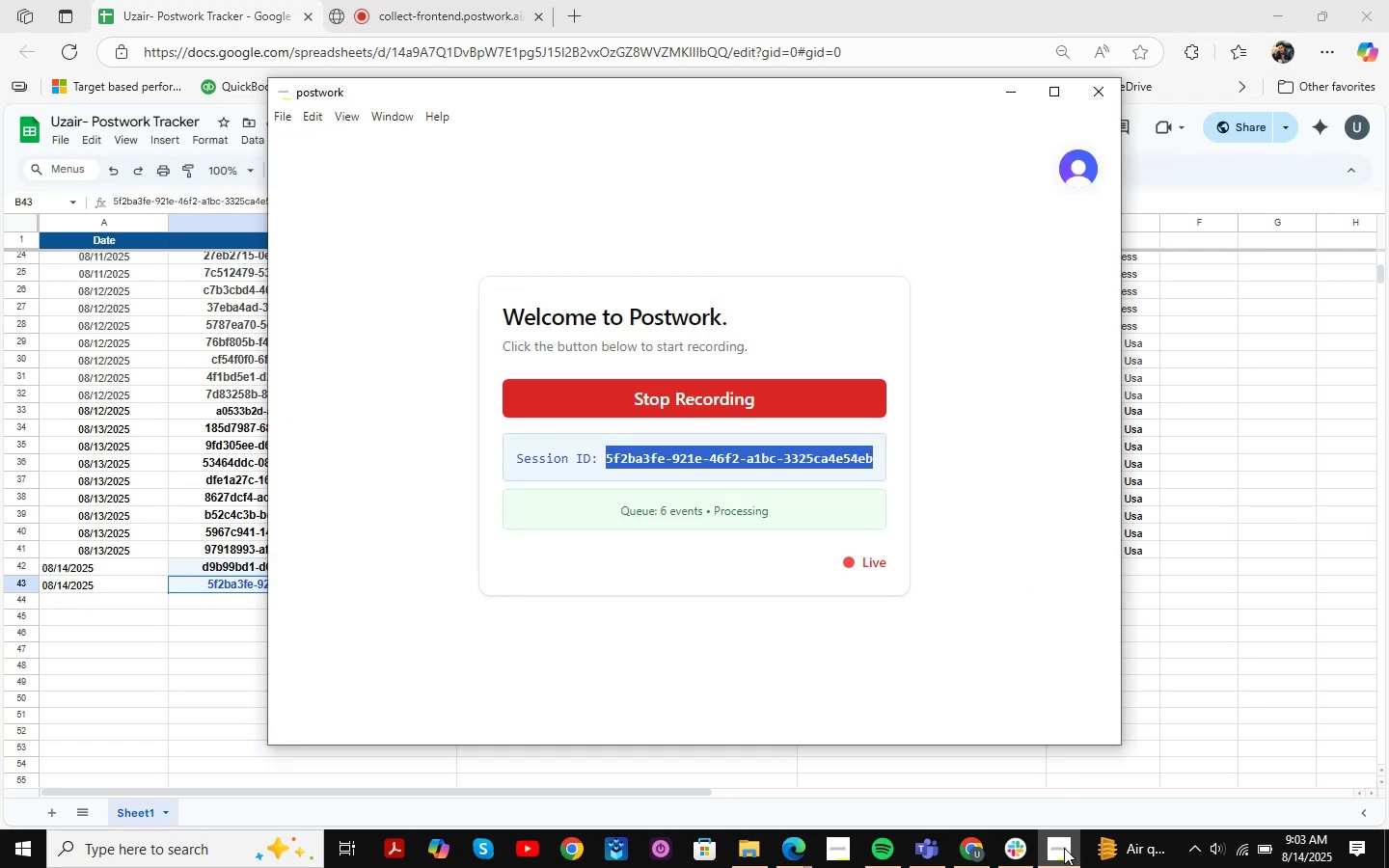 
left_click([1064, 848])
 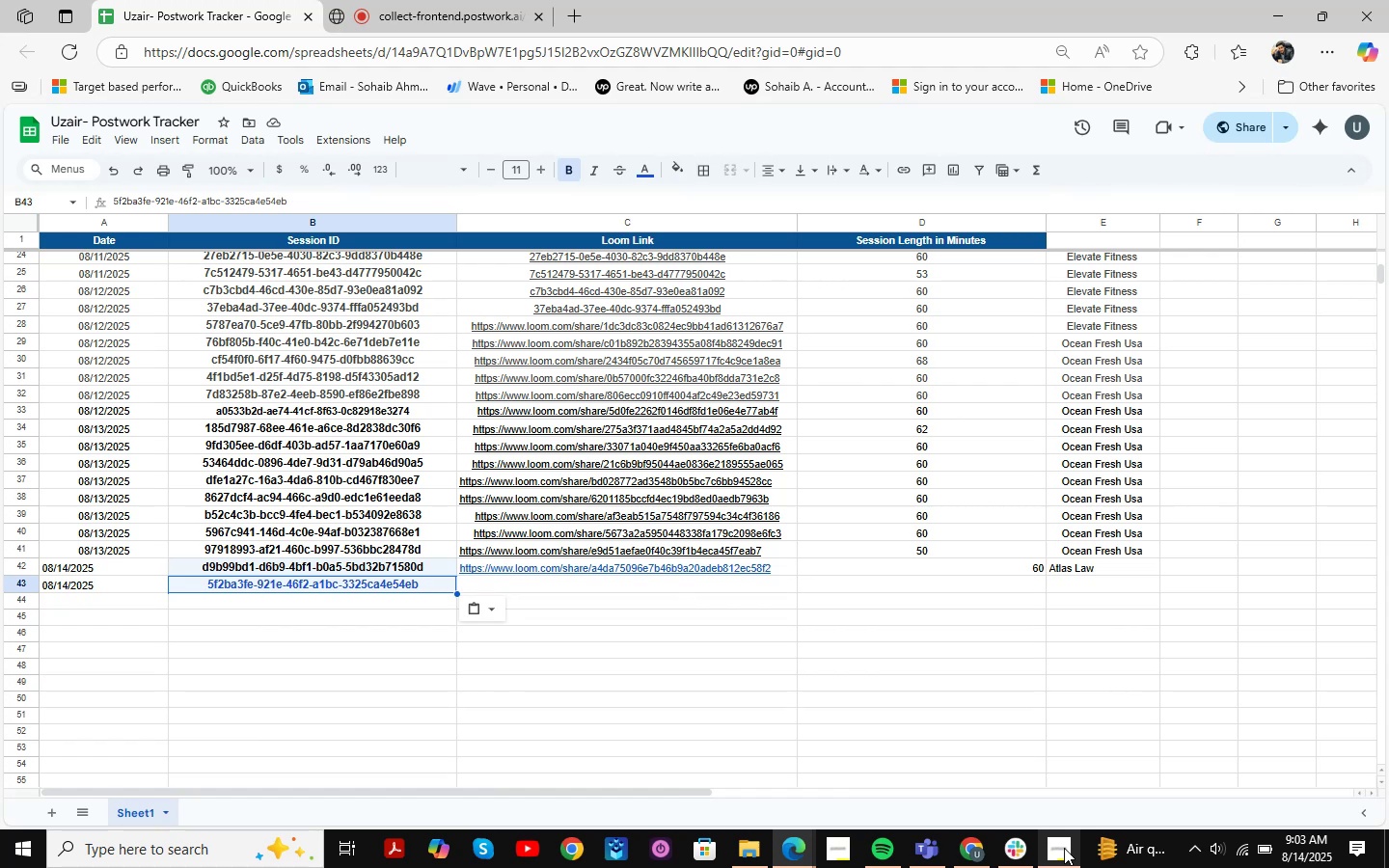 
wait(7.07)
 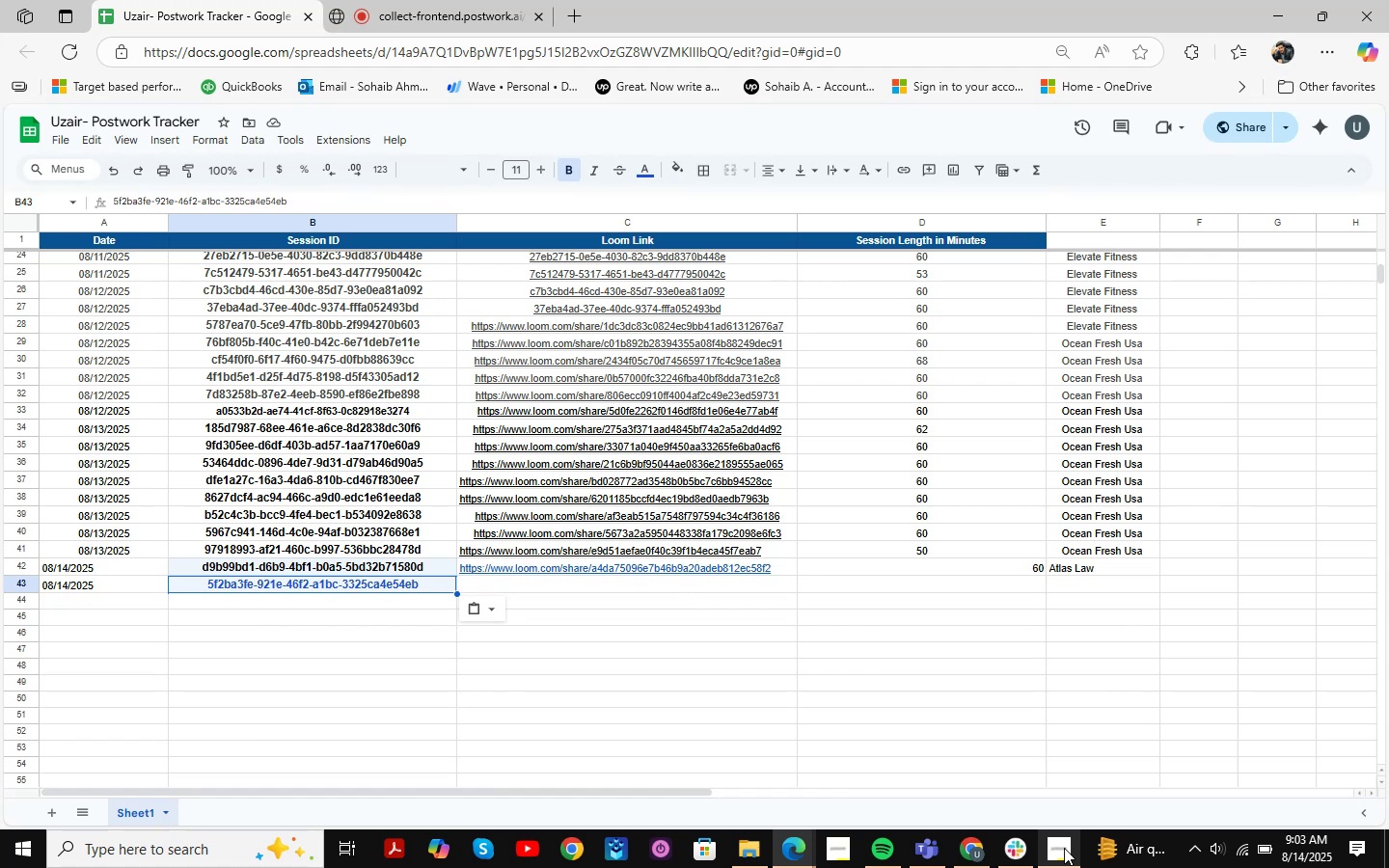 
left_click([1064, 848])
 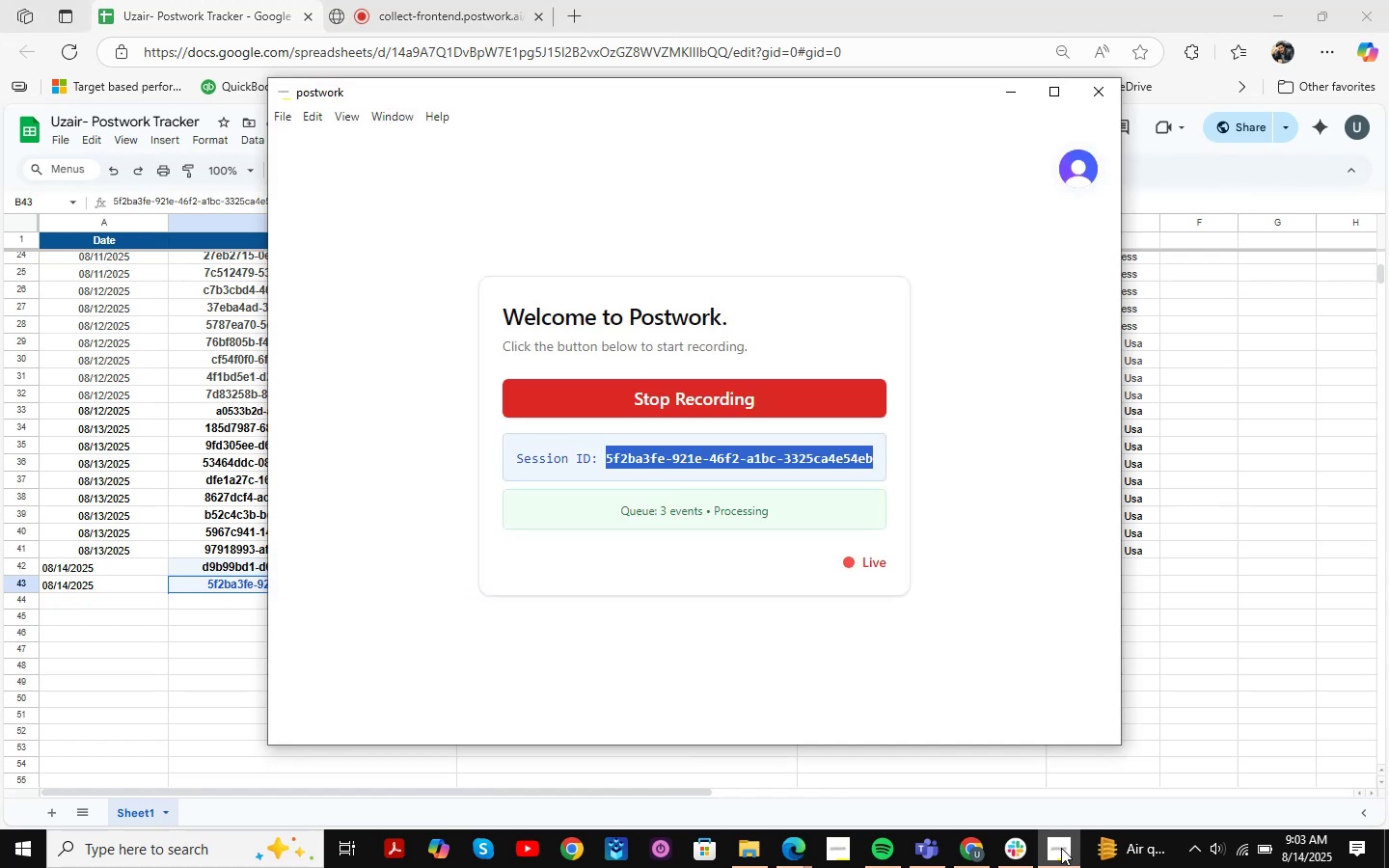 
left_click([1061, 848])
 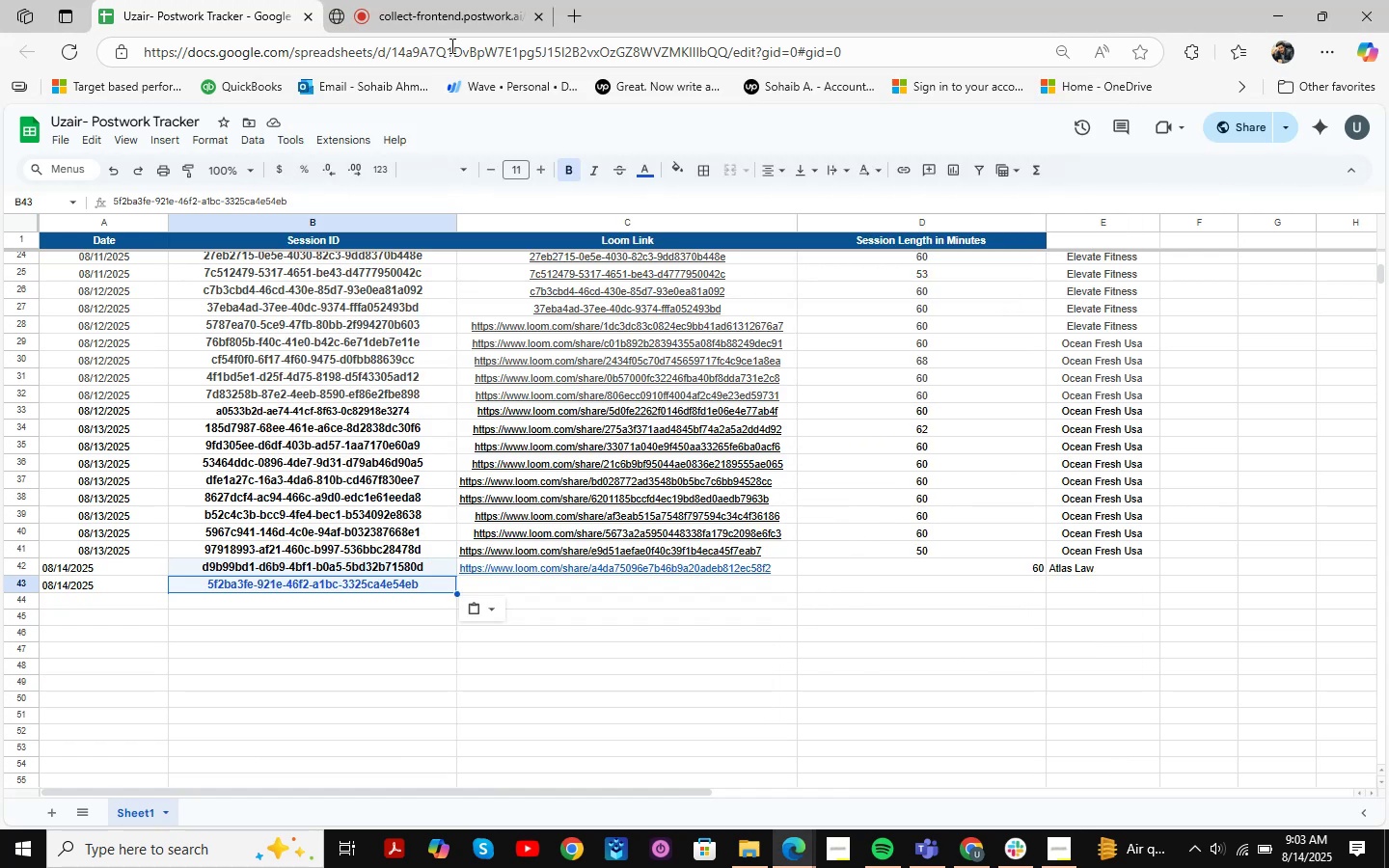 
left_click([441, 0])
 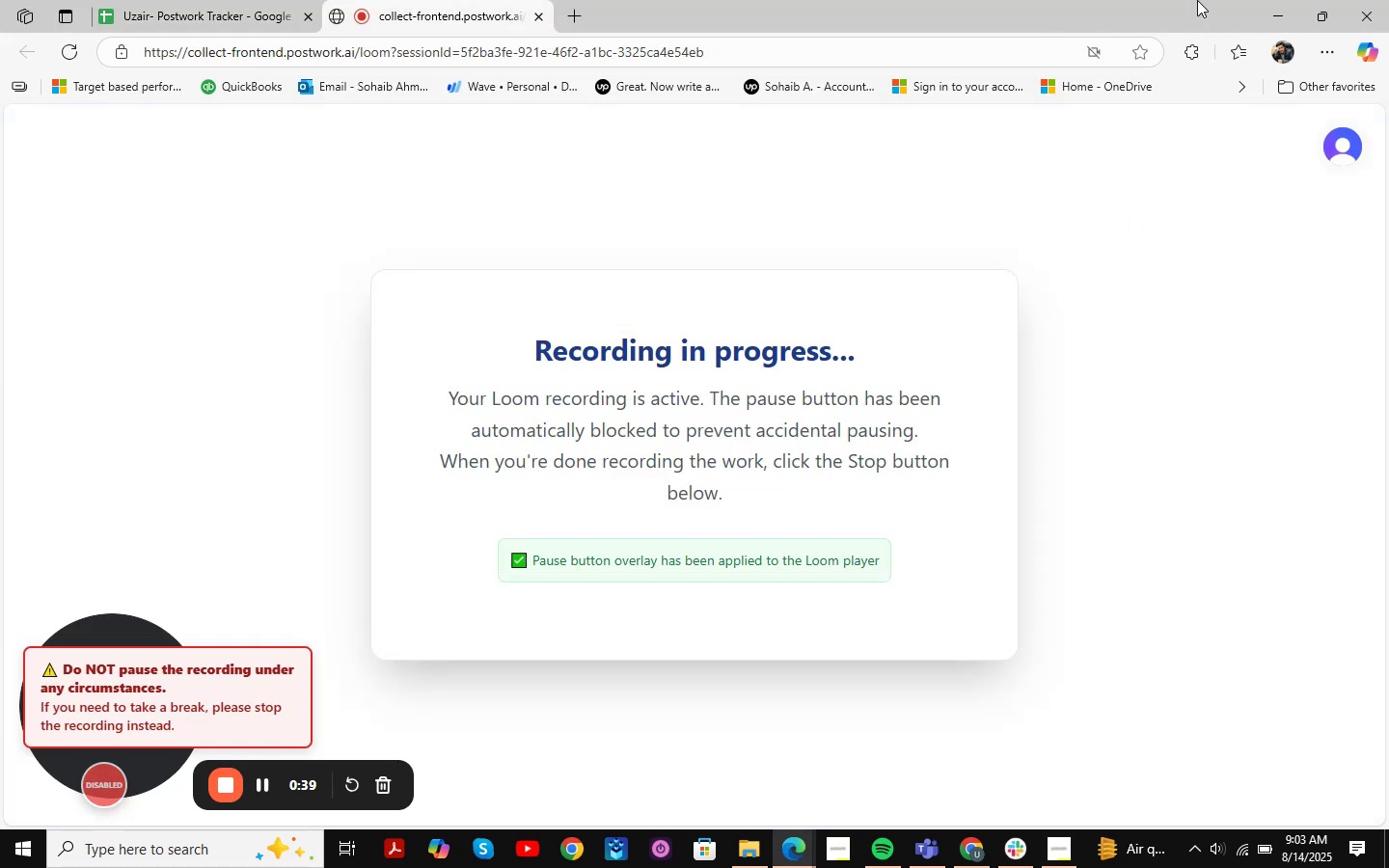 
left_click([1277, 7])
 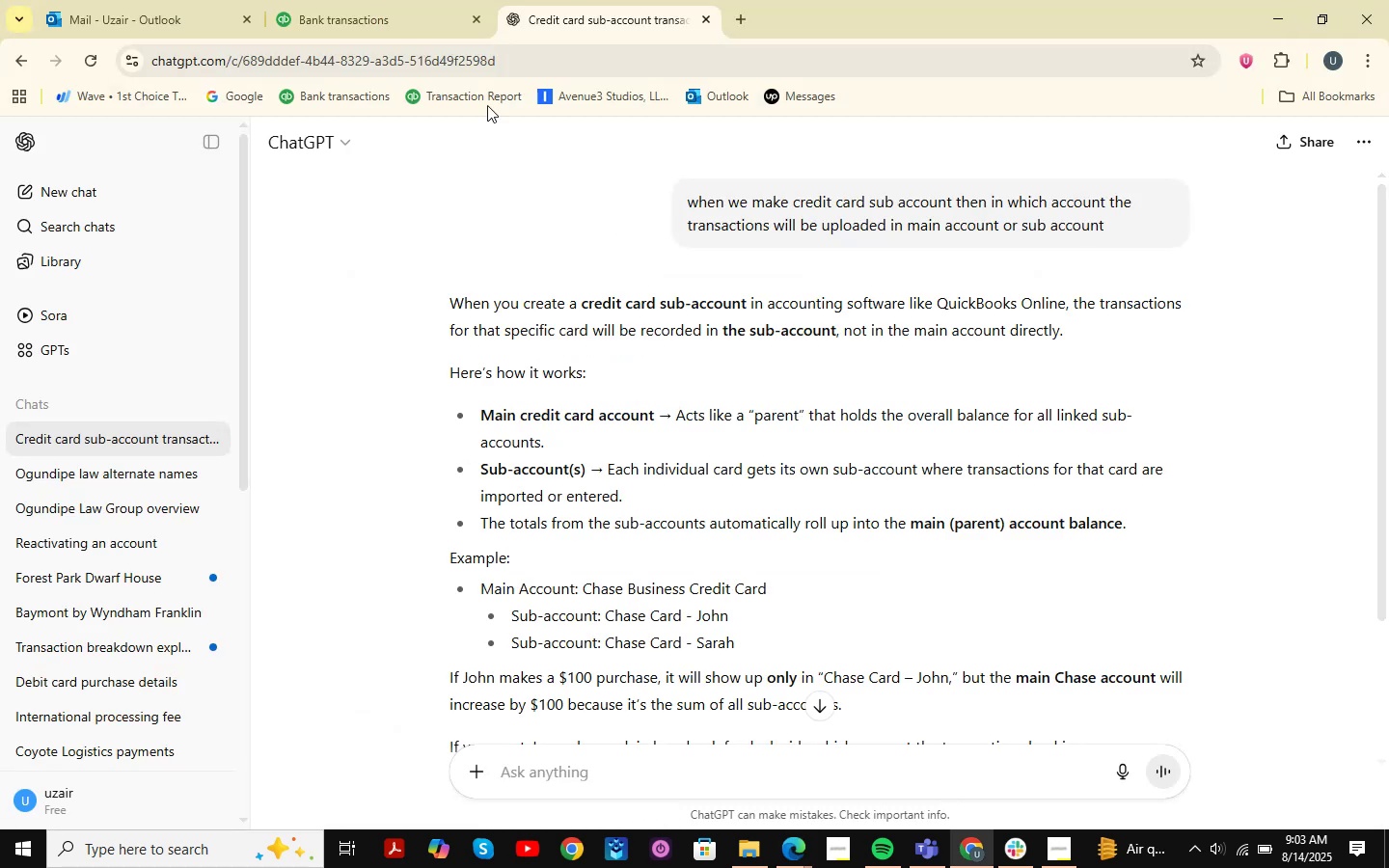 
left_click([371, 0])
 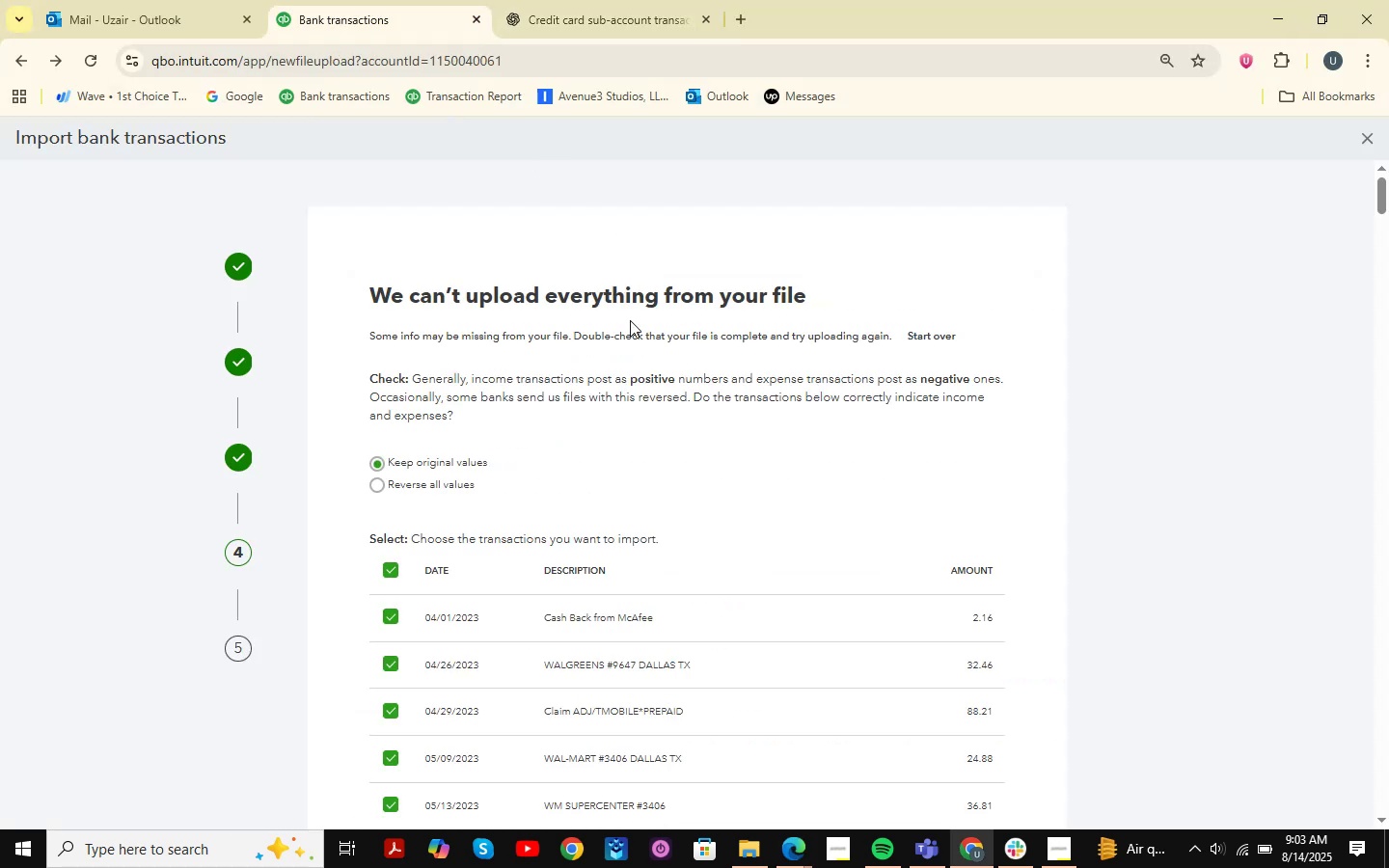 
scroll: coordinate [671, 382], scroll_direction: down, amount: 8.0
 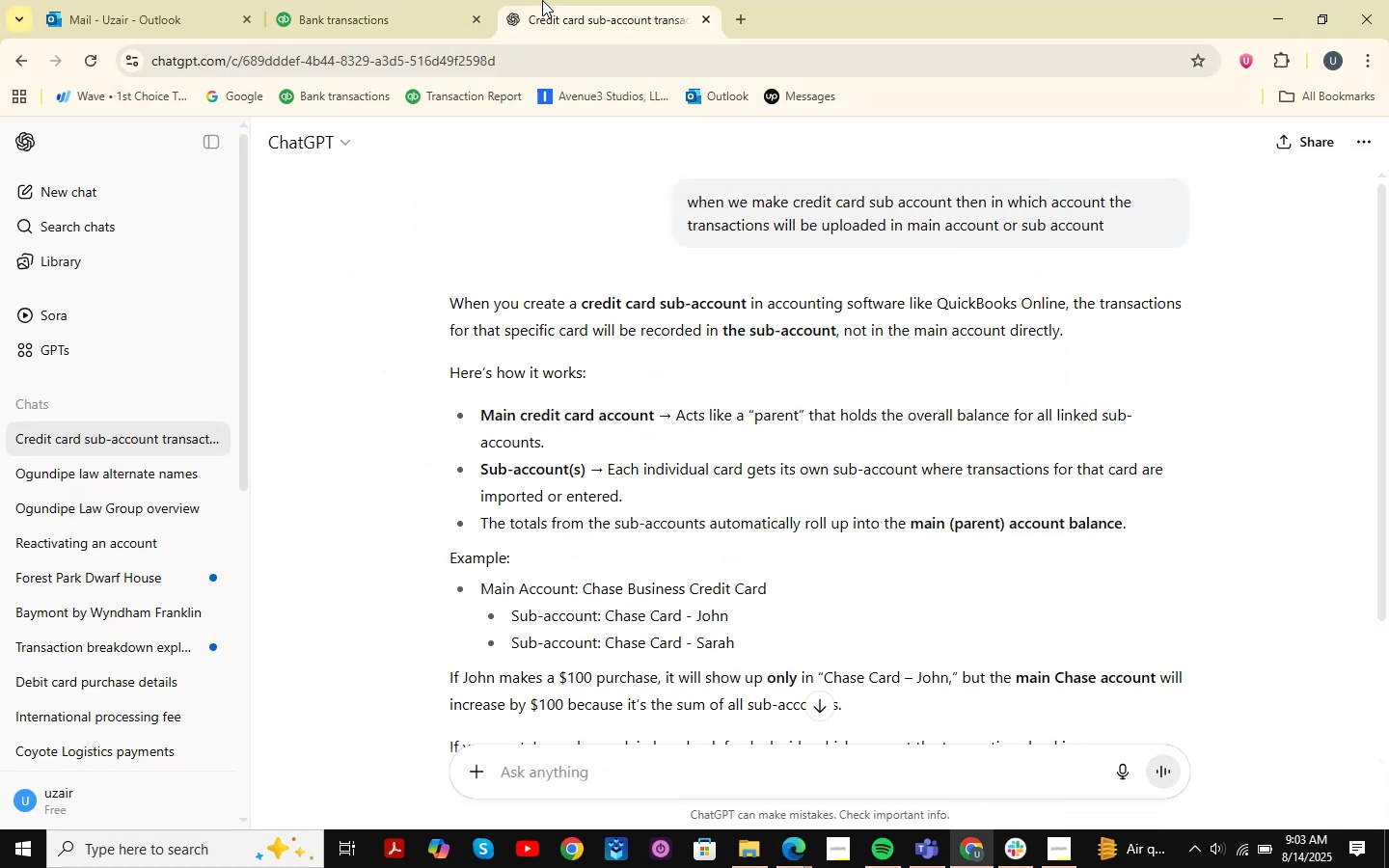 
scroll: coordinate [833, 579], scroll_direction: up, amount: 1.0
 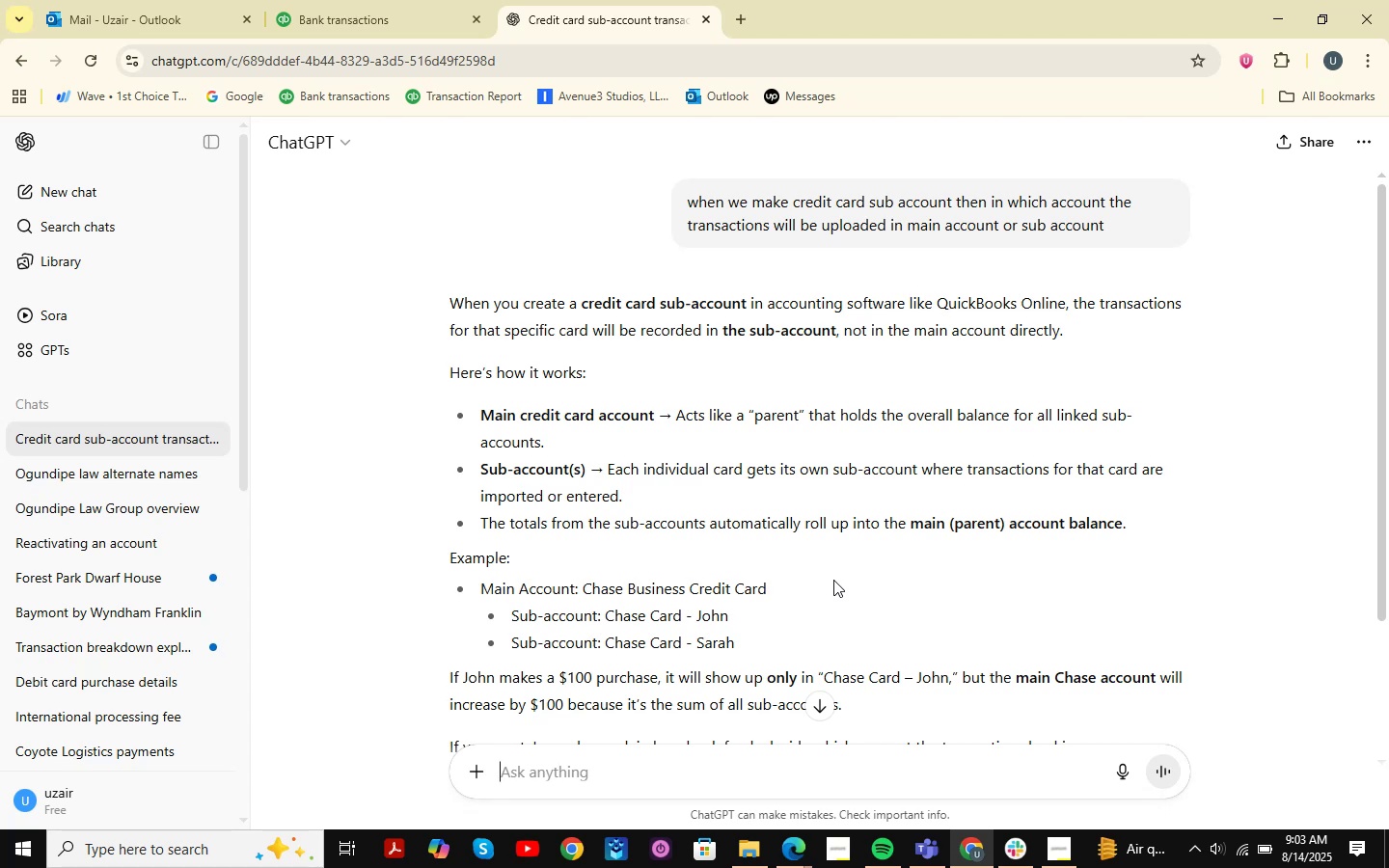 
wait(18.24)
 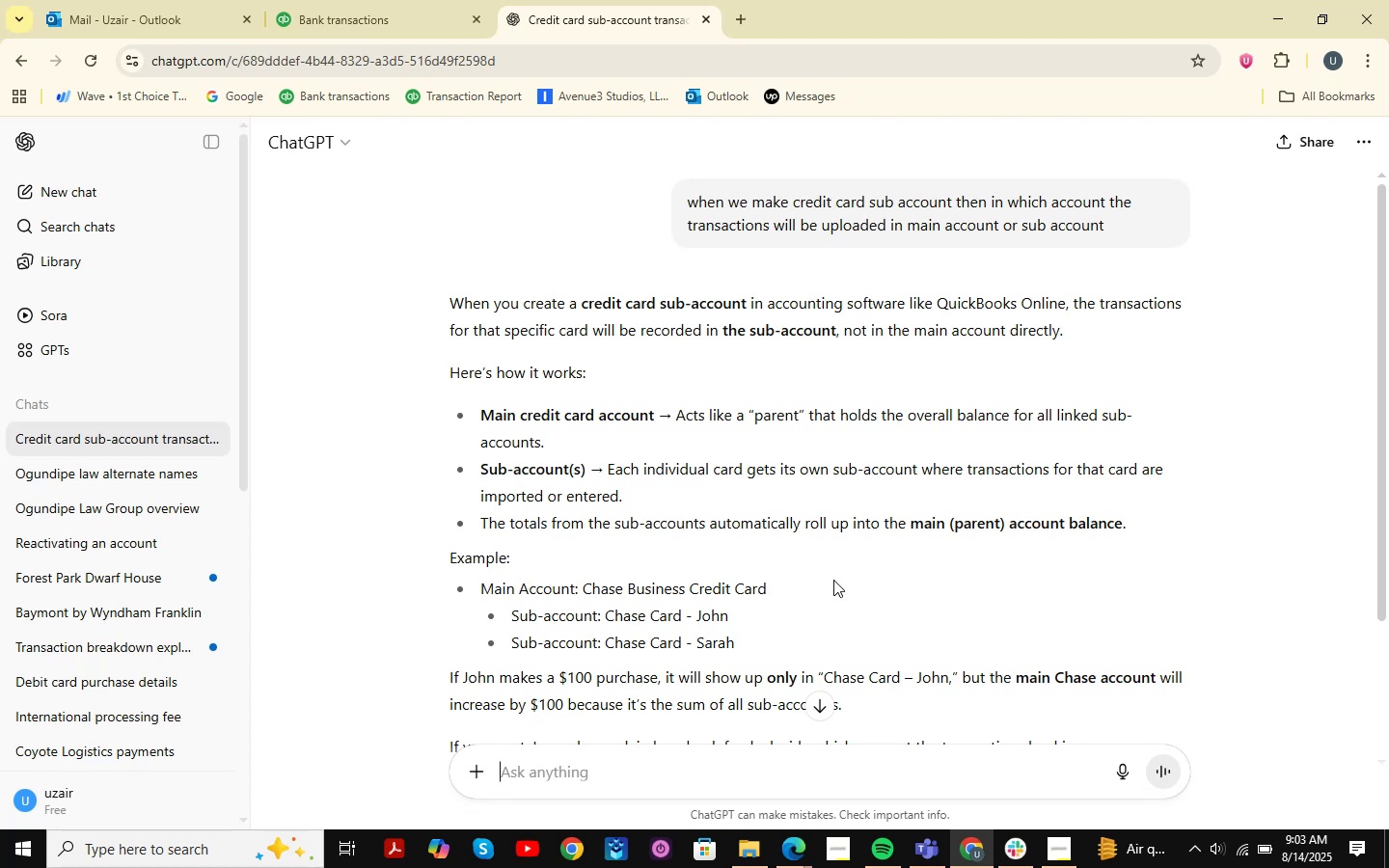 
scroll: coordinate [833, 580], scroll_direction: down, amount: 1.0
 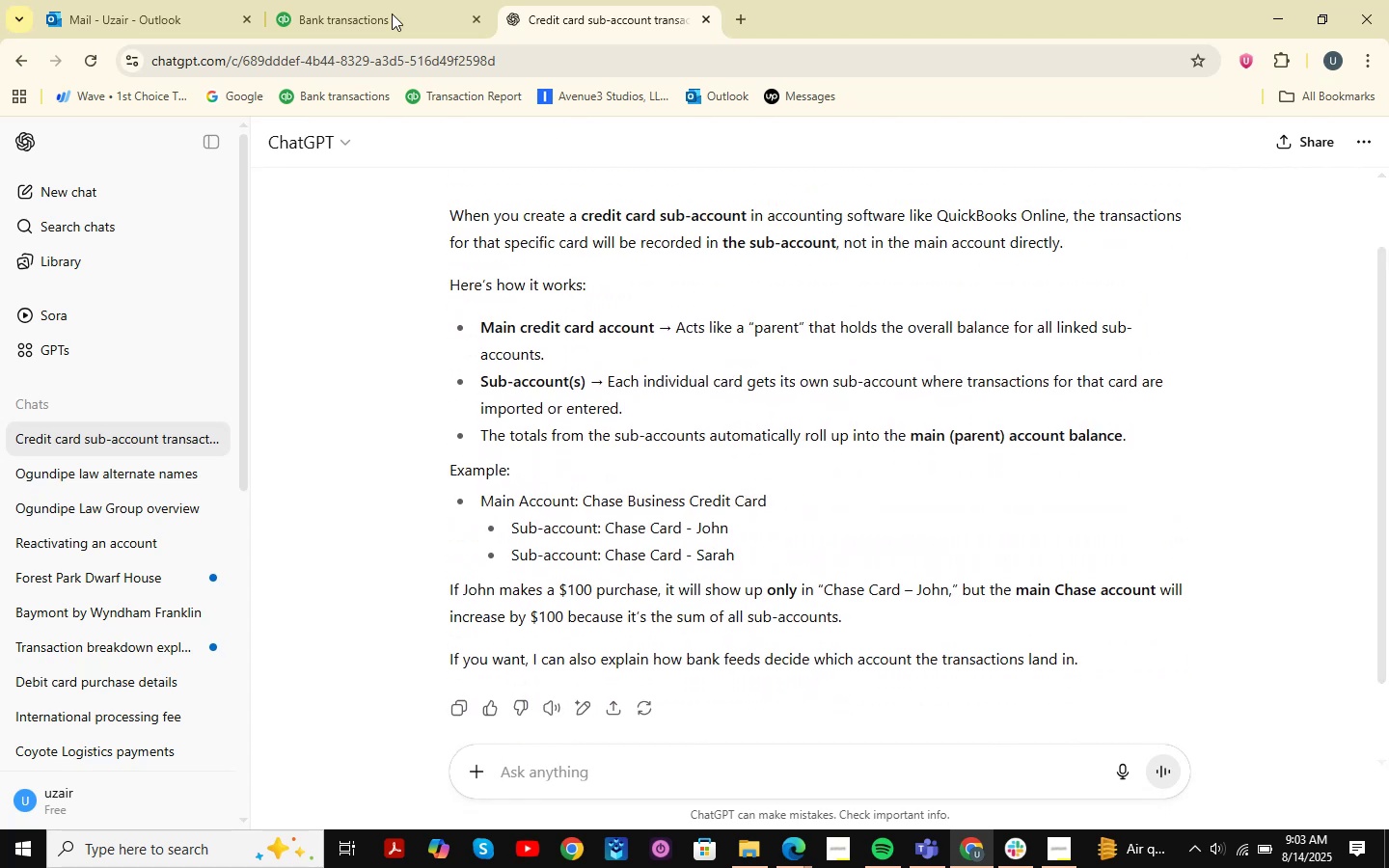 
left_click([361, 0])
 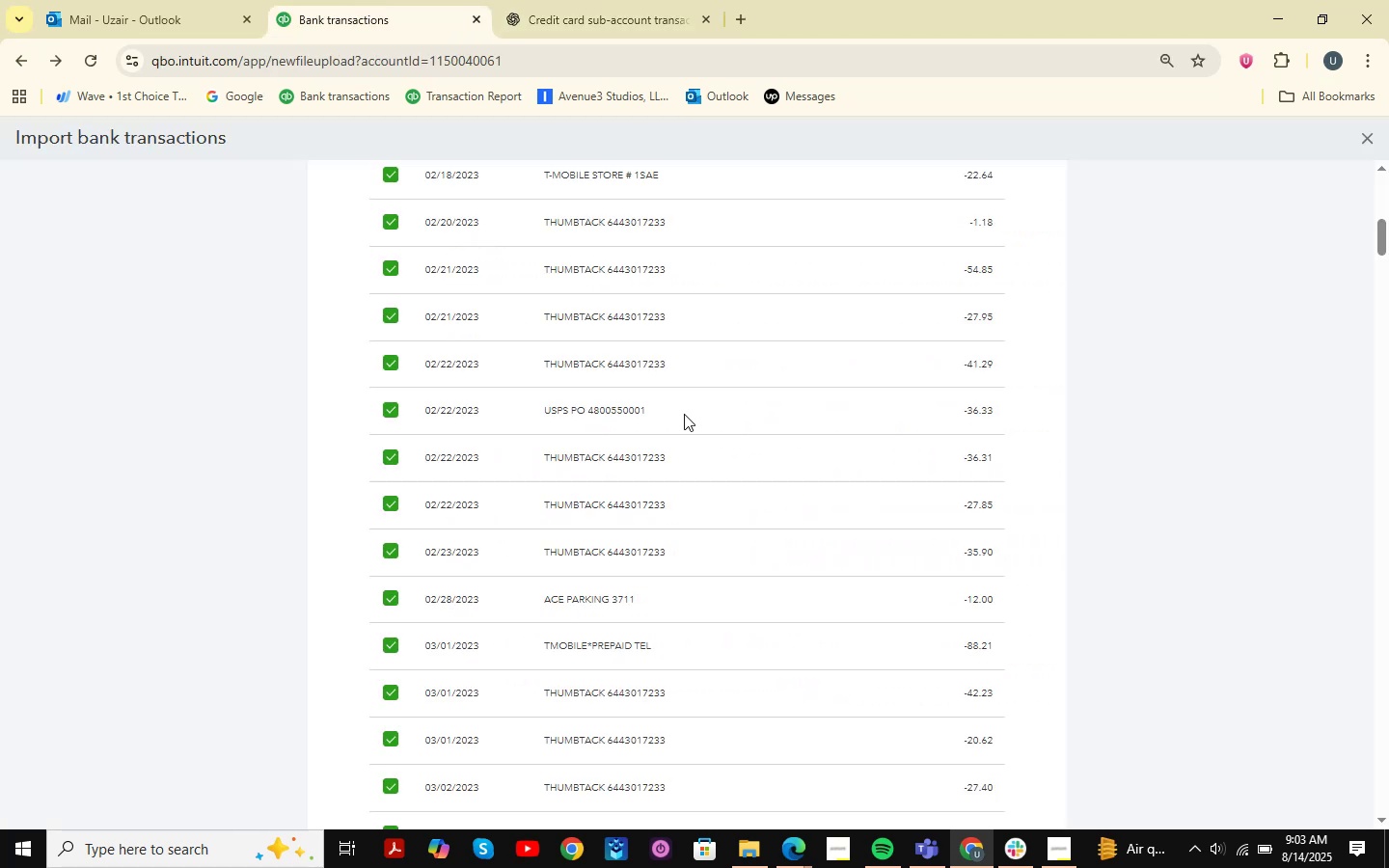 
scroll: coordinate [1313, 409], scroll_direction: up, amount: 16.0
 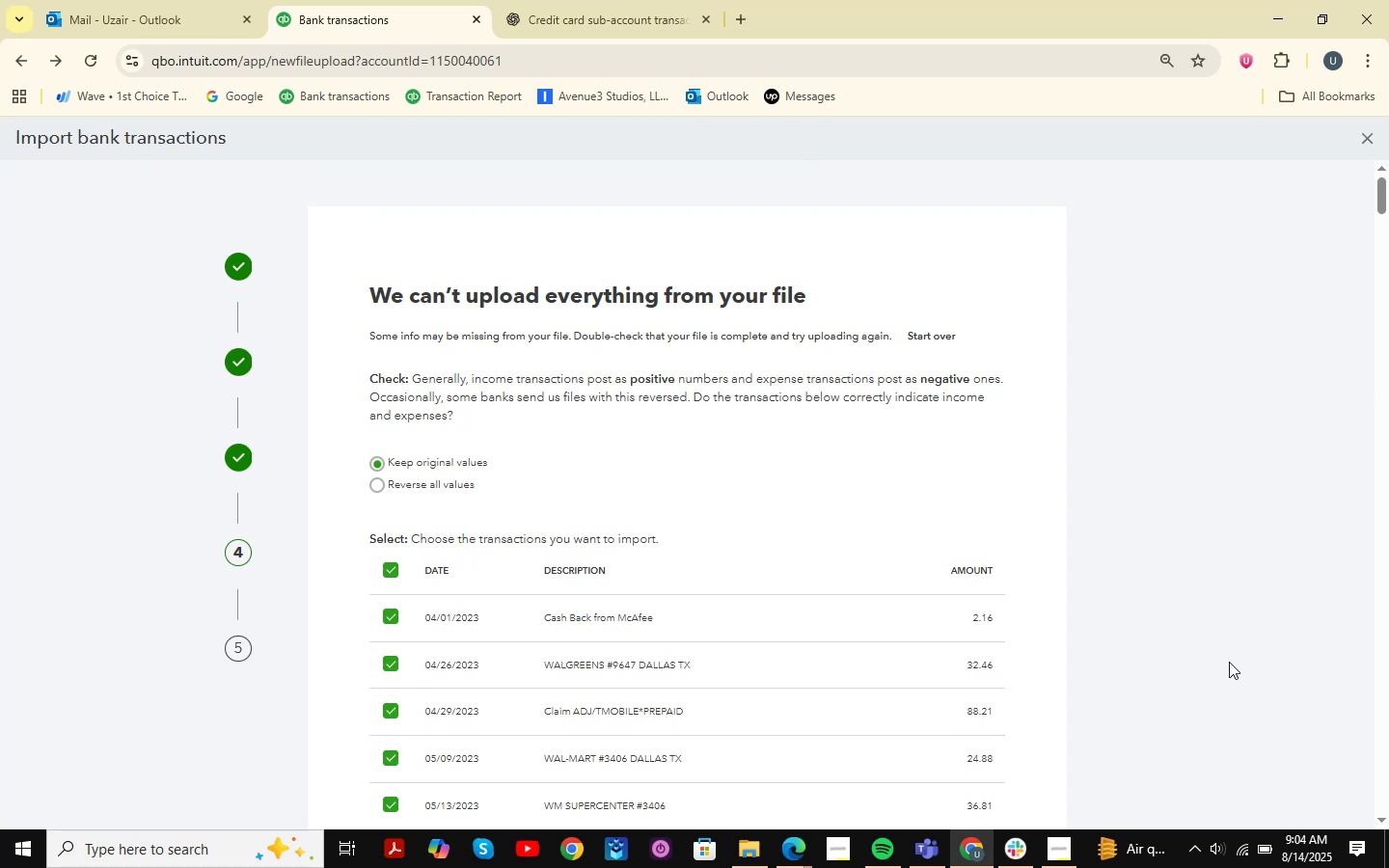 
wait(18.21)
 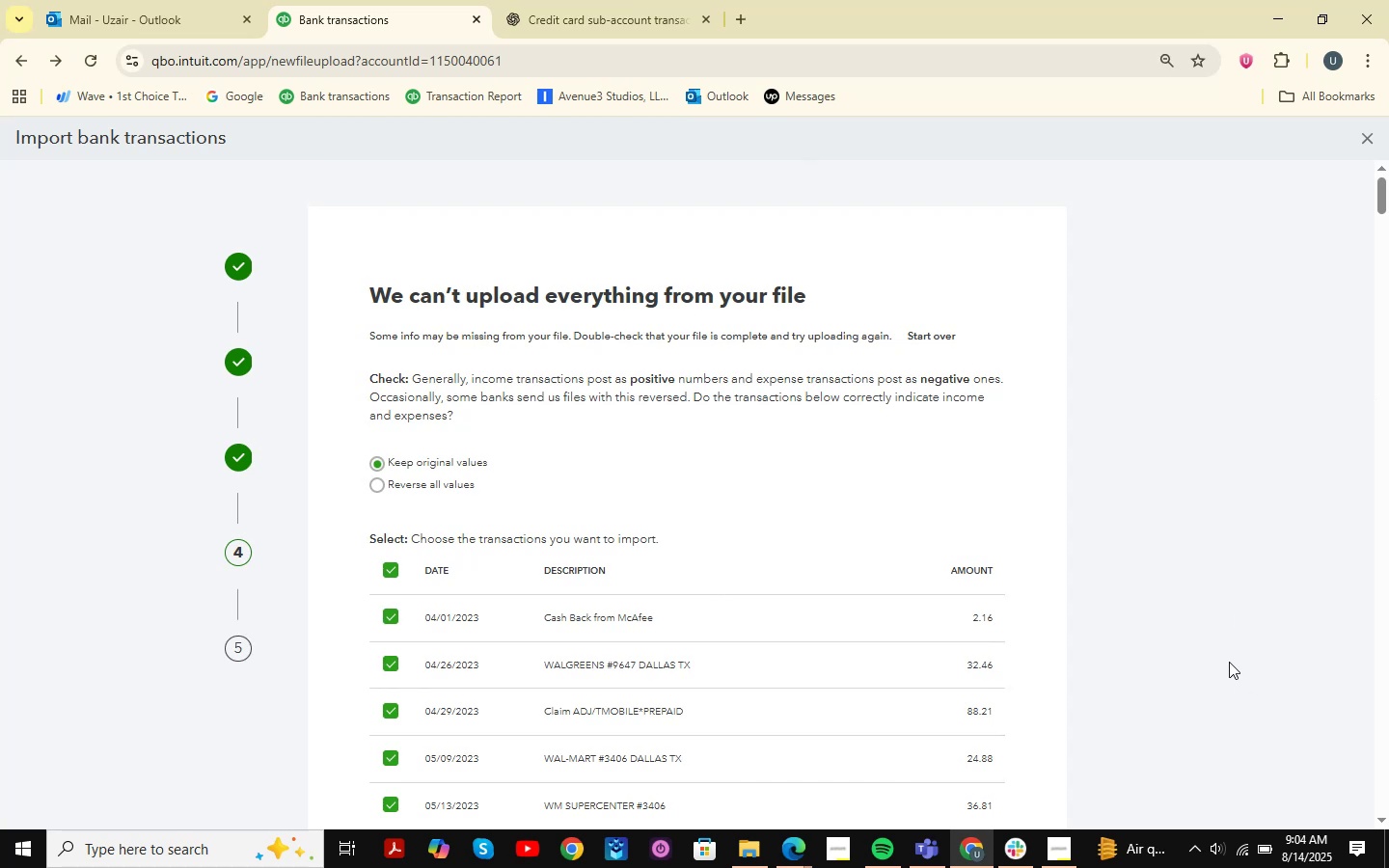 
scroll: coordinate [796, 560], scroll_direction: up, amount: 3.0
 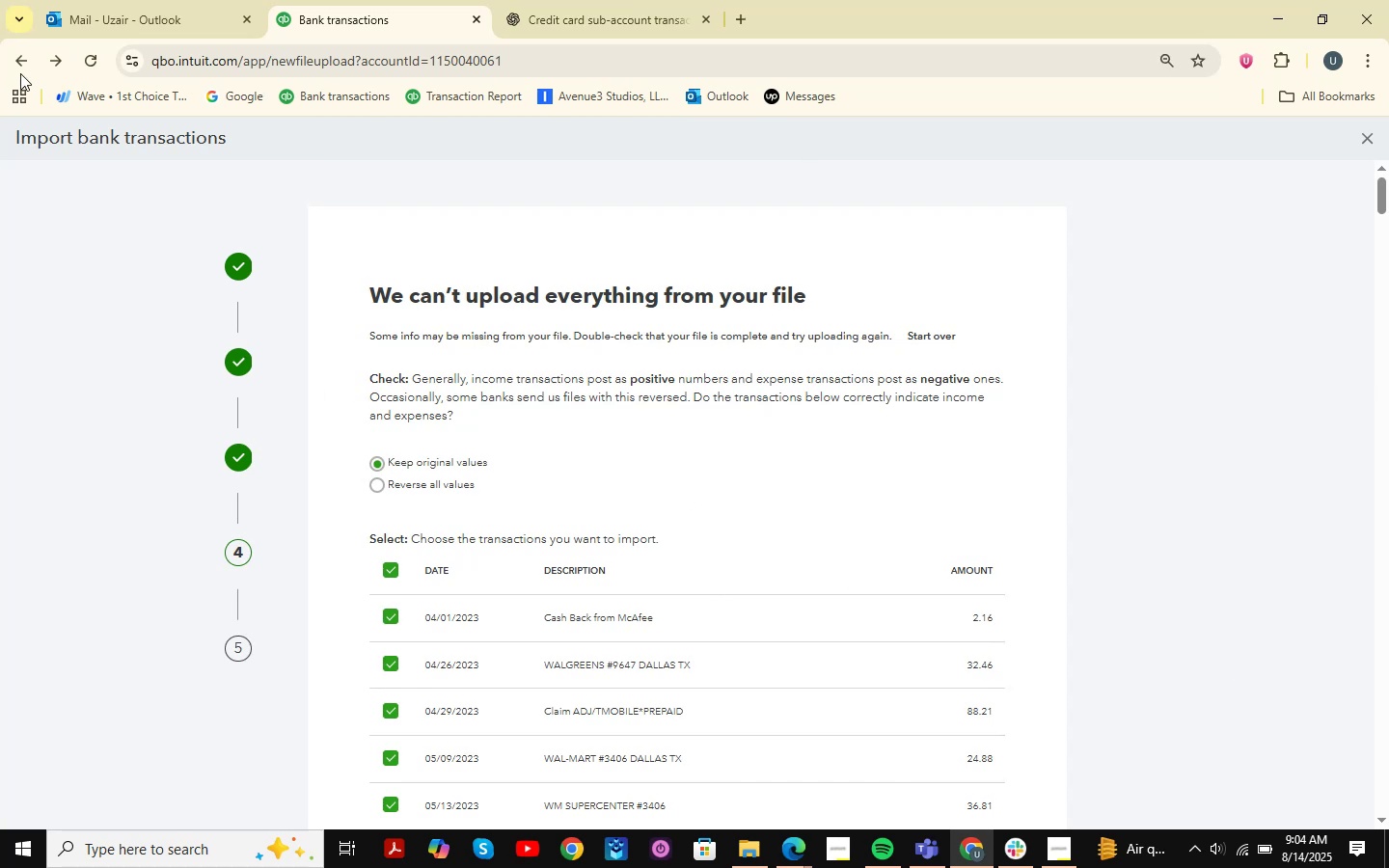 
left_click([25, 68])
 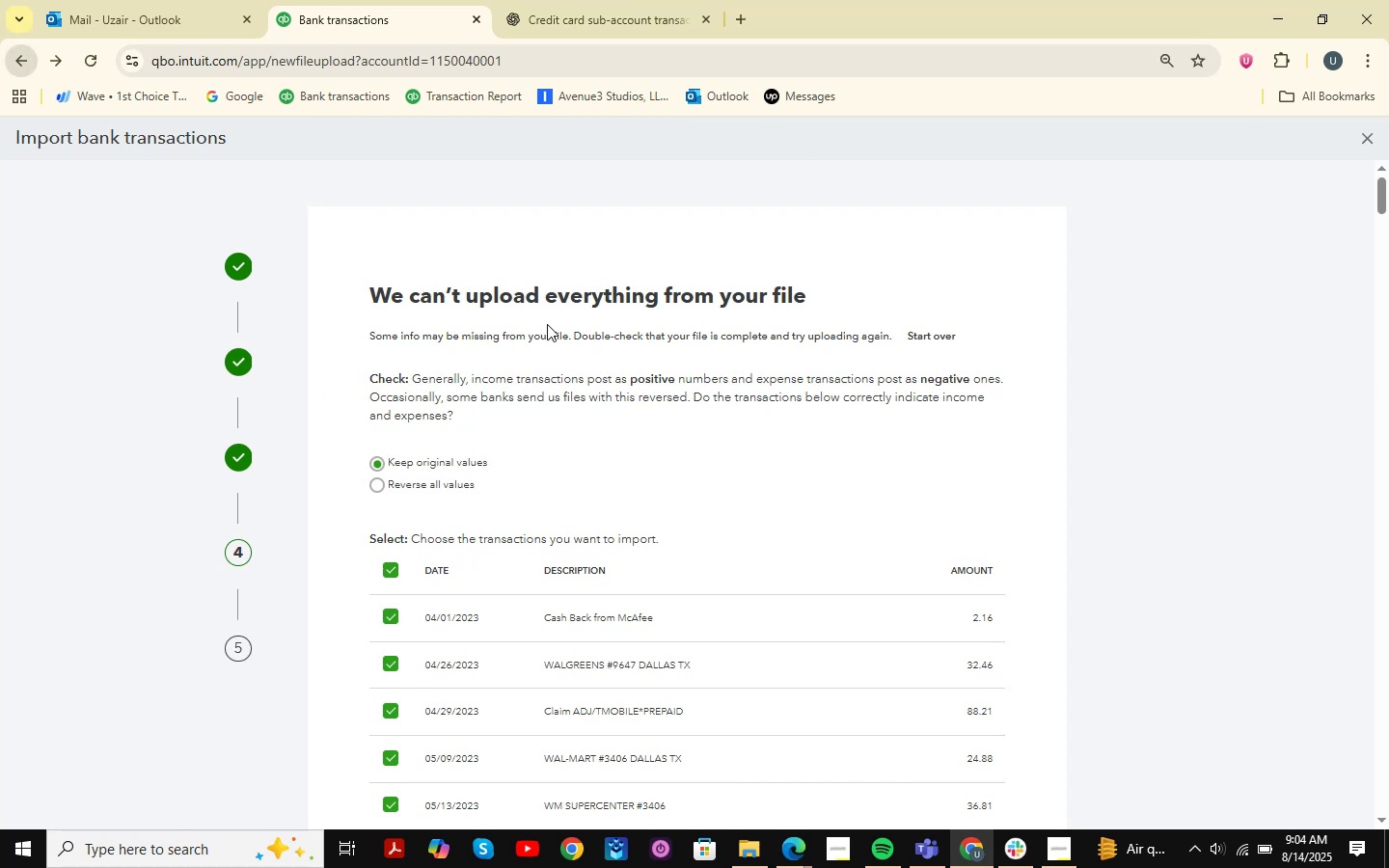 
mouse_move([715, 452])
 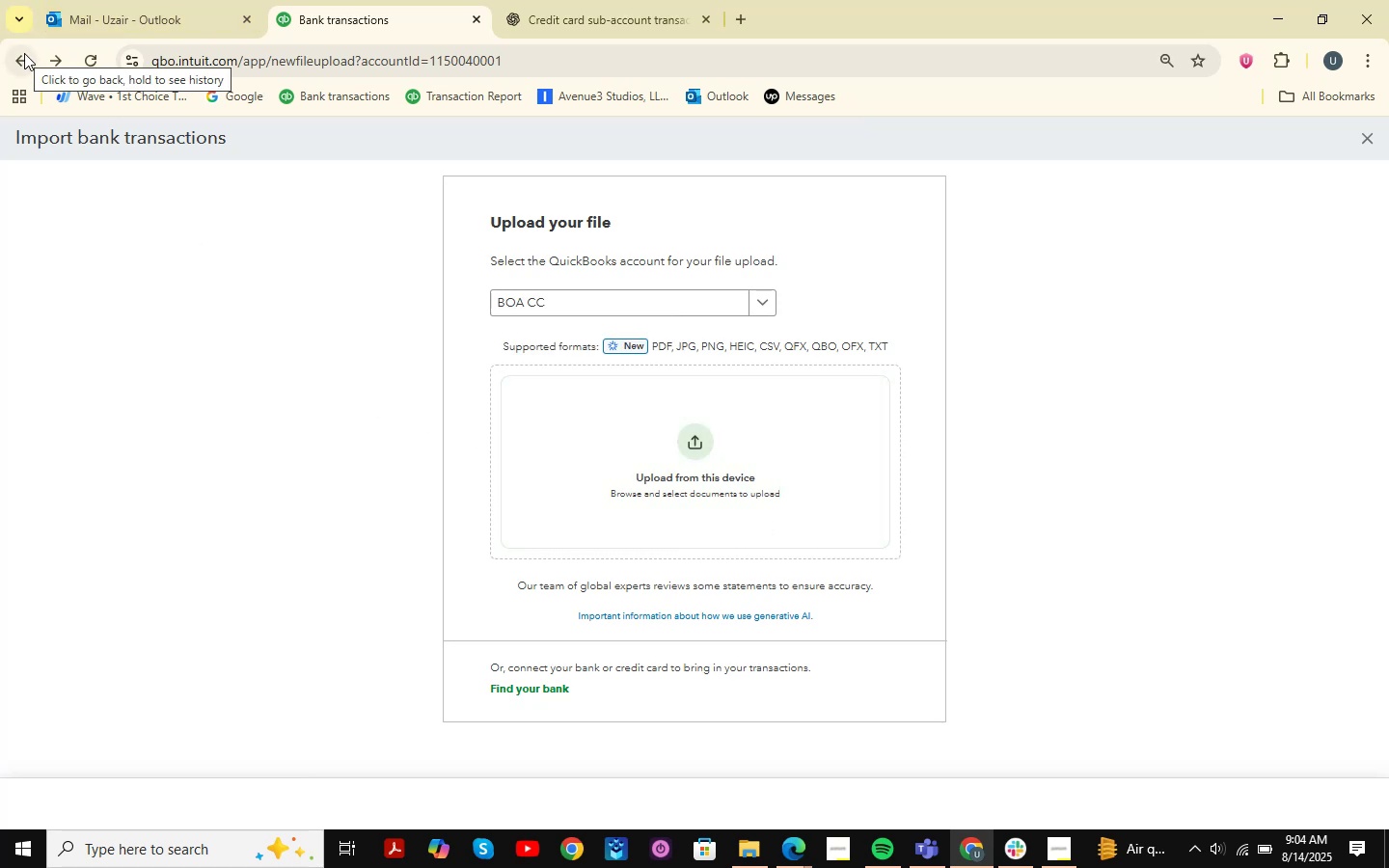 
left_click([24, 53])
 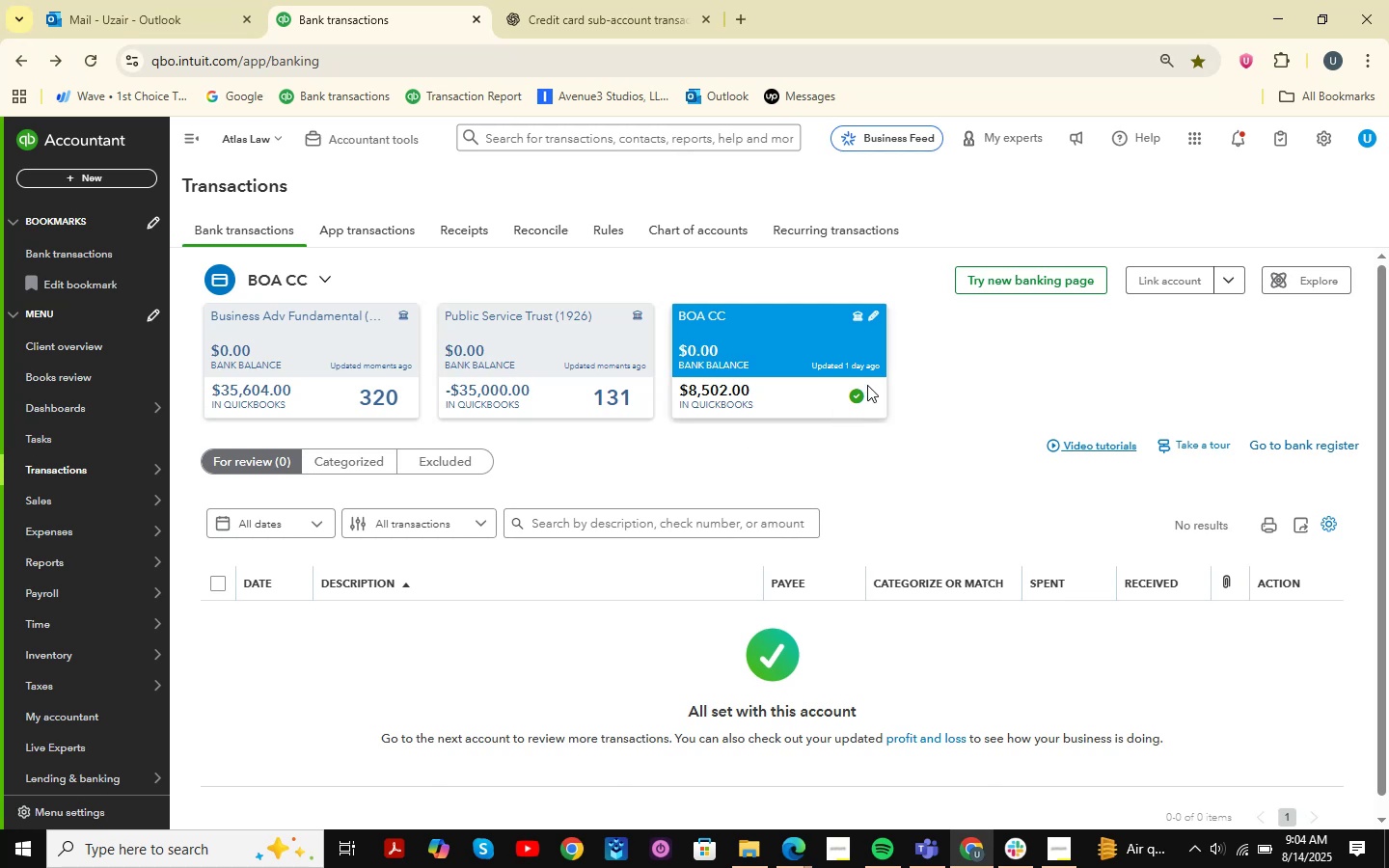 
wait(6.79)
 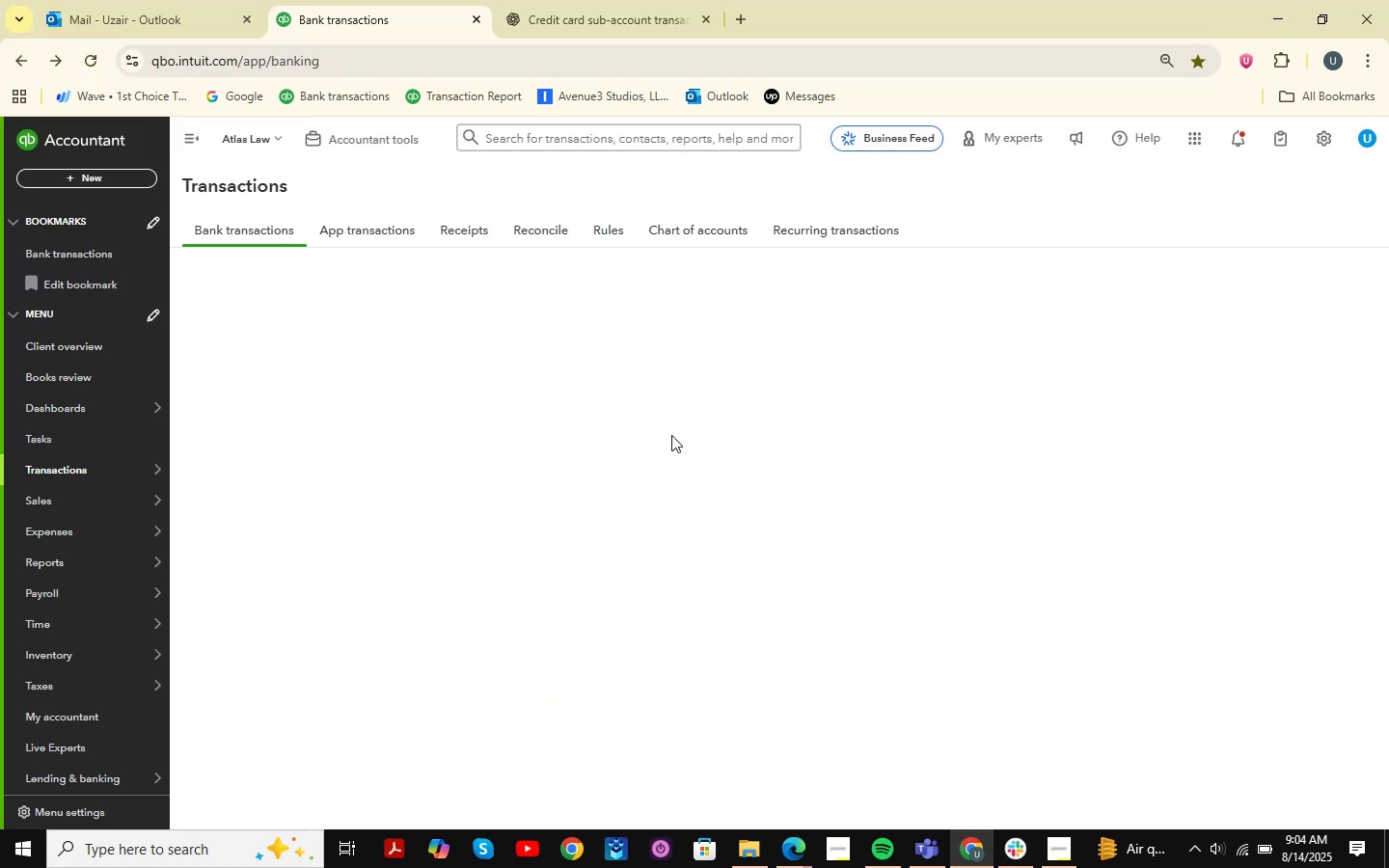 
left_click([1242, 271])
 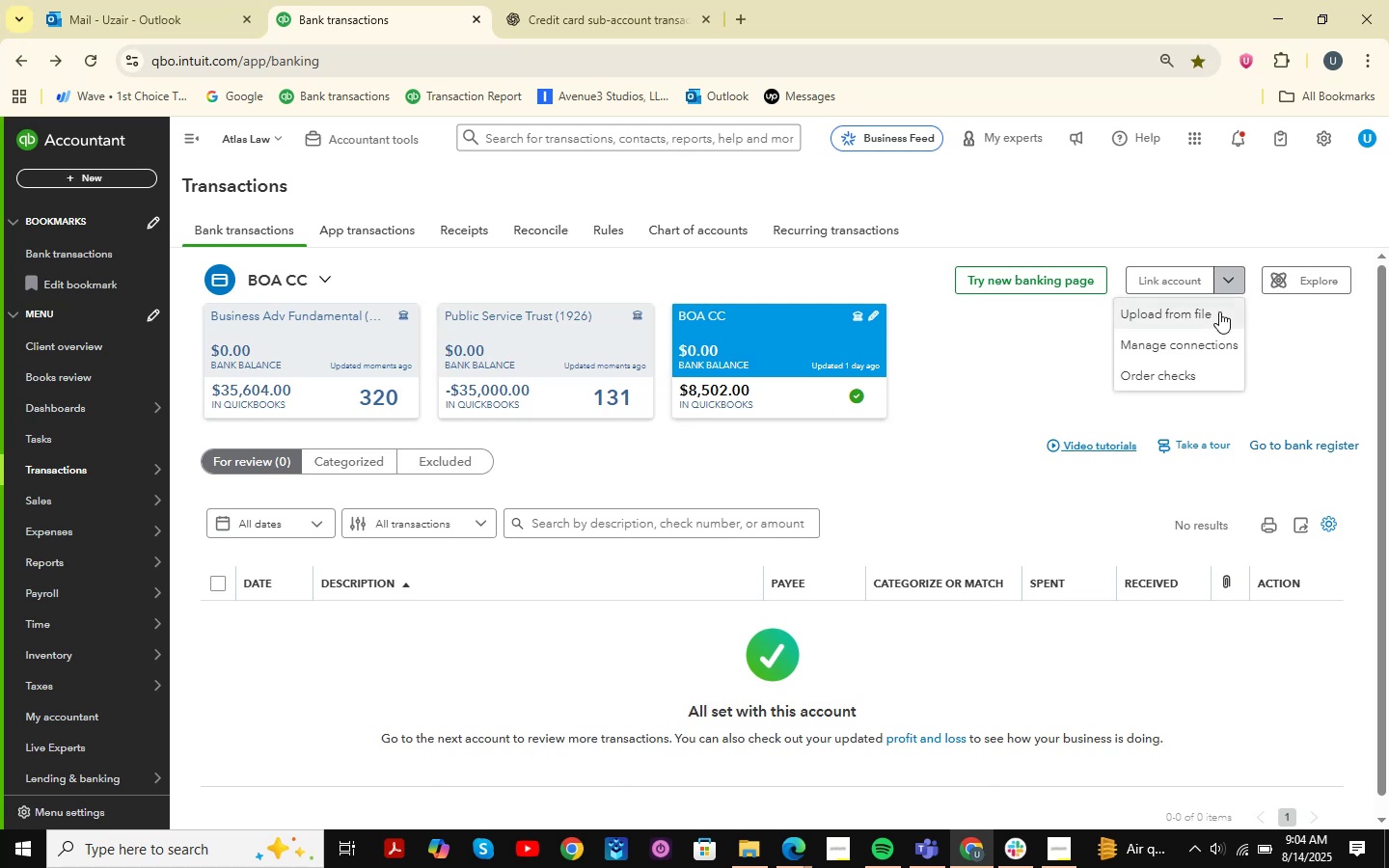 
left_click([1219, 312])
 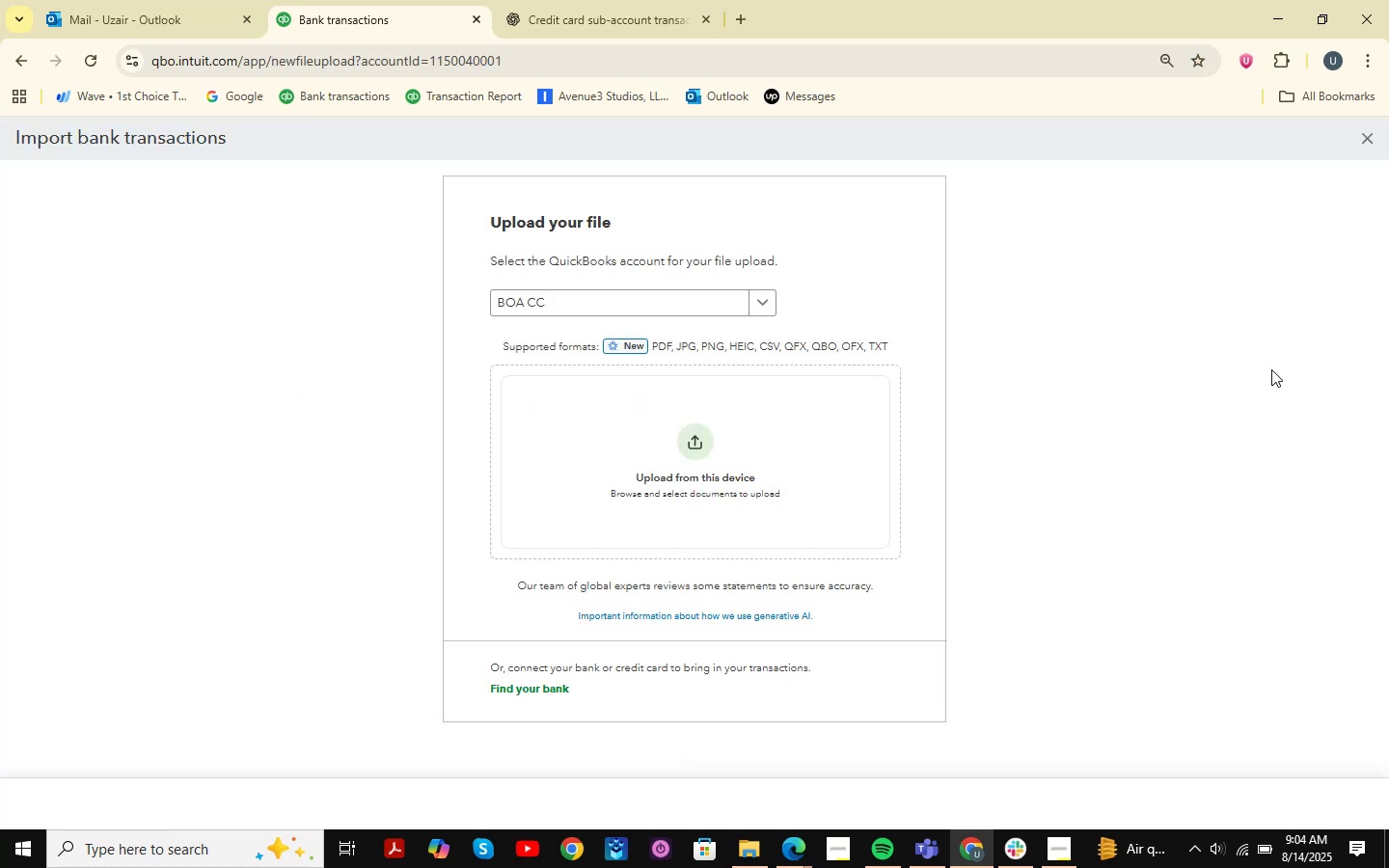 
wait(7.4)
 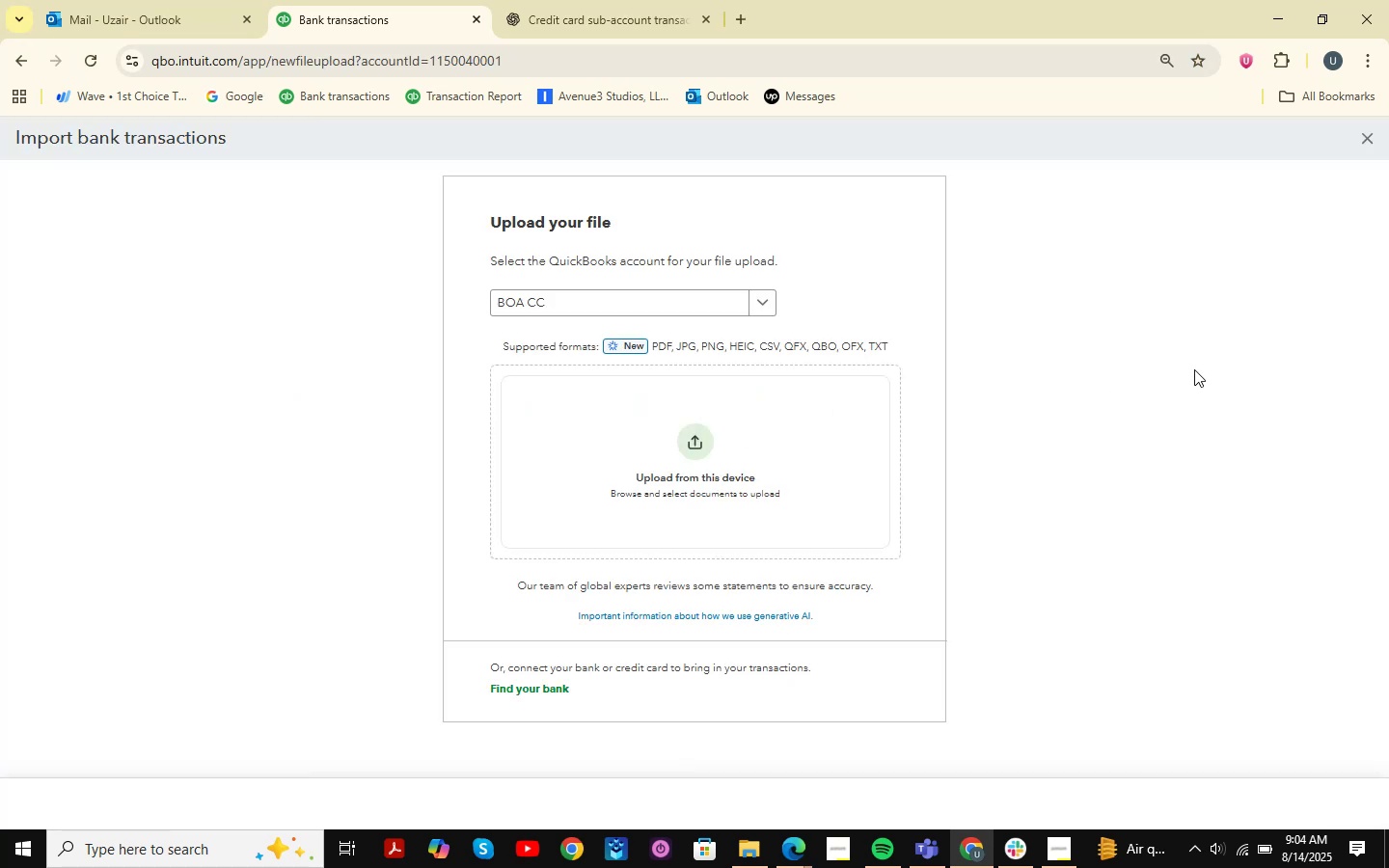 
left_click([703, 306])
 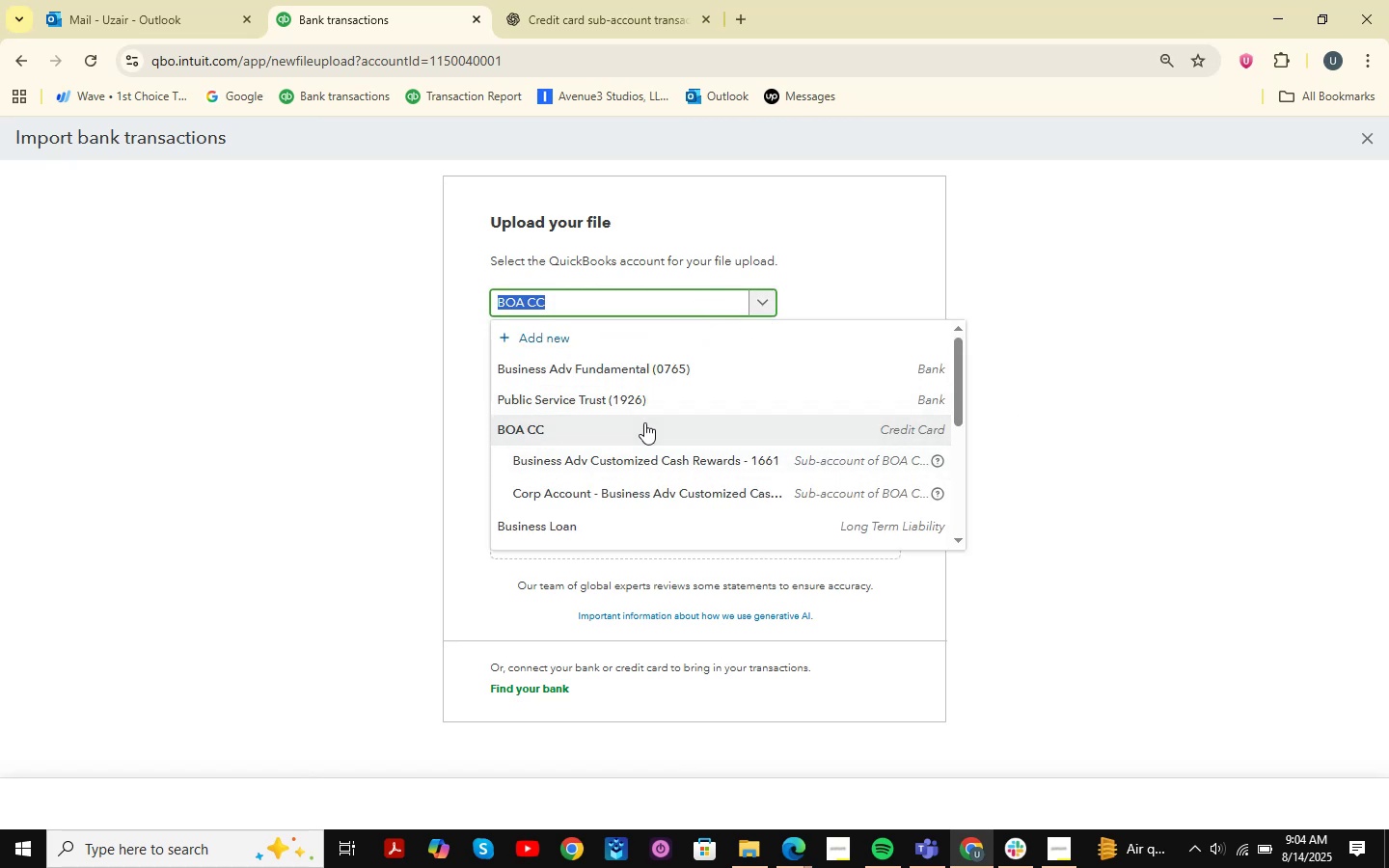 
left_click([644, 425])
 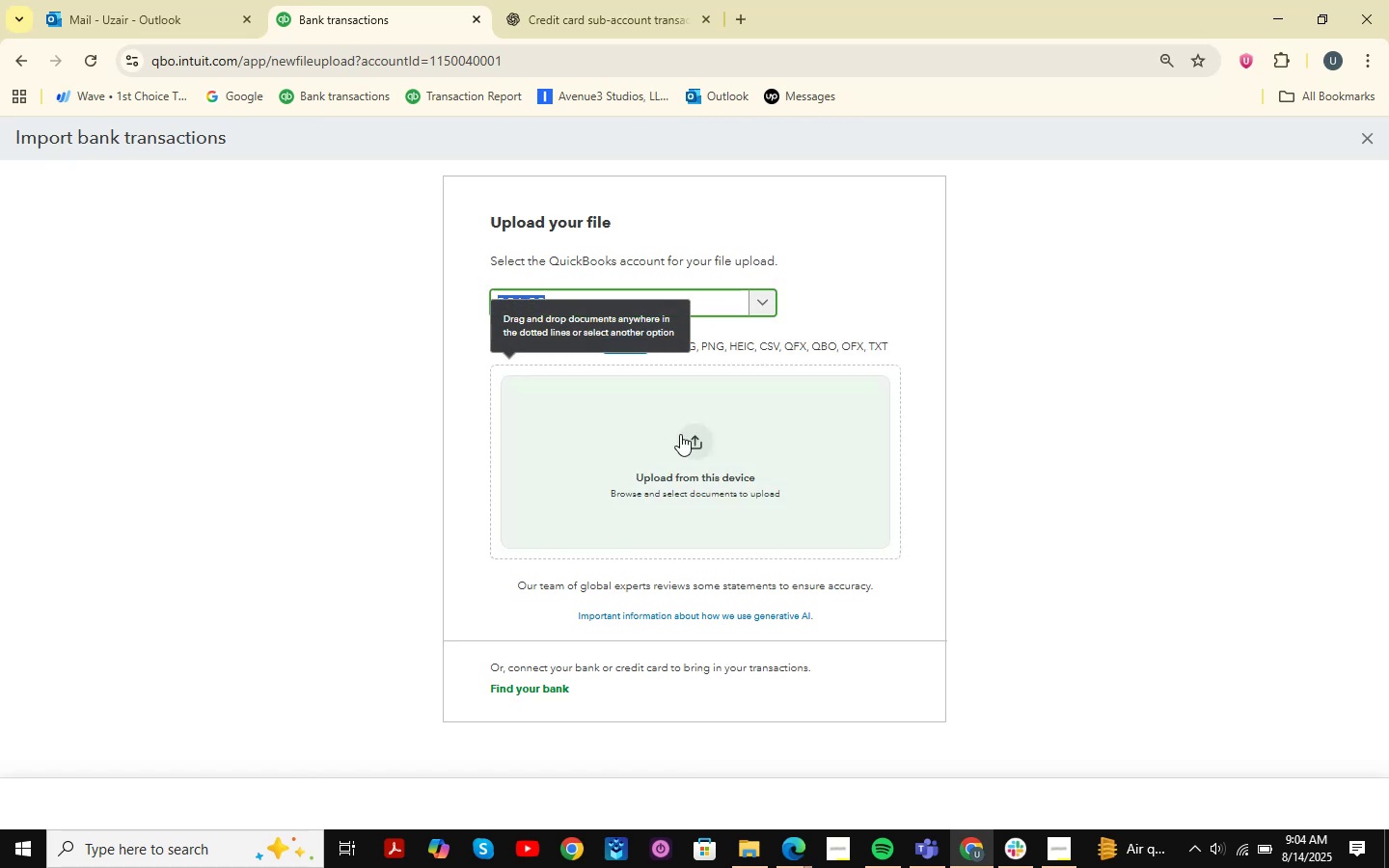 
left_click([680, 435])
 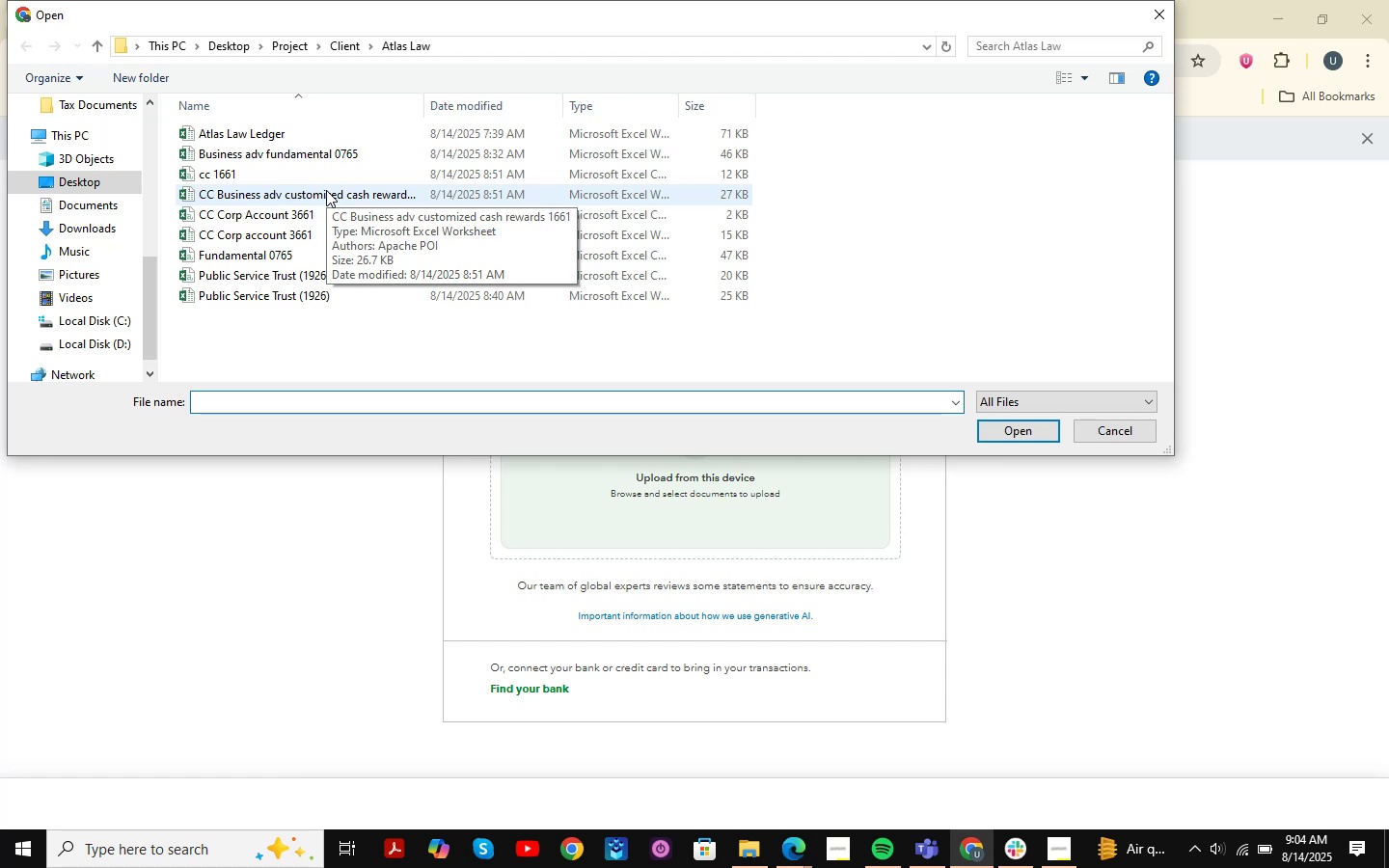 
wait(7.14)
 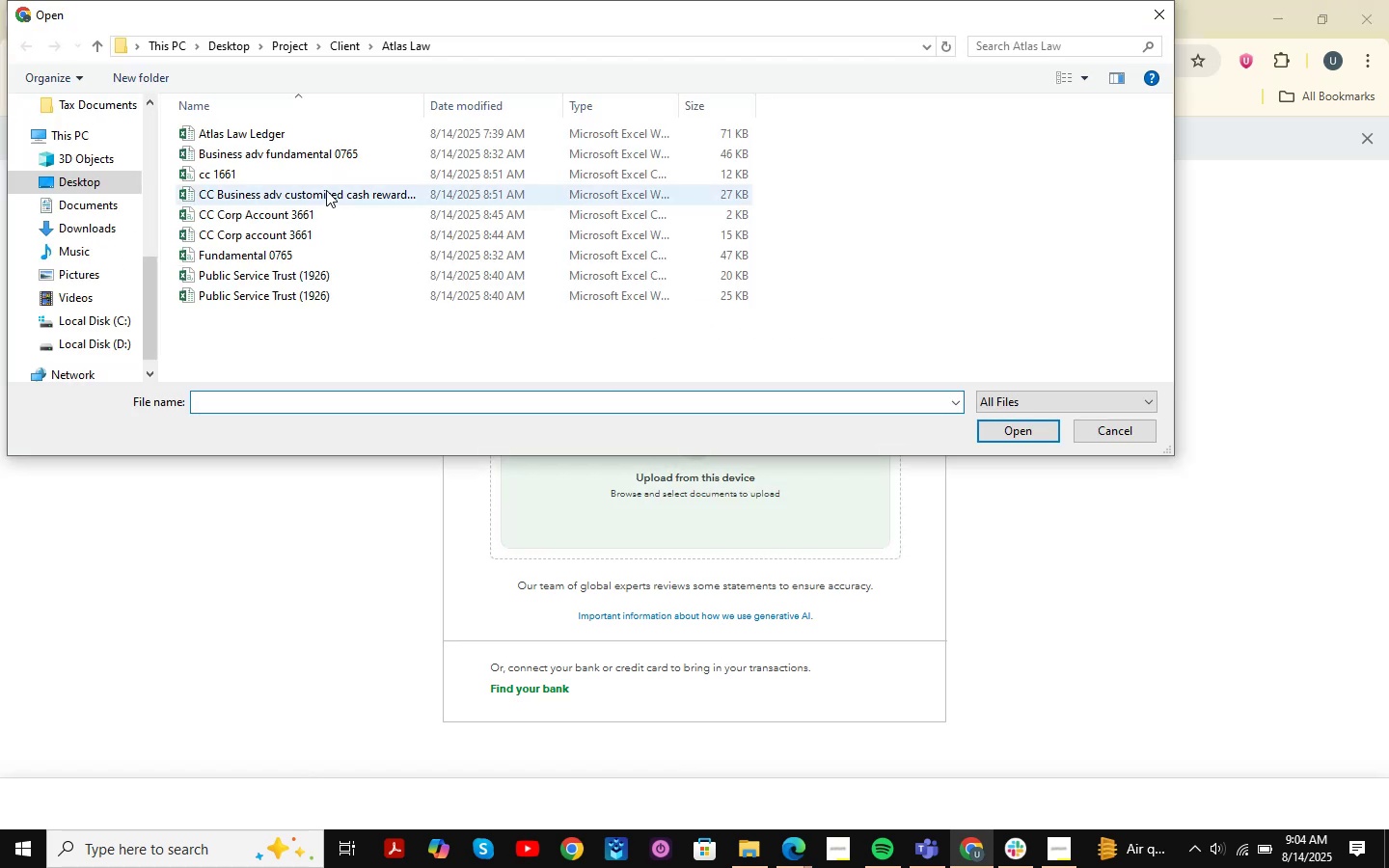 
mouse_move([570, 201])
 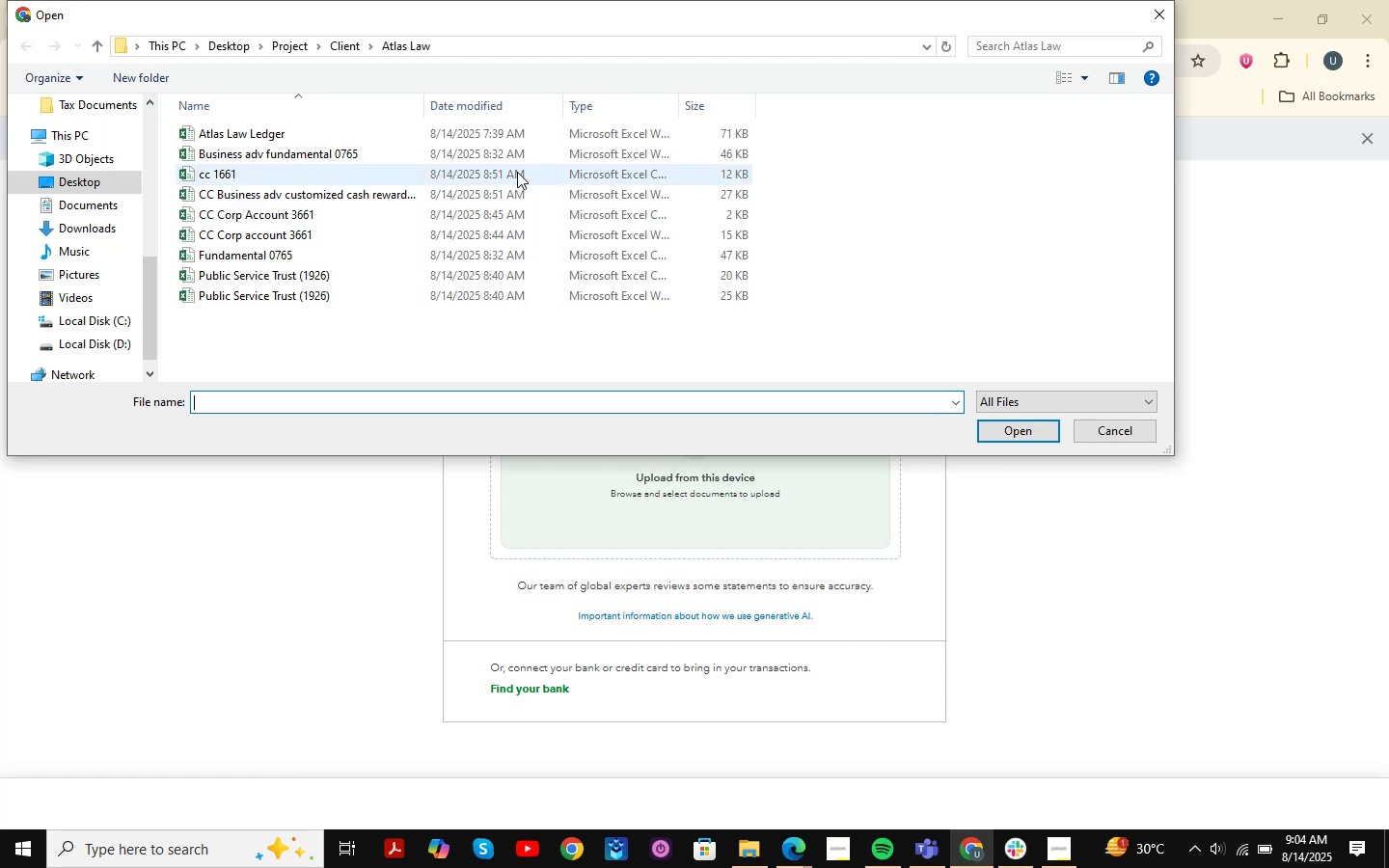 
double_click([517, 172])
 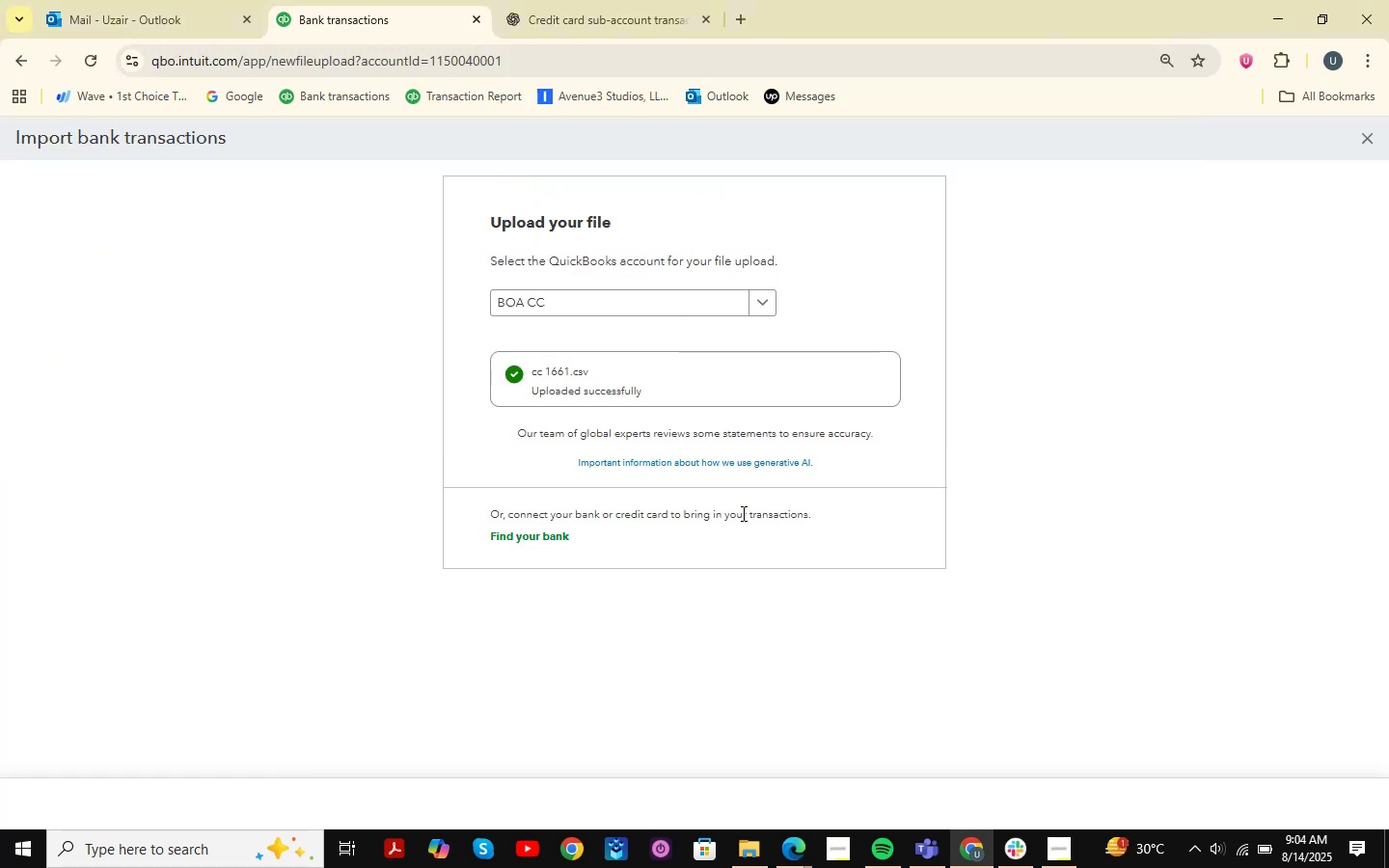 
mouse_move([754, 540])
 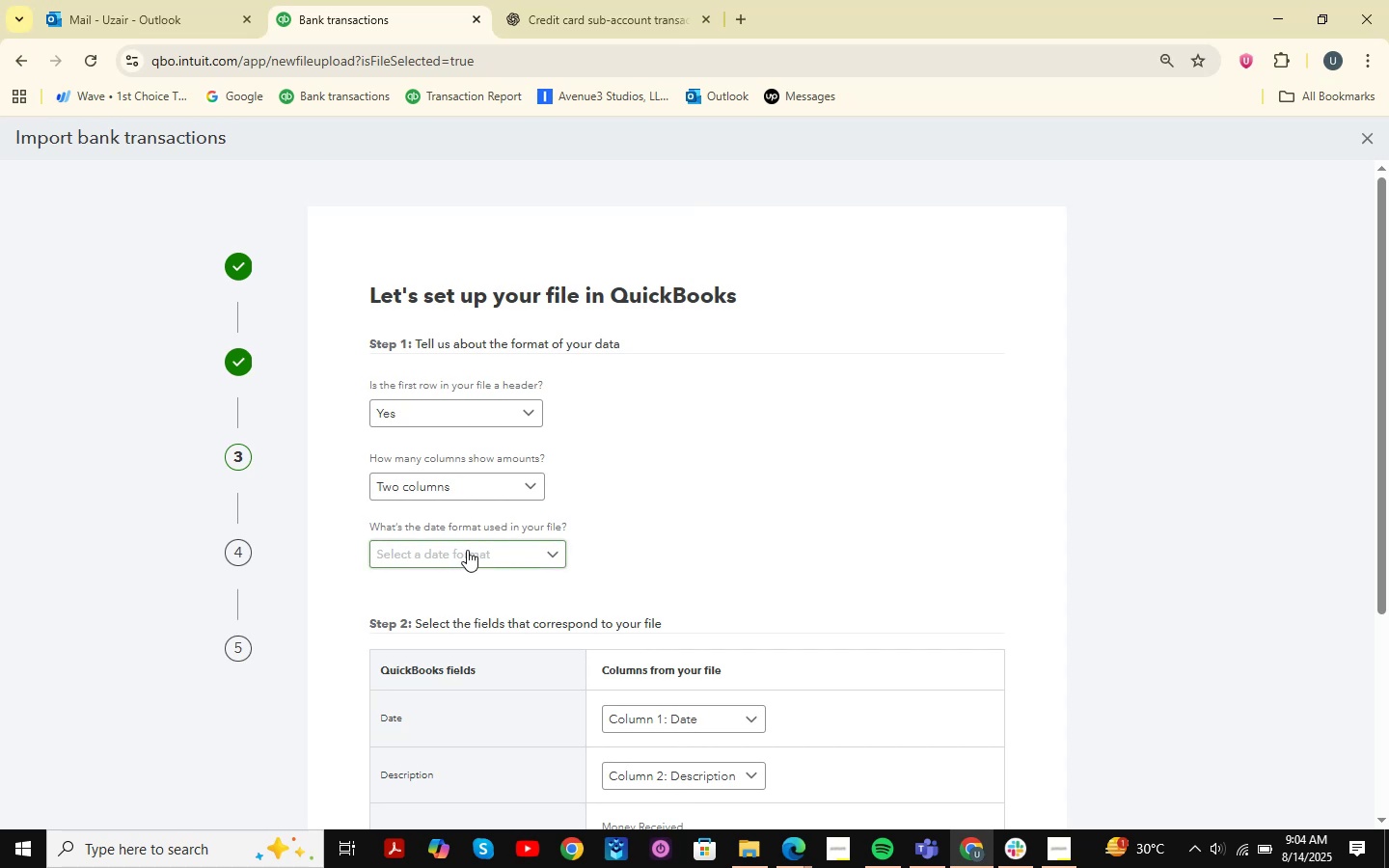 
left_click([471, 550])
 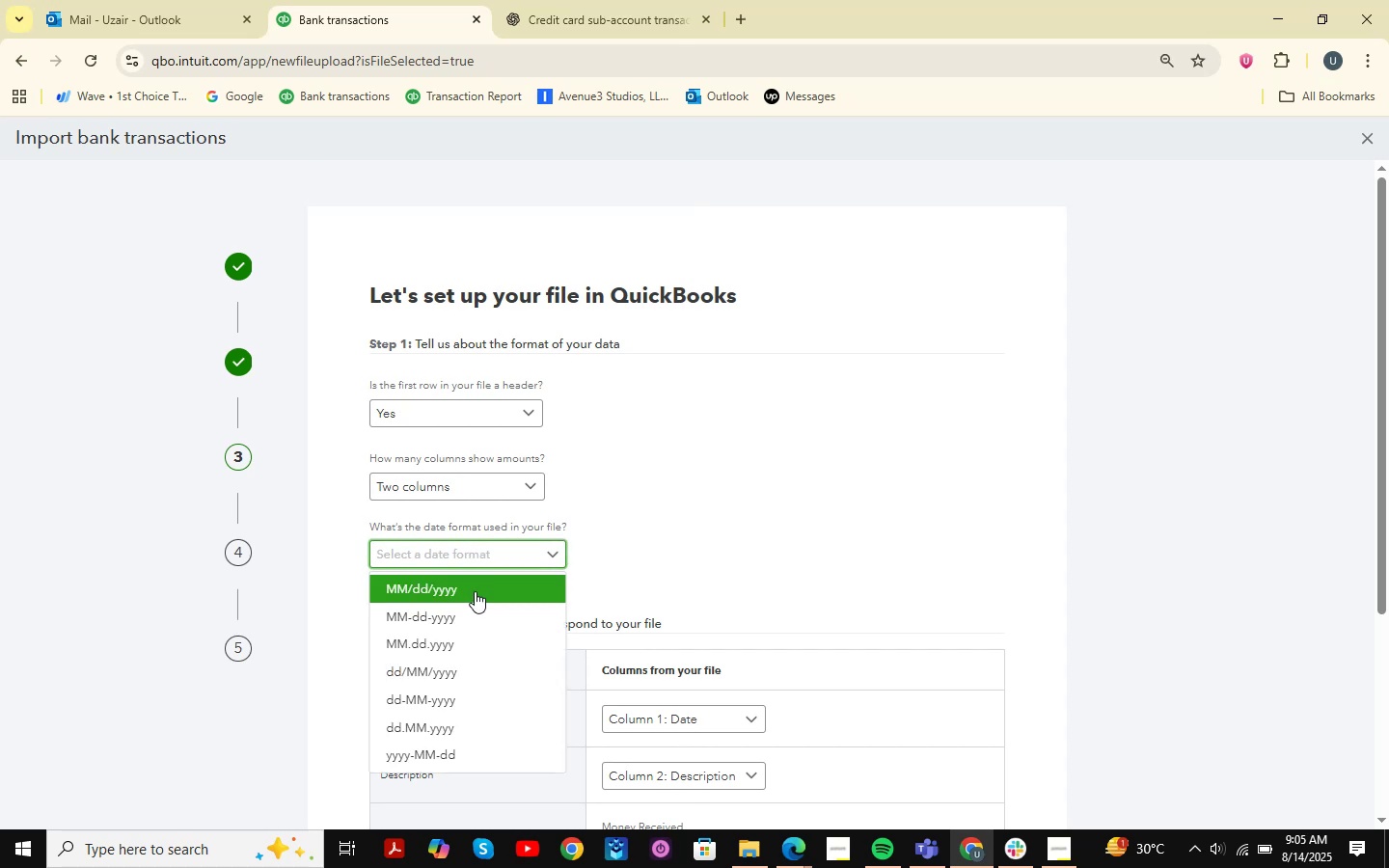 
left_click([475, 592])
 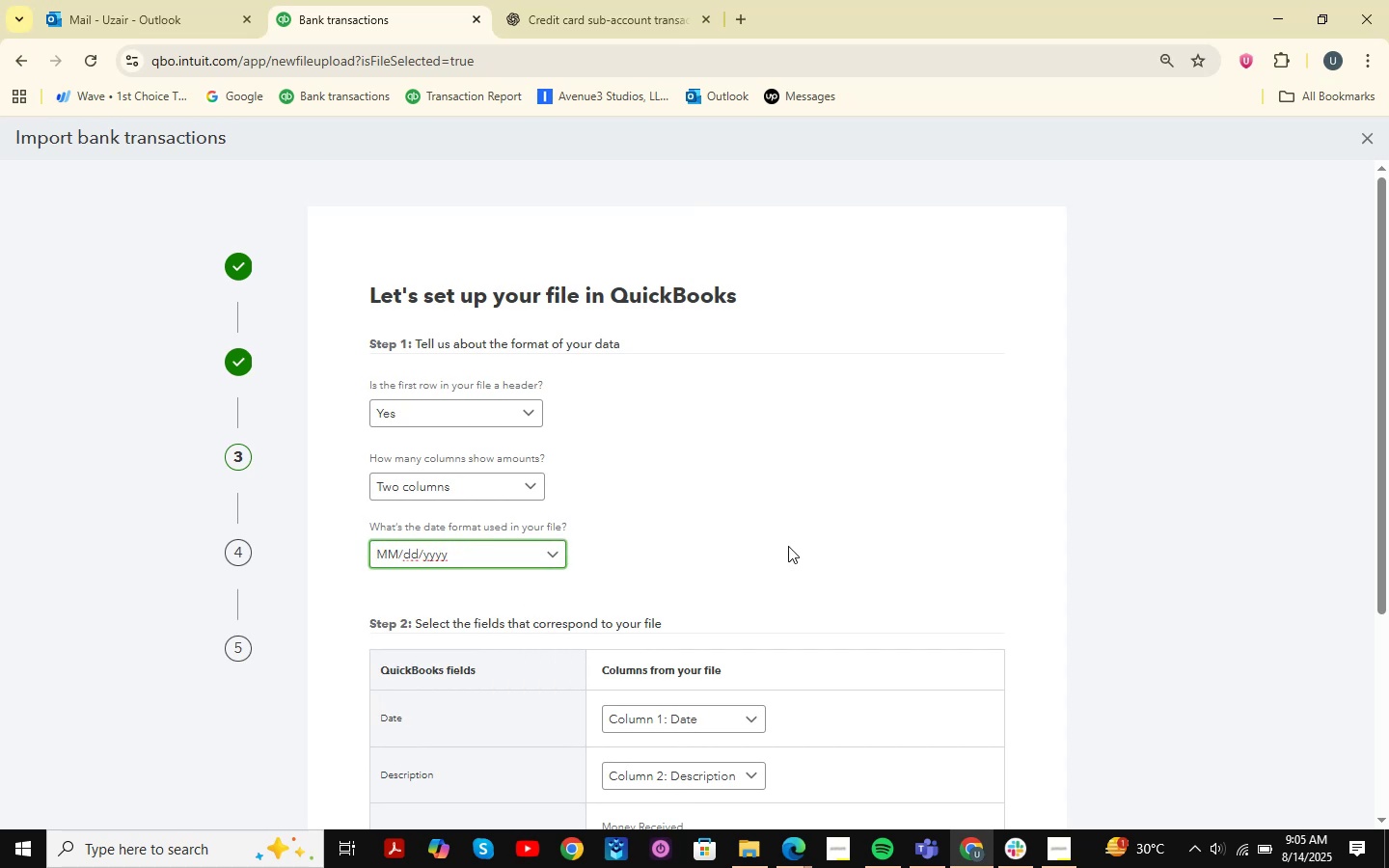 
scroll: coordinate [791, 546], scroll_direction: down, amount: 4.0
 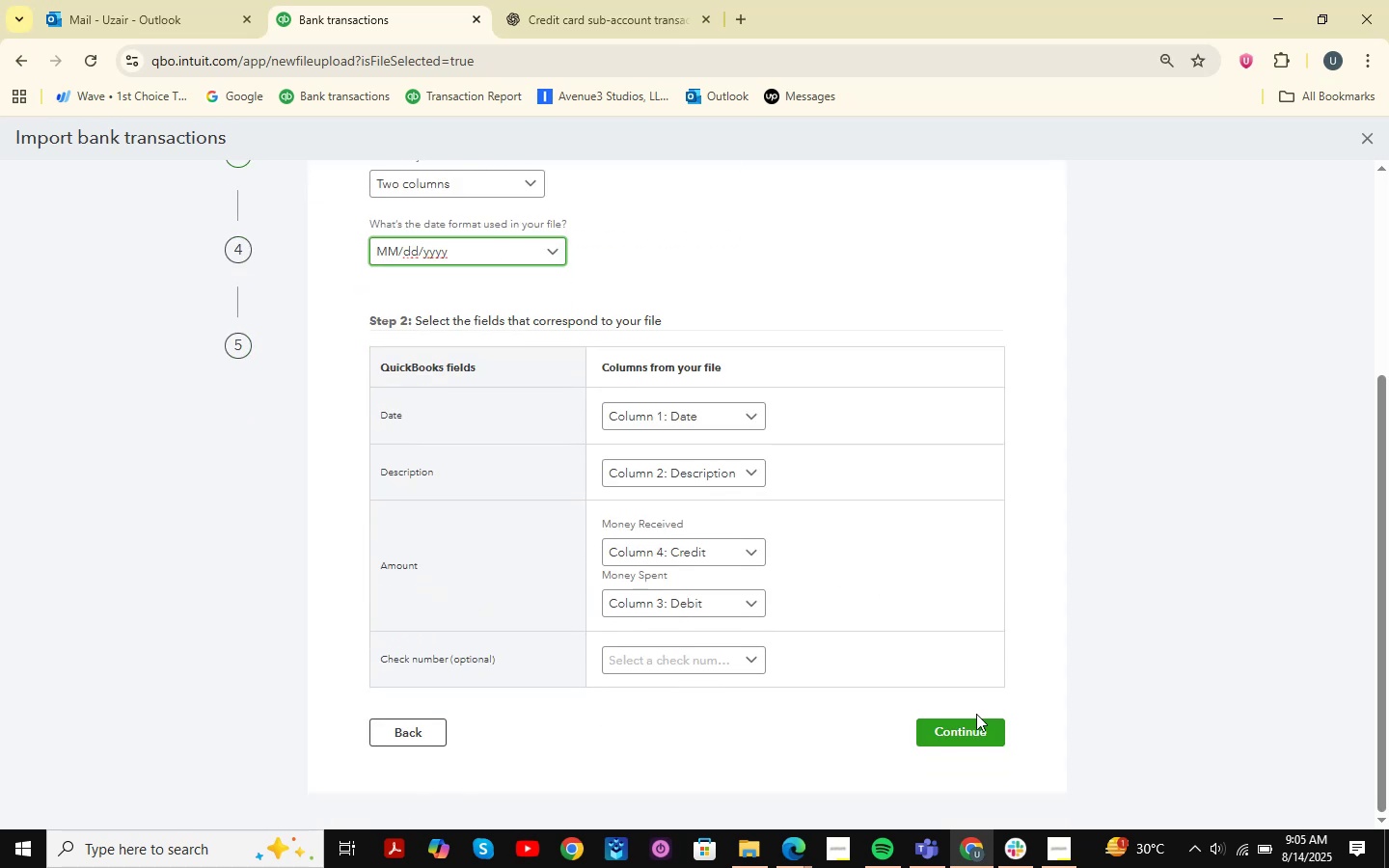 
left_click([975, 719])
 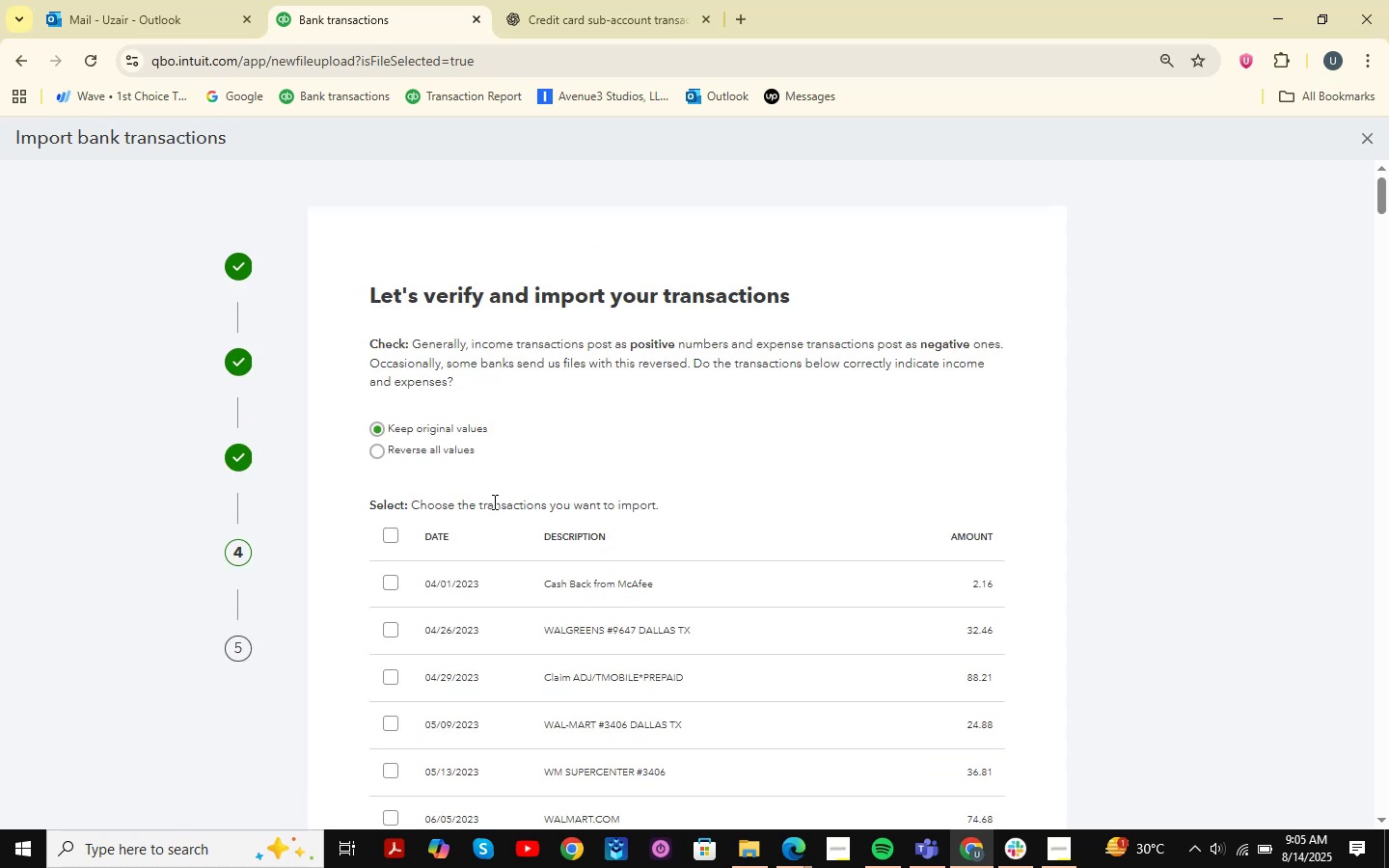 
left_click([393, 533])
 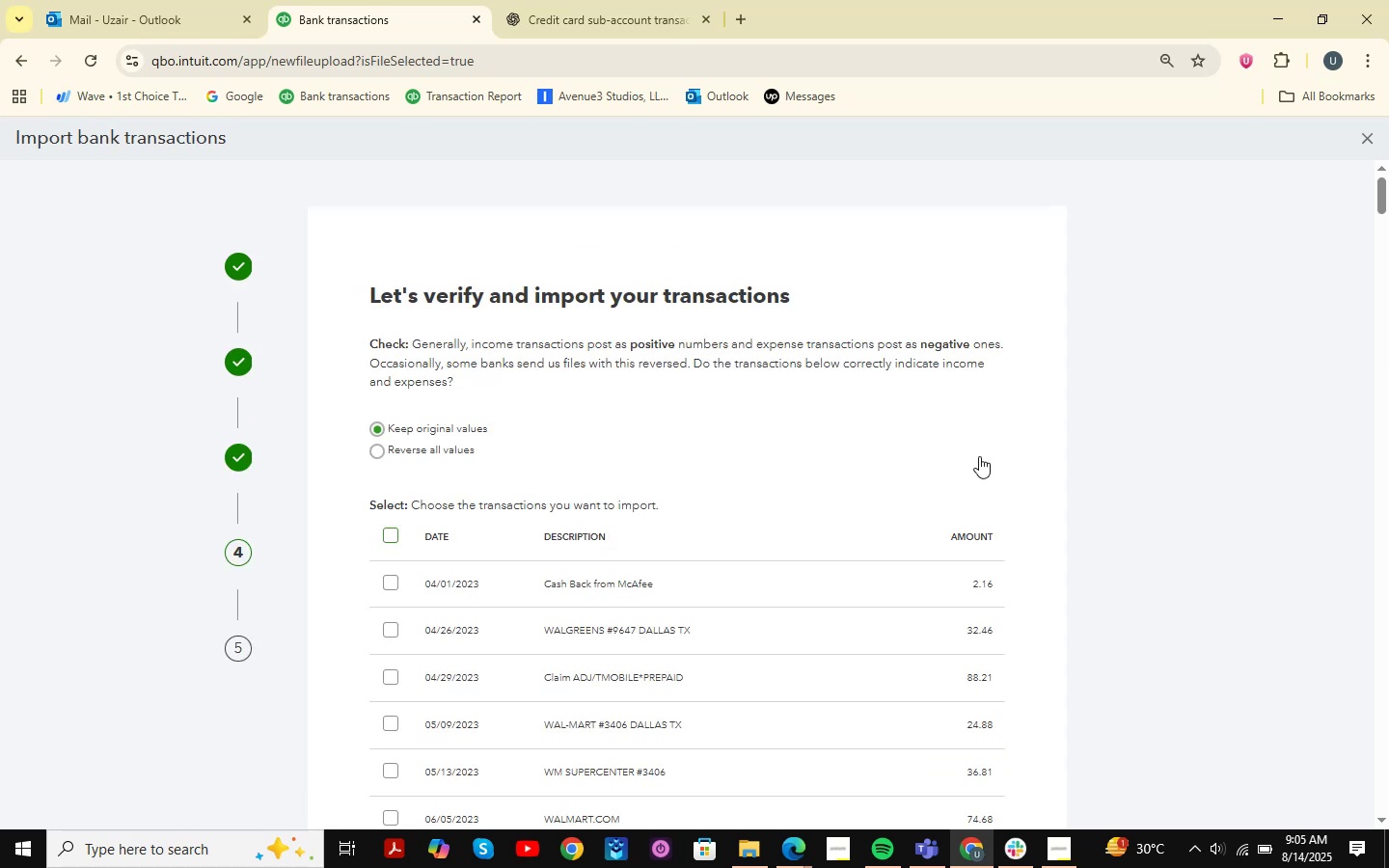 
scroll: coordinate [993, 460], scroll_direction: down, amount: 27.0
 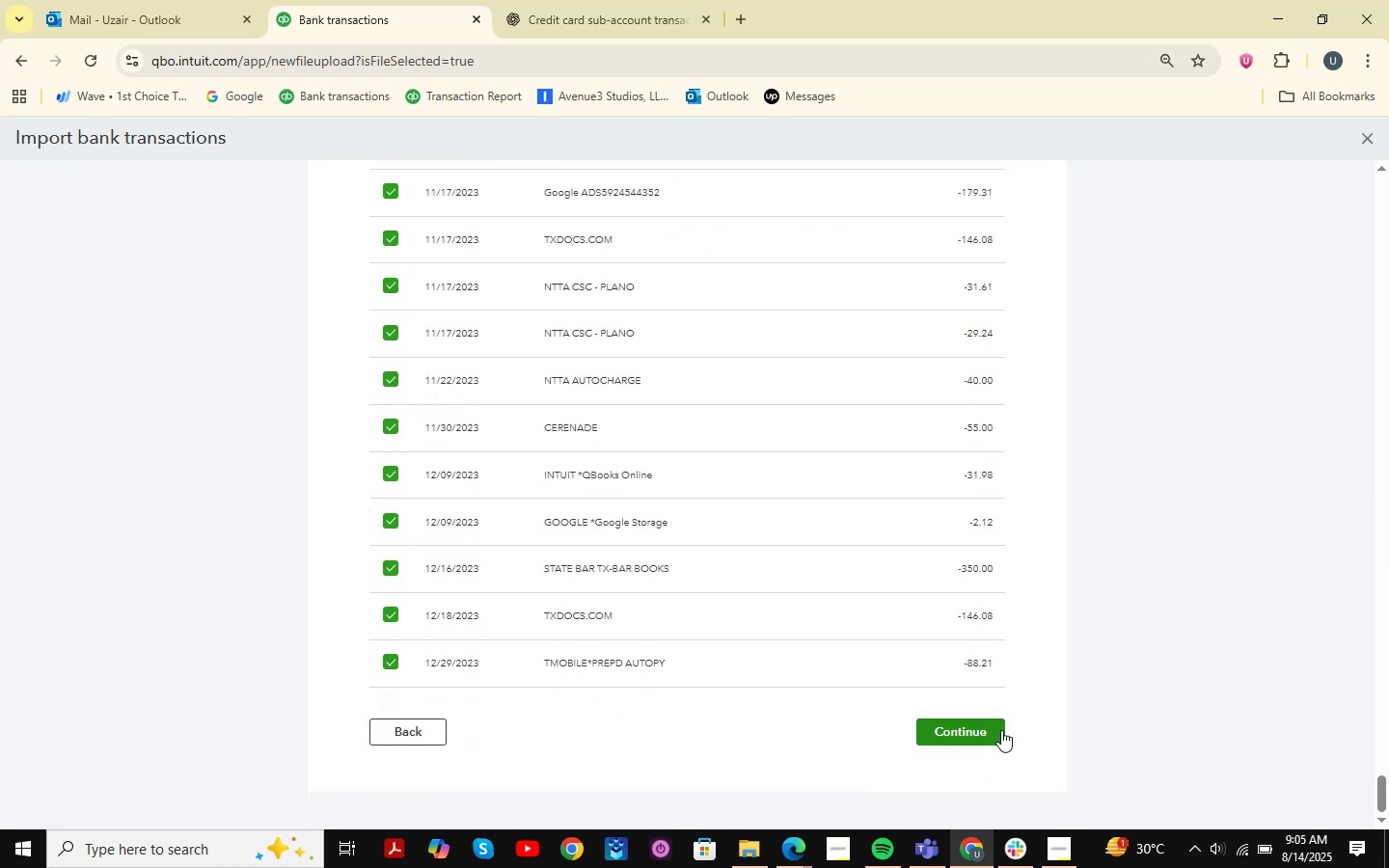 
left_click([956, 737])
 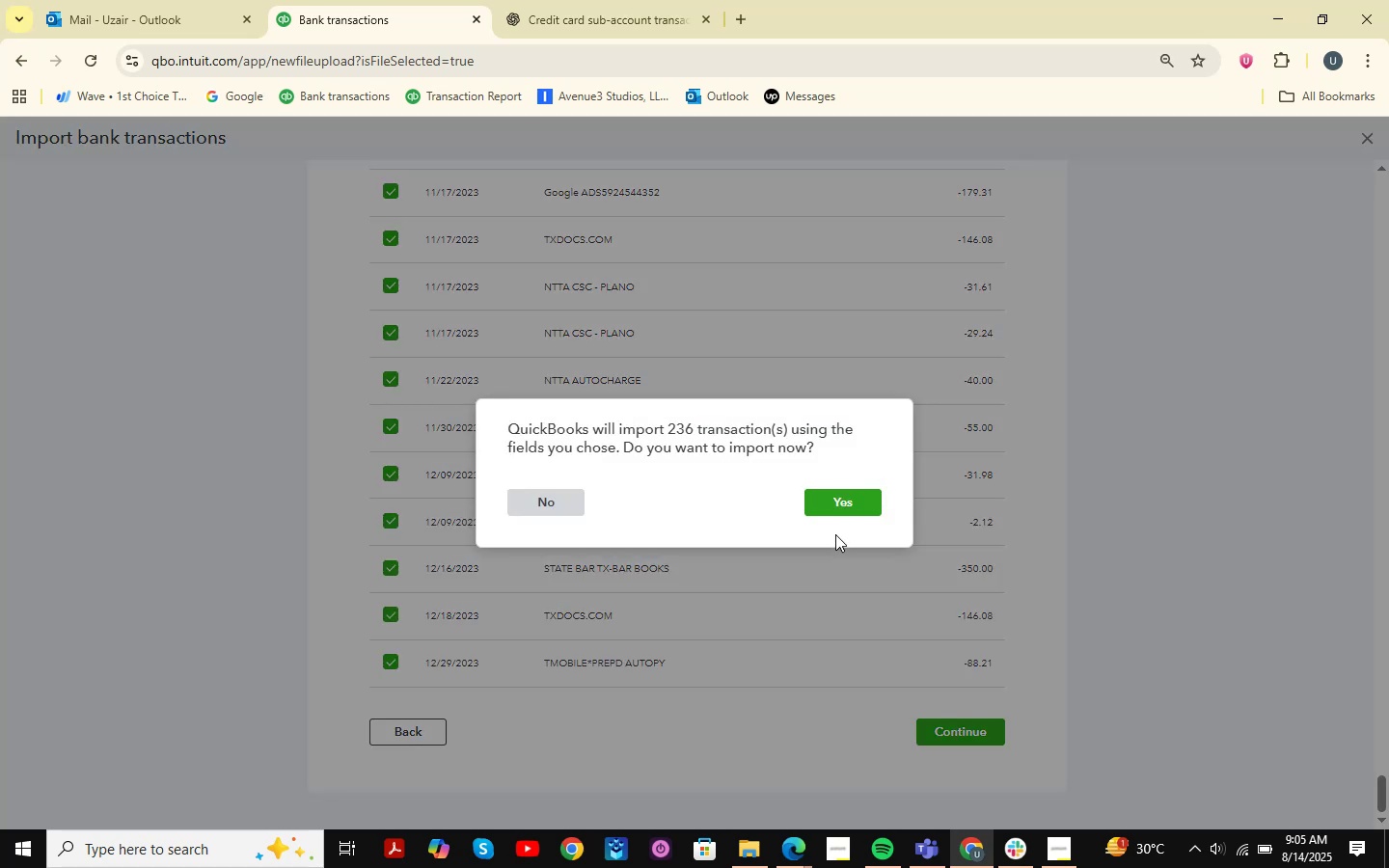 
left_click([840, 507])
 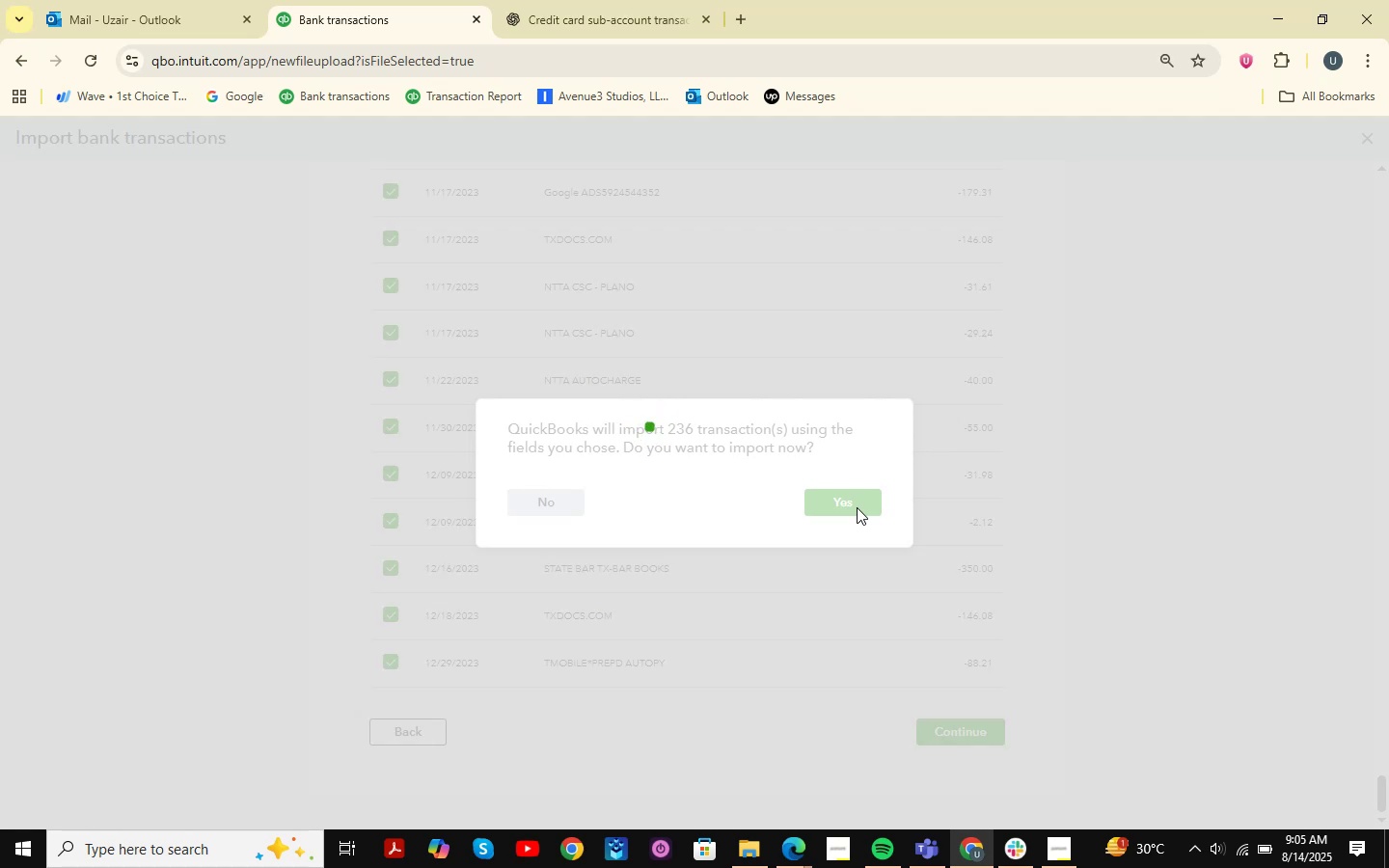 
wait(12.52)
 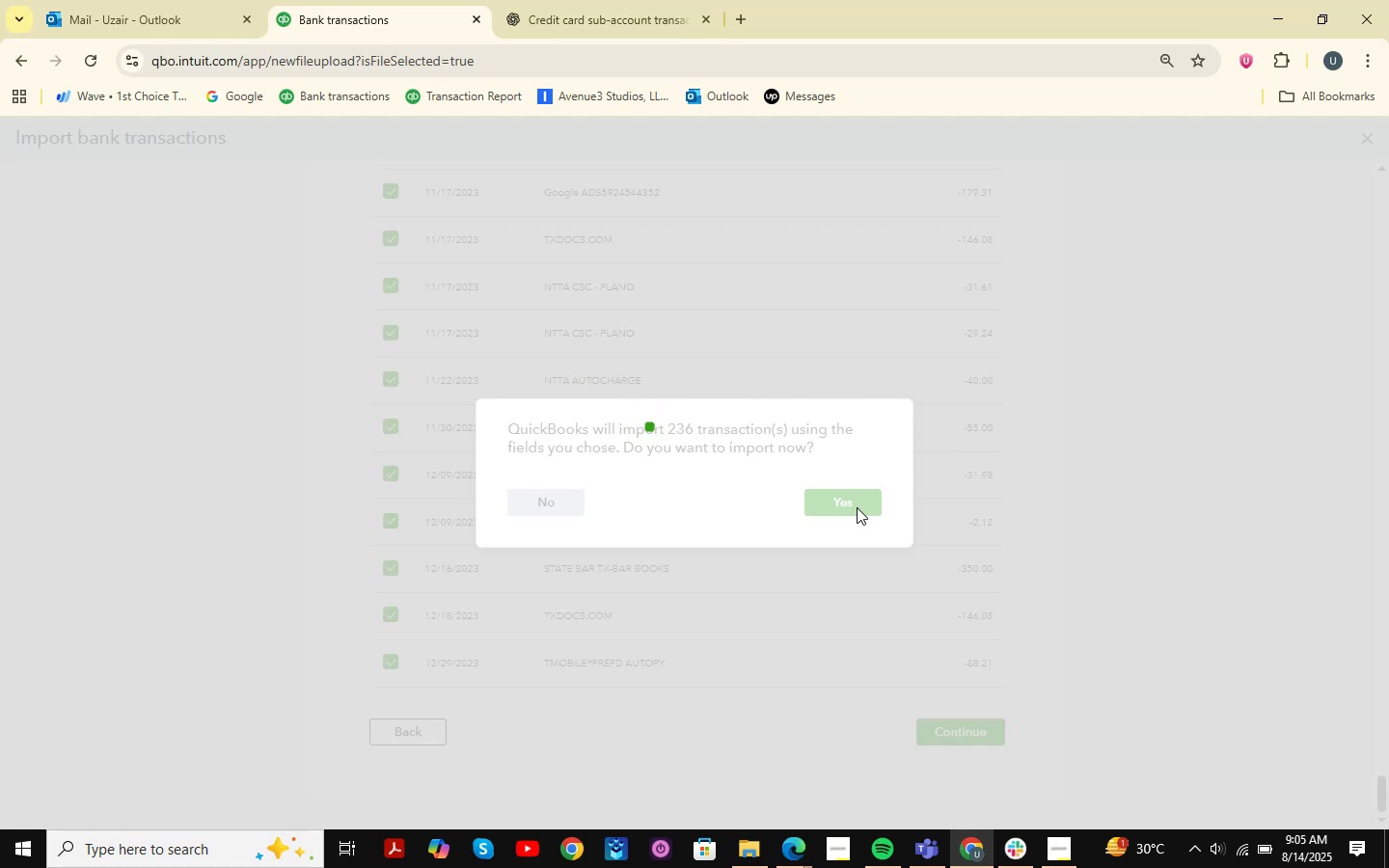 
left_click([1004, 399])
 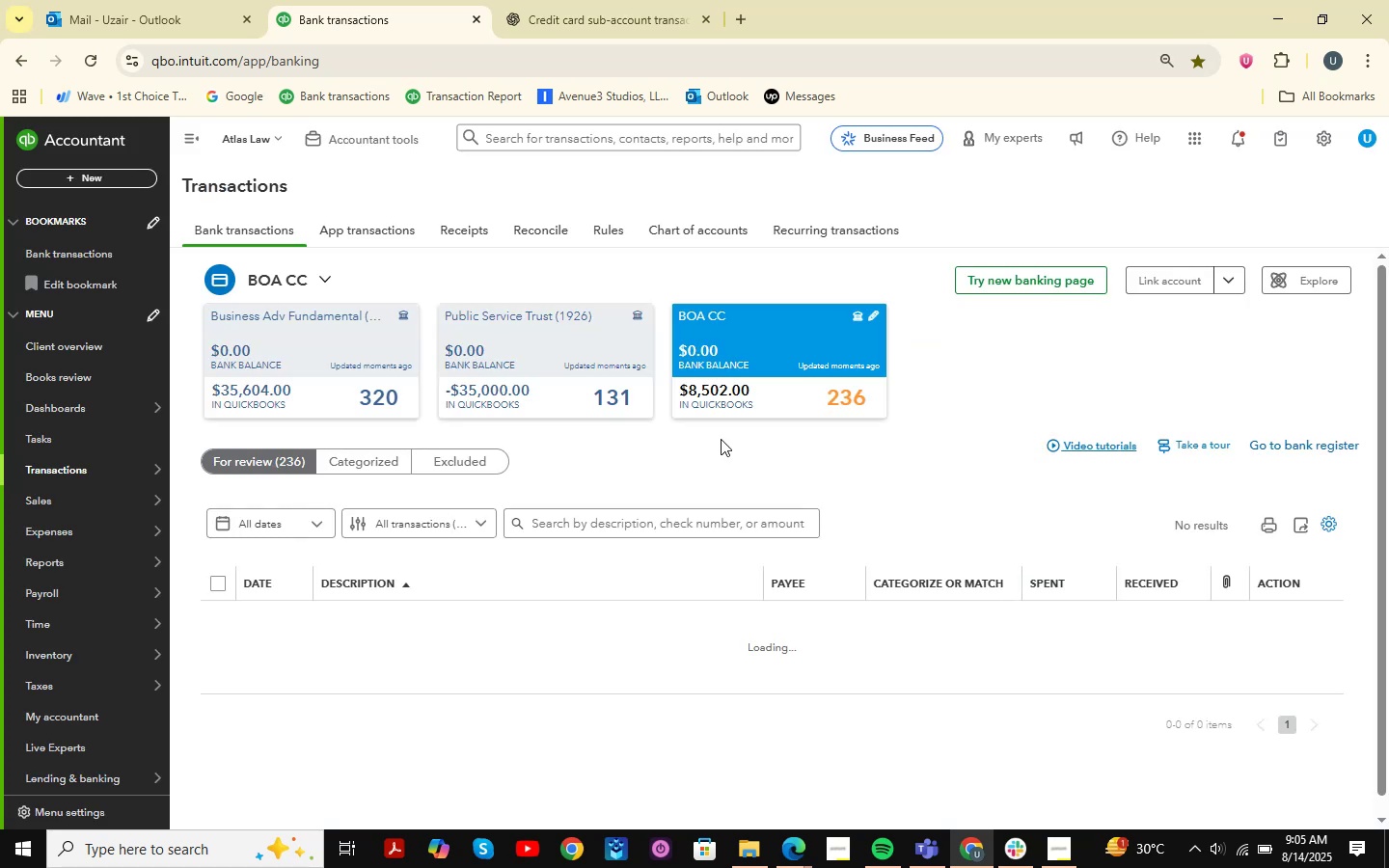 
wait(6.54)
 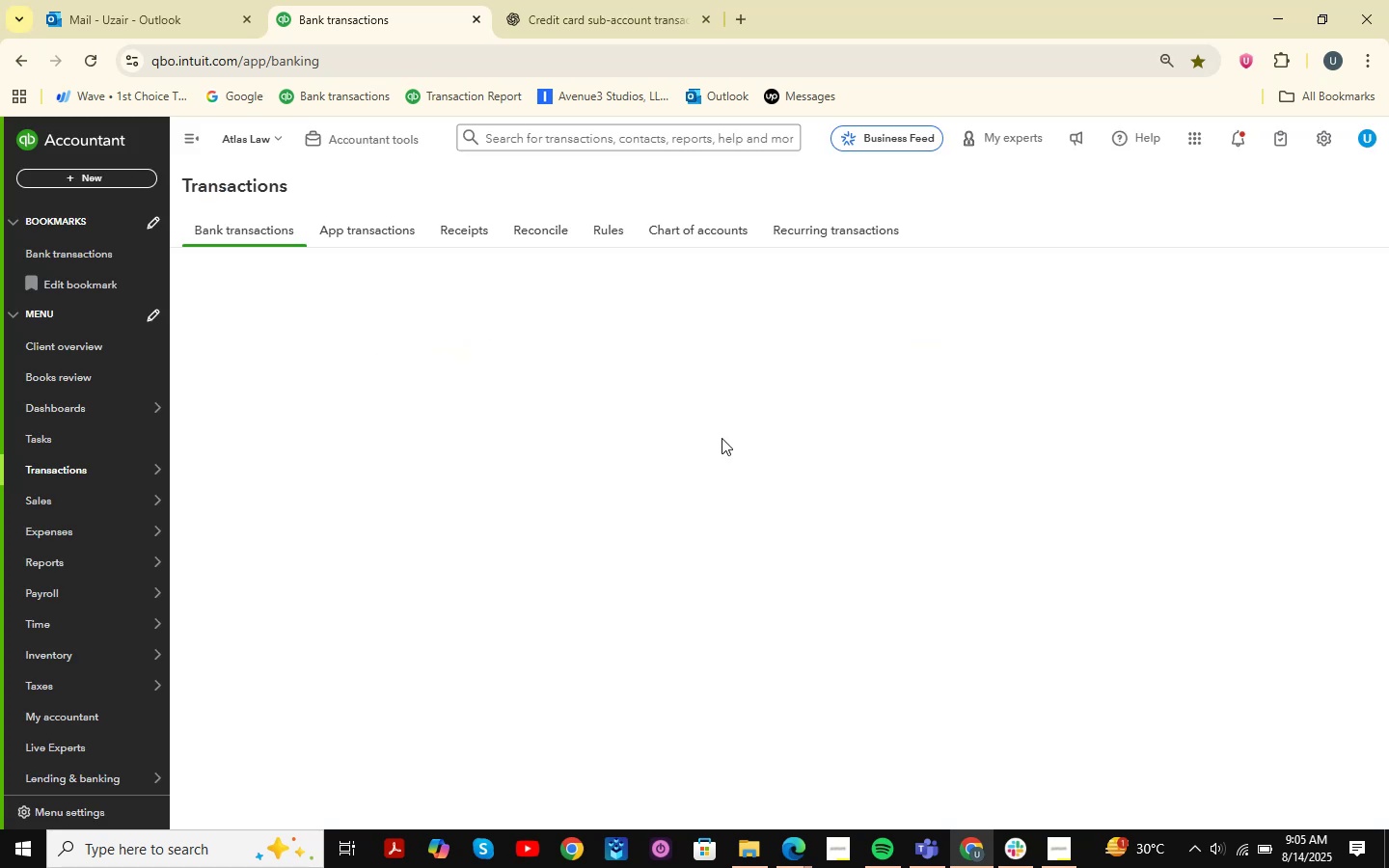 
left_click([556, 615])
 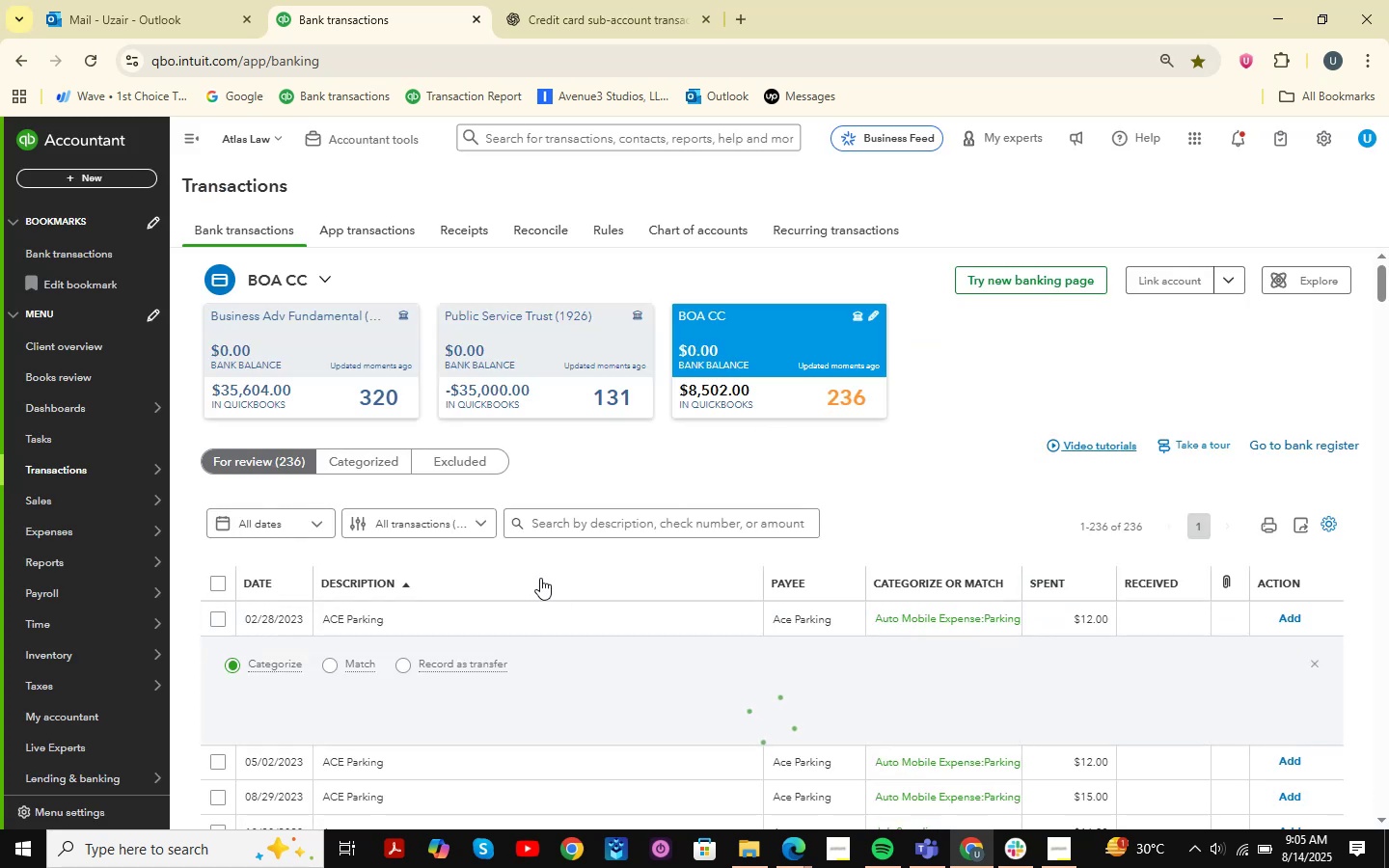 
scroll: coordinate [362, 611], scroll_direction: down, amount: 3.0
 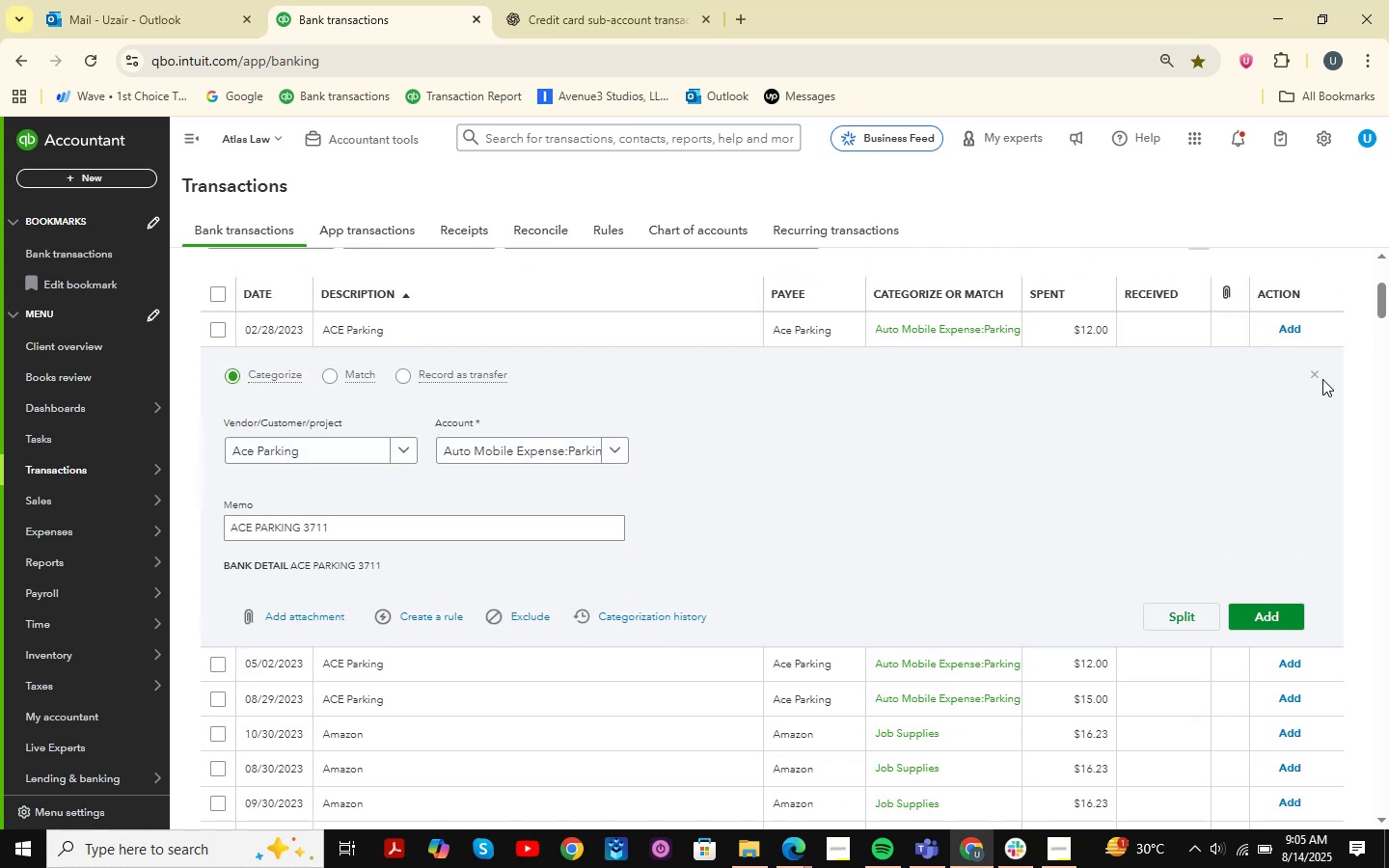 
left_click([1315, 375])
 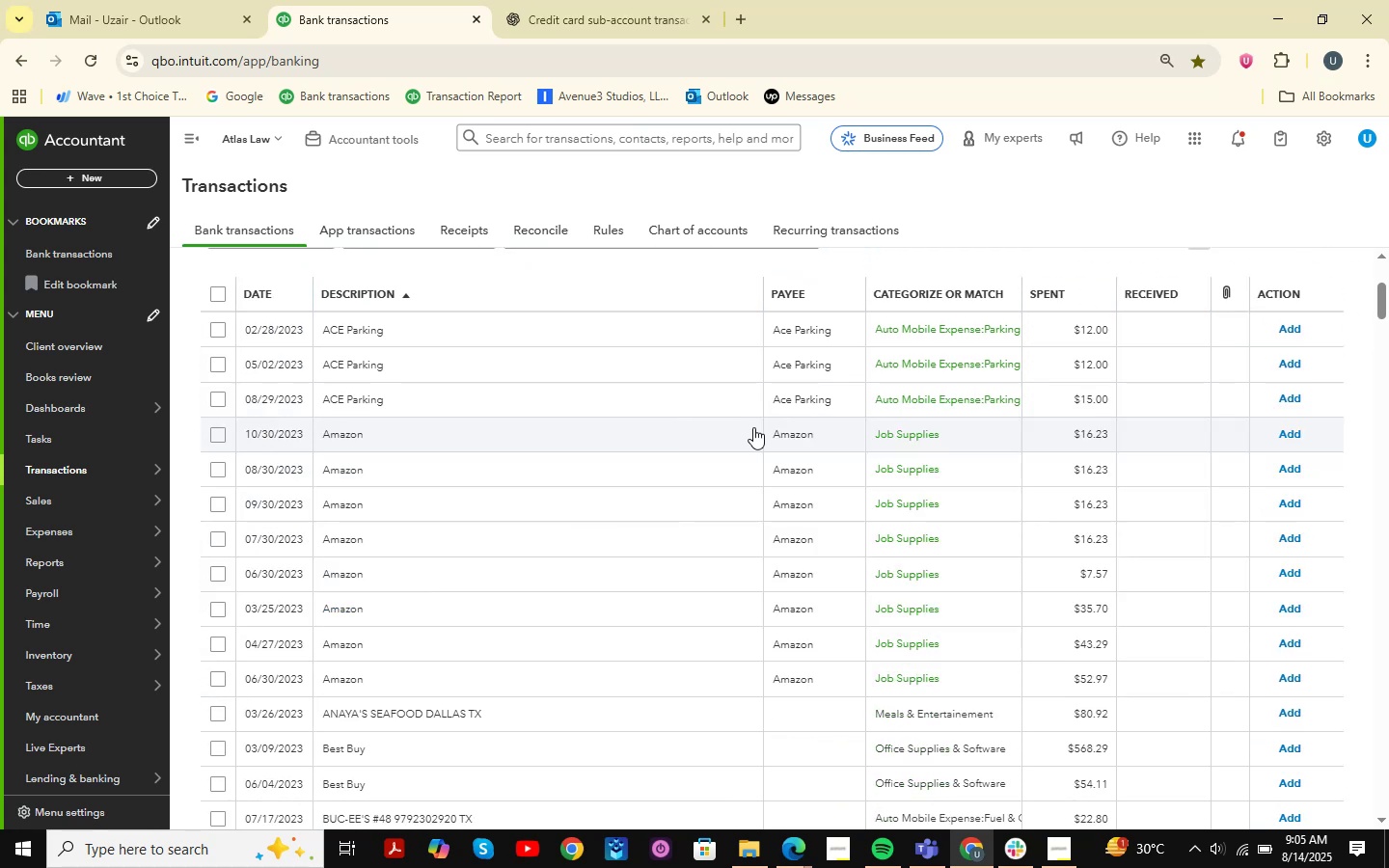 
scroll: coordinate [720, 521], scroll_direction: up, amount: 4.0
 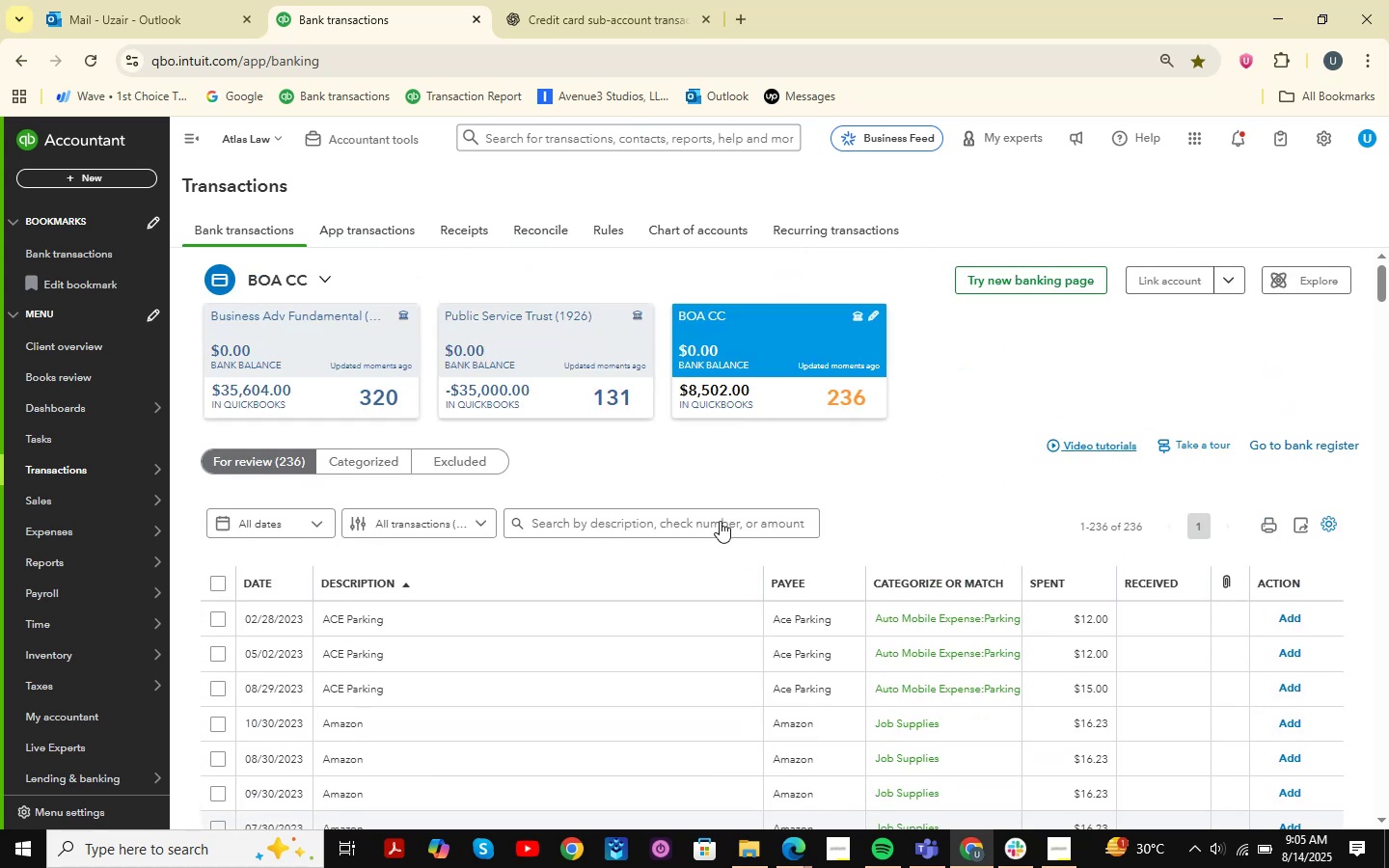 
scroll: coordinate [720, 521], scroll_direction: down, amount: 11.0
 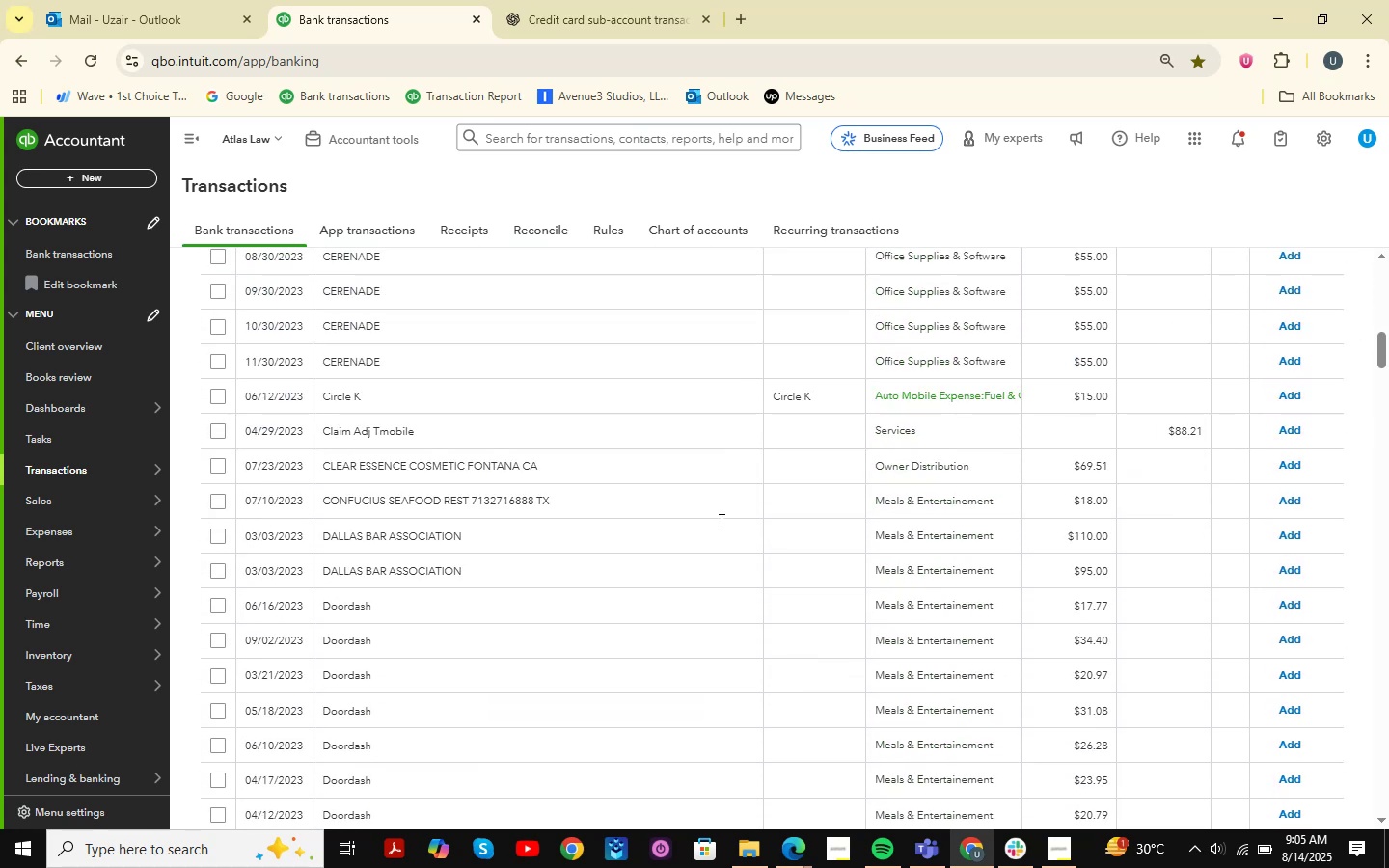 
scroll: coordinate [720, 521], scroll_direction: up, amount: 15.0
 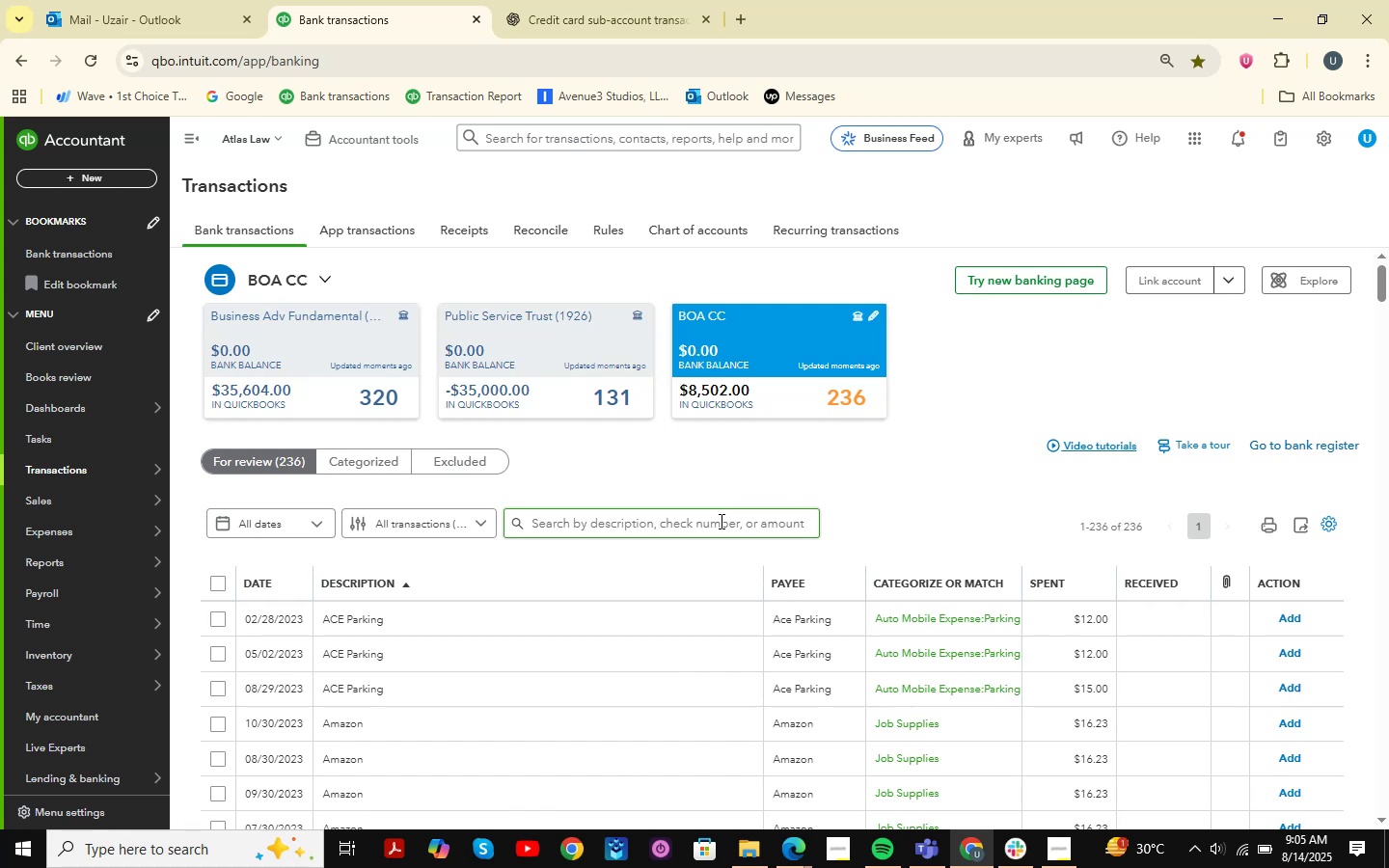 
mouse_move([1027, 850])
 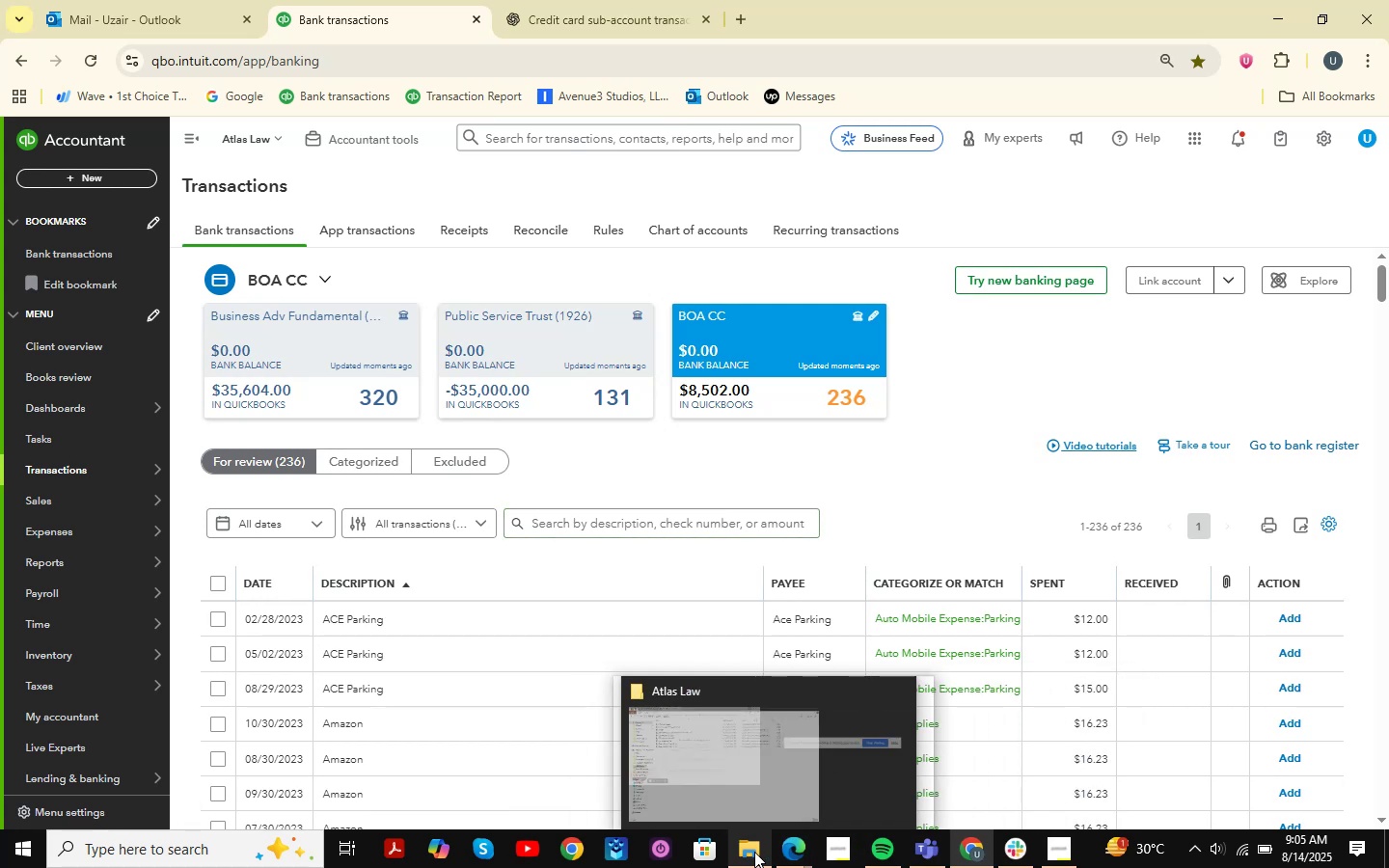 
left_click([754, 852])
 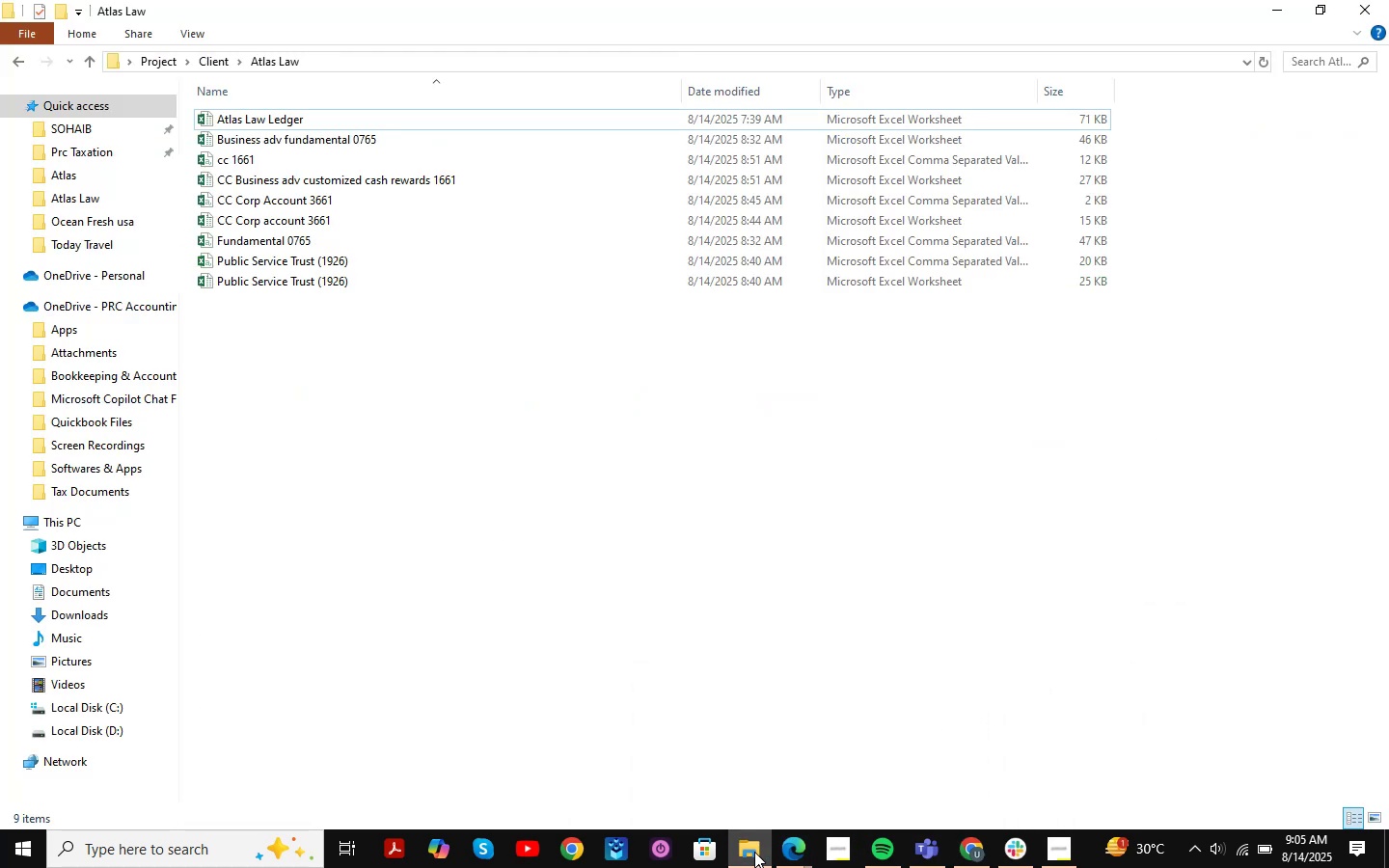 
wait(7.3)
 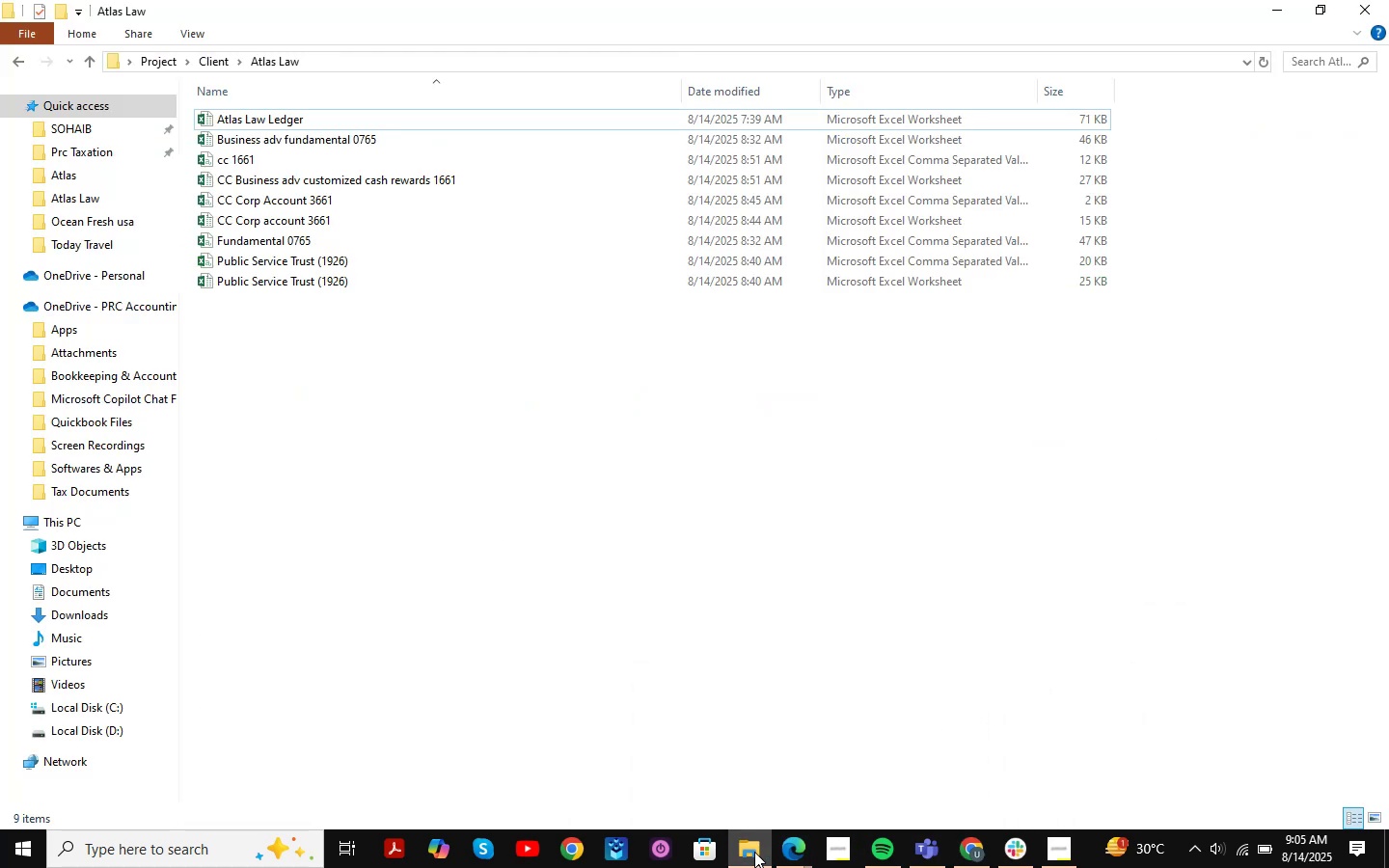 
left_click([754, 852])
 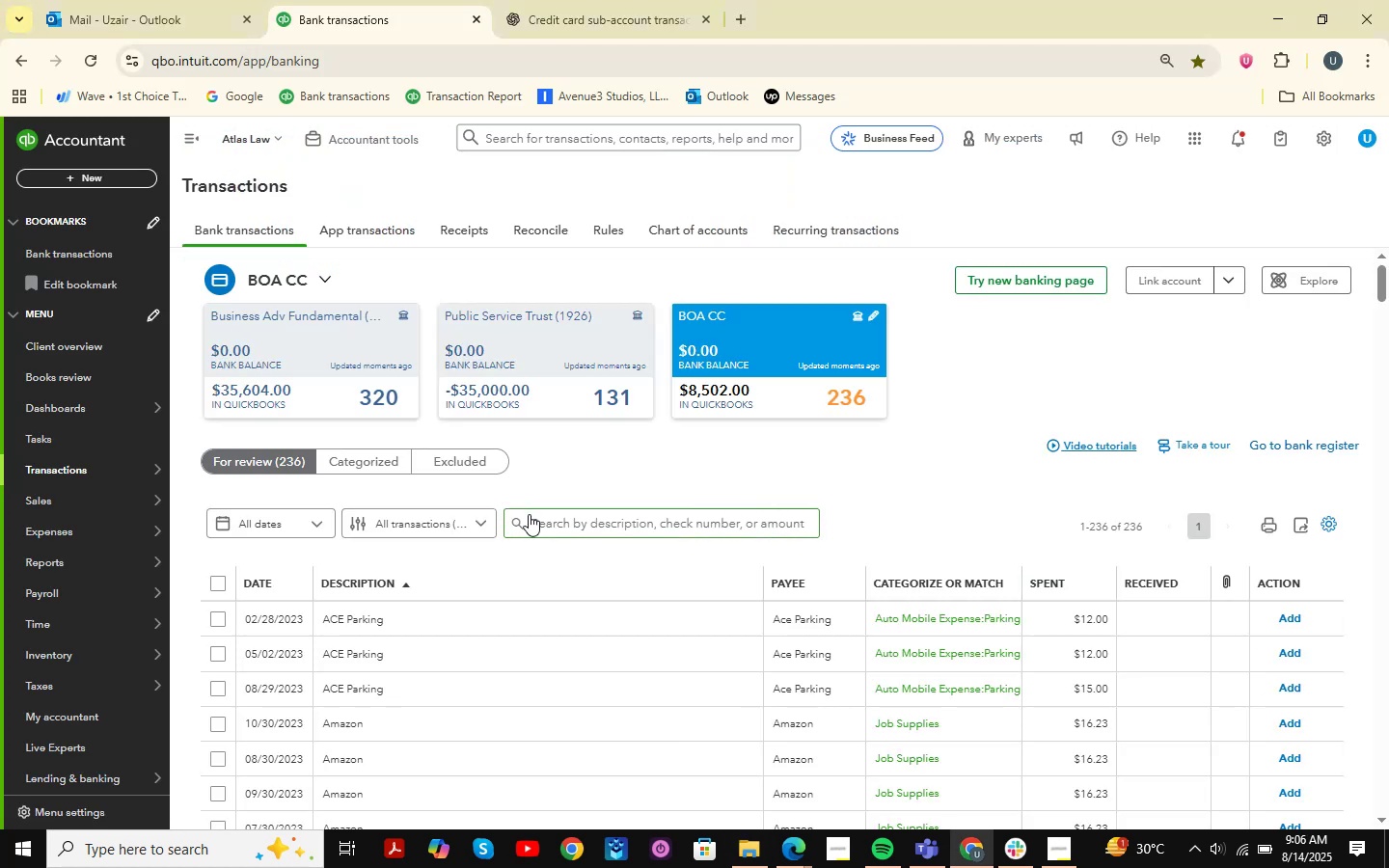 
left_click([652, 0])
 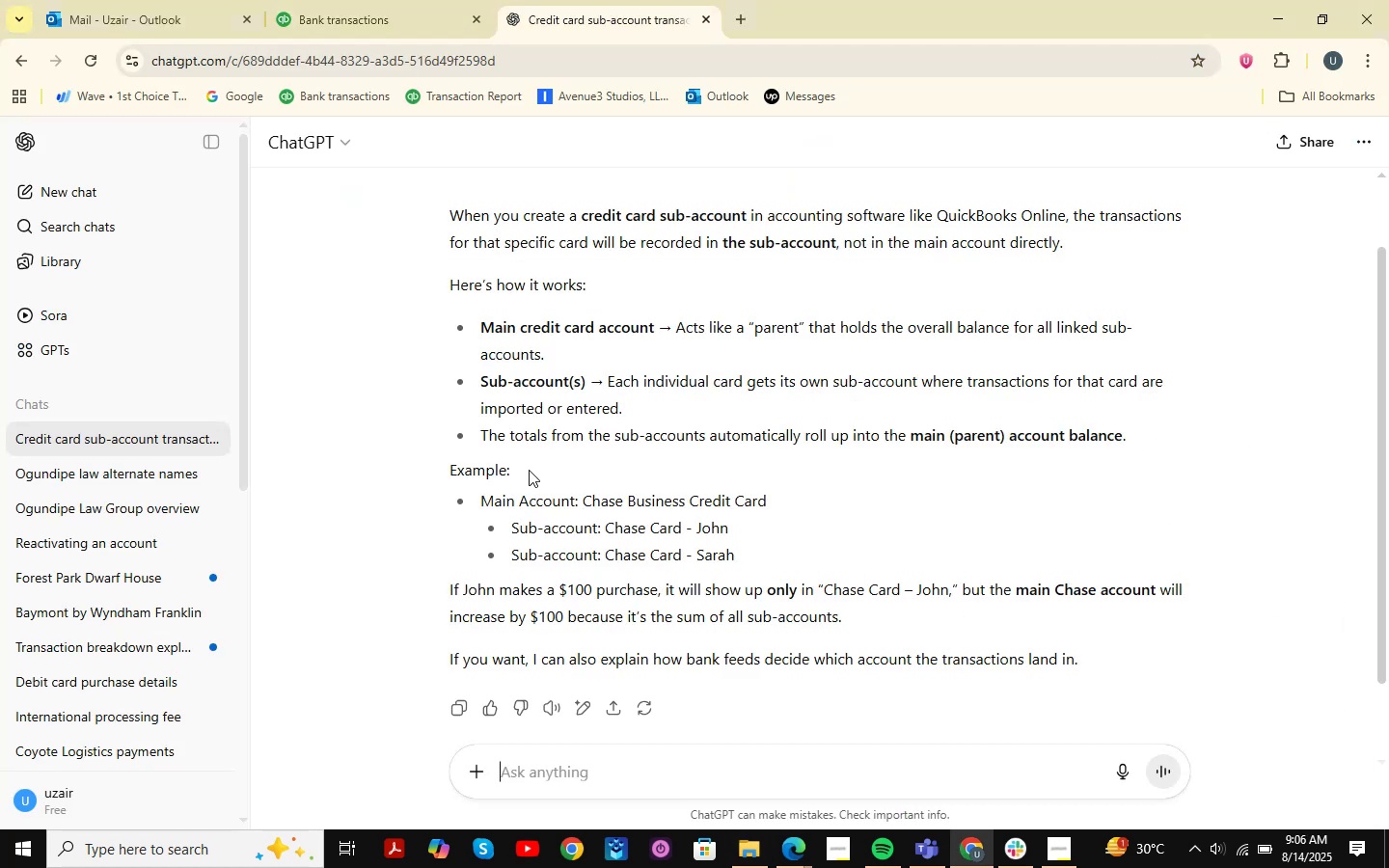 
scroll: coordinate [530, 469], scroll_direction: up, amount: 1.0
 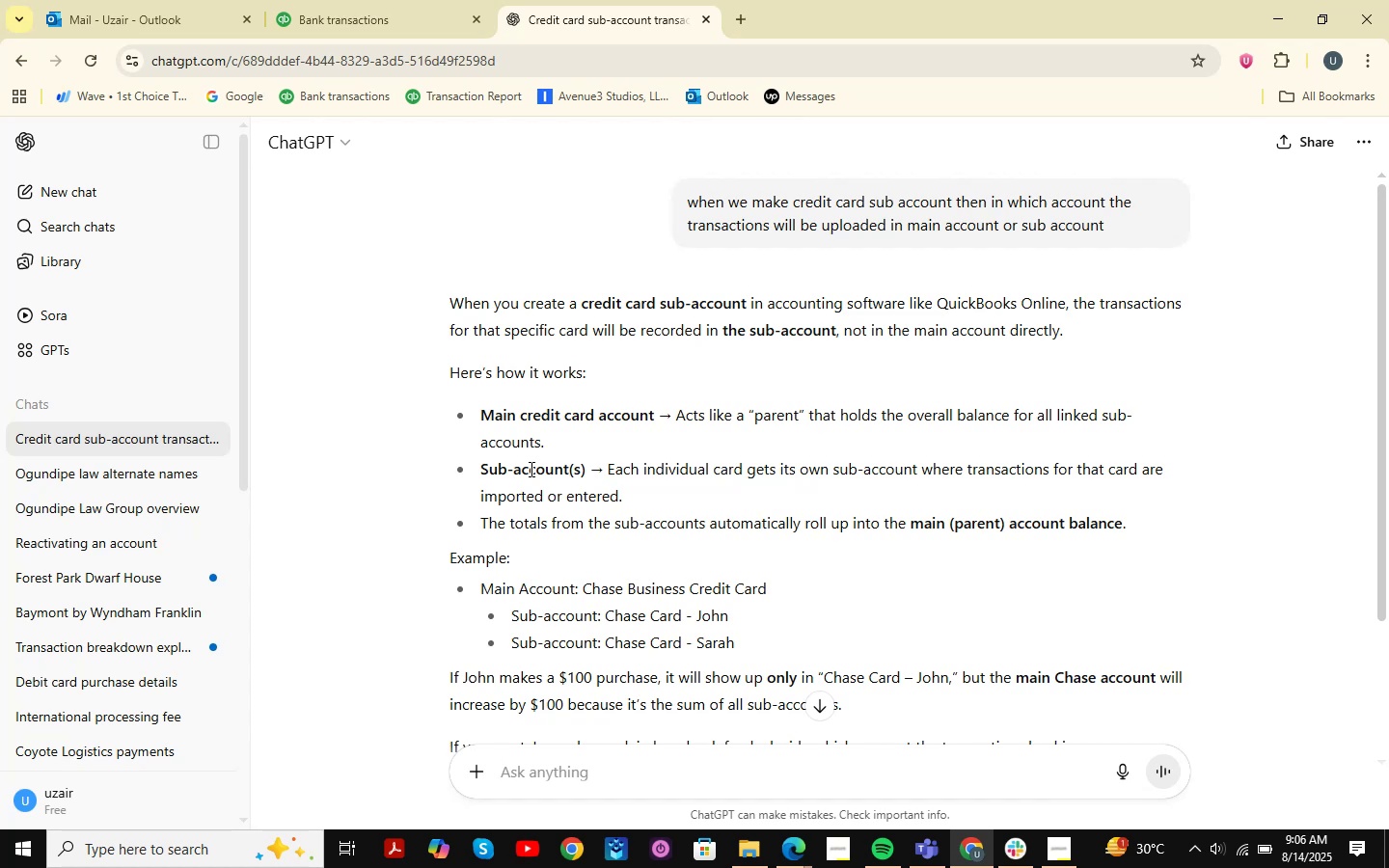 
wait(12.94)
 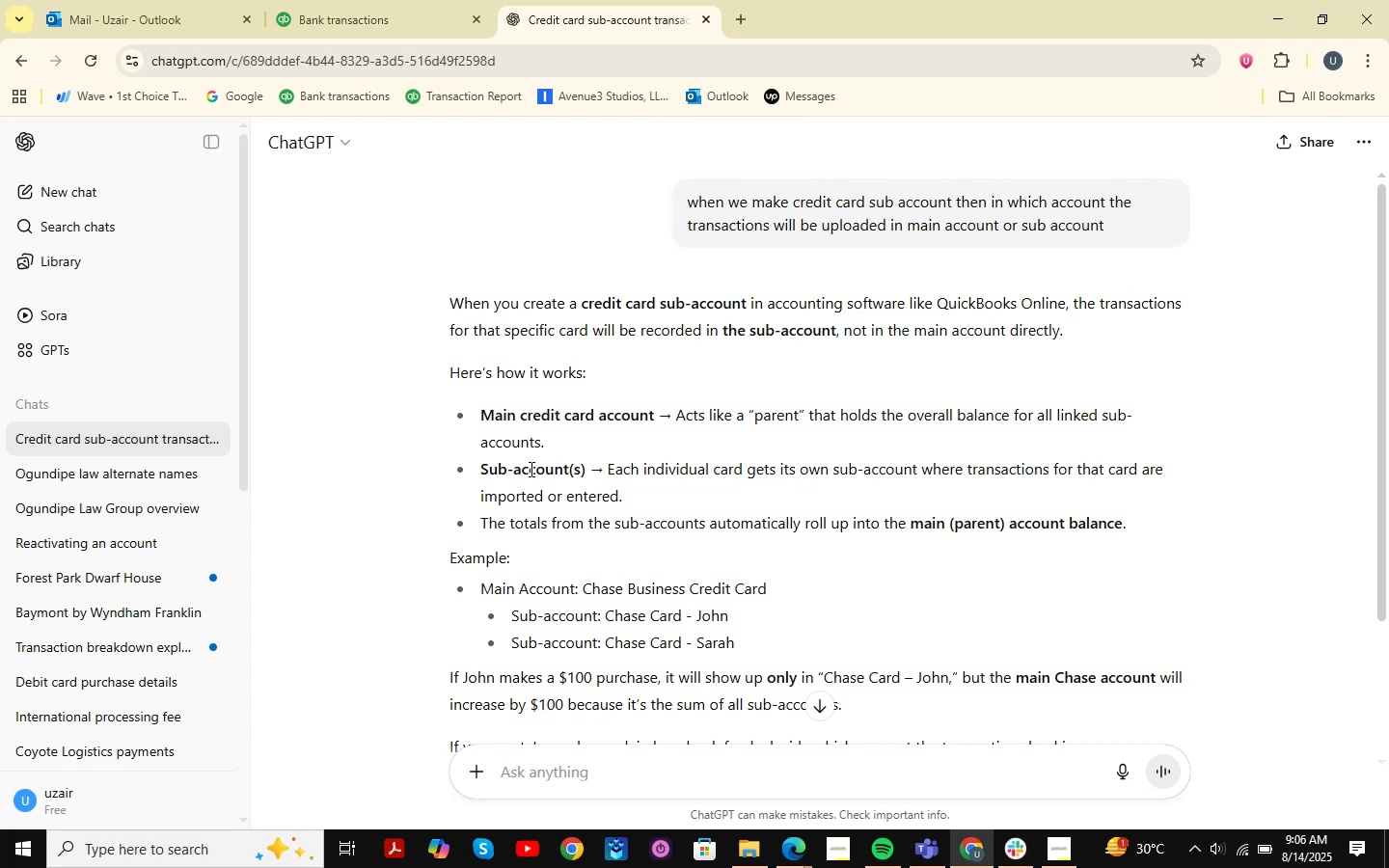 
scroll: coordinate [550, 340], scroll_direction: down, amount: 3.0
 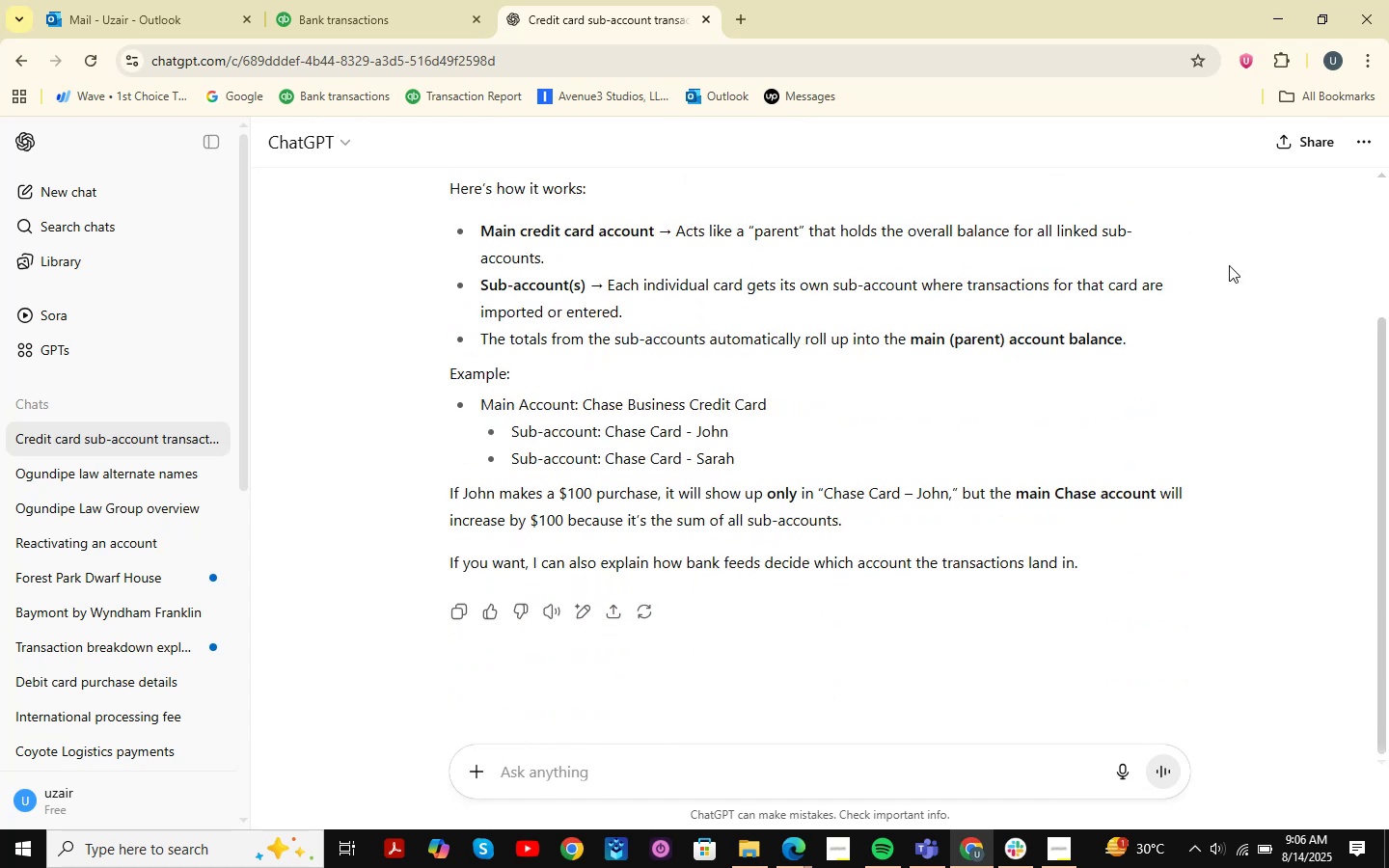 
type(how to make uit a a)
key(Backspace)
type(parent )
 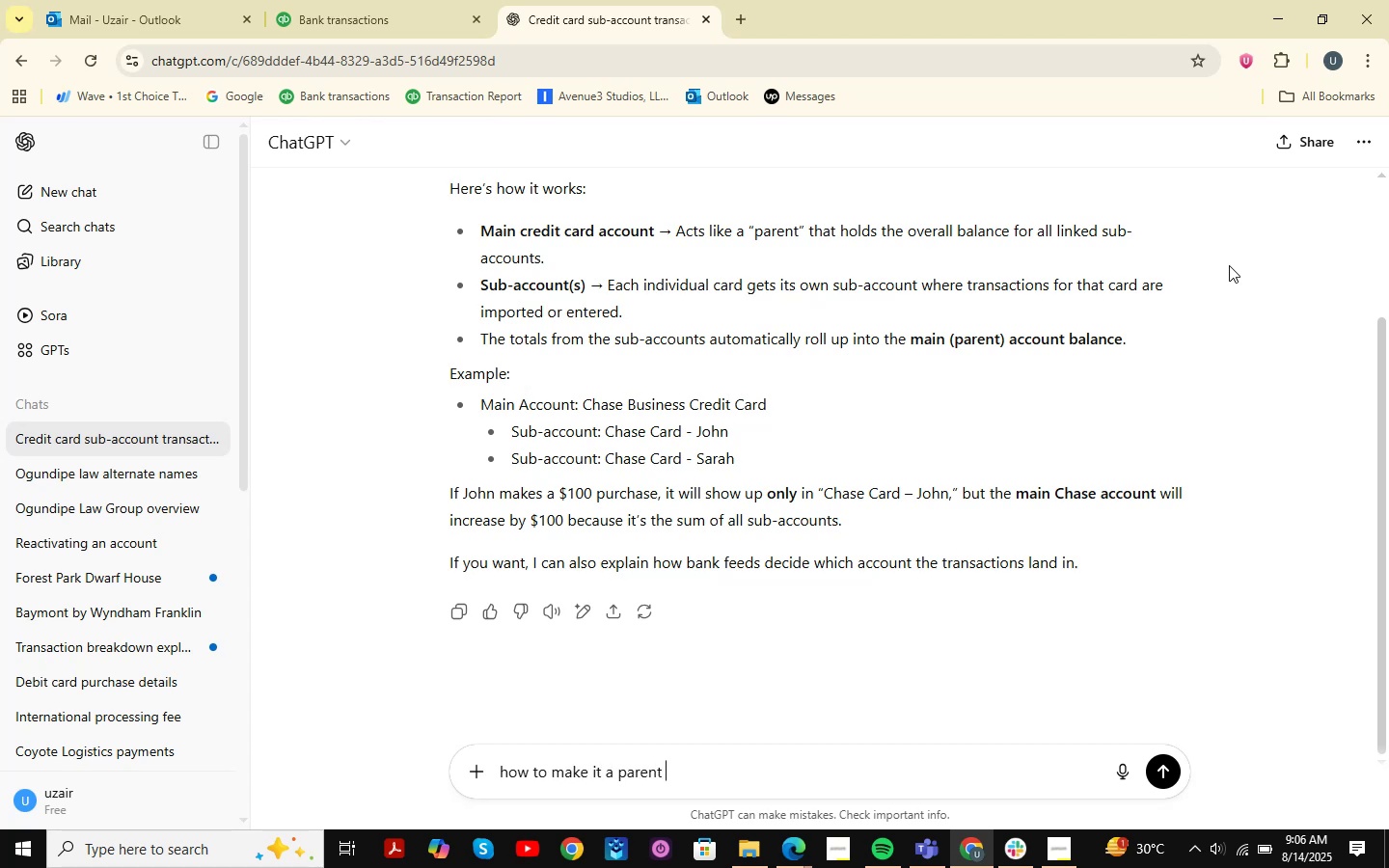 
key(Enter)
 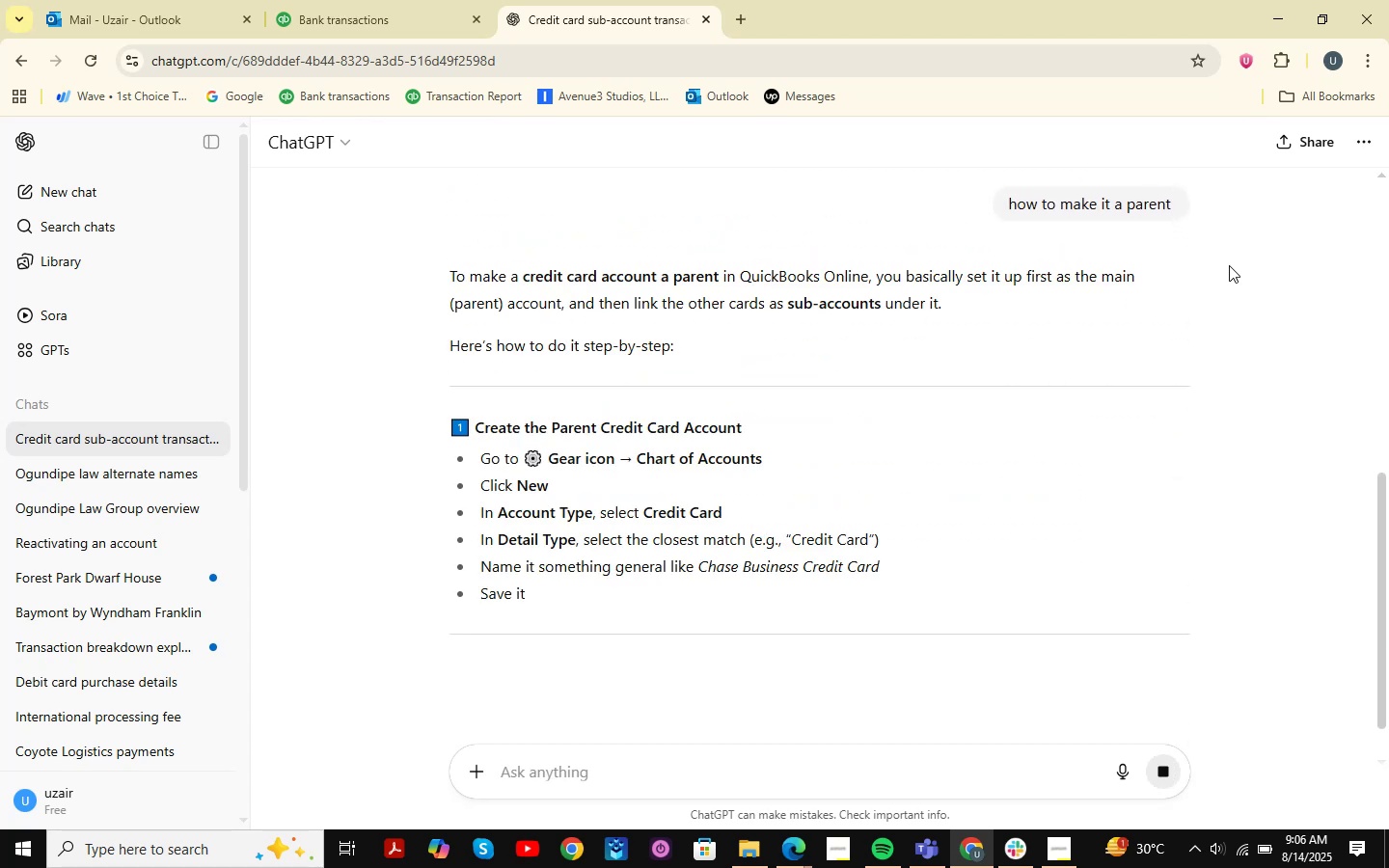 
wait(9.19)
 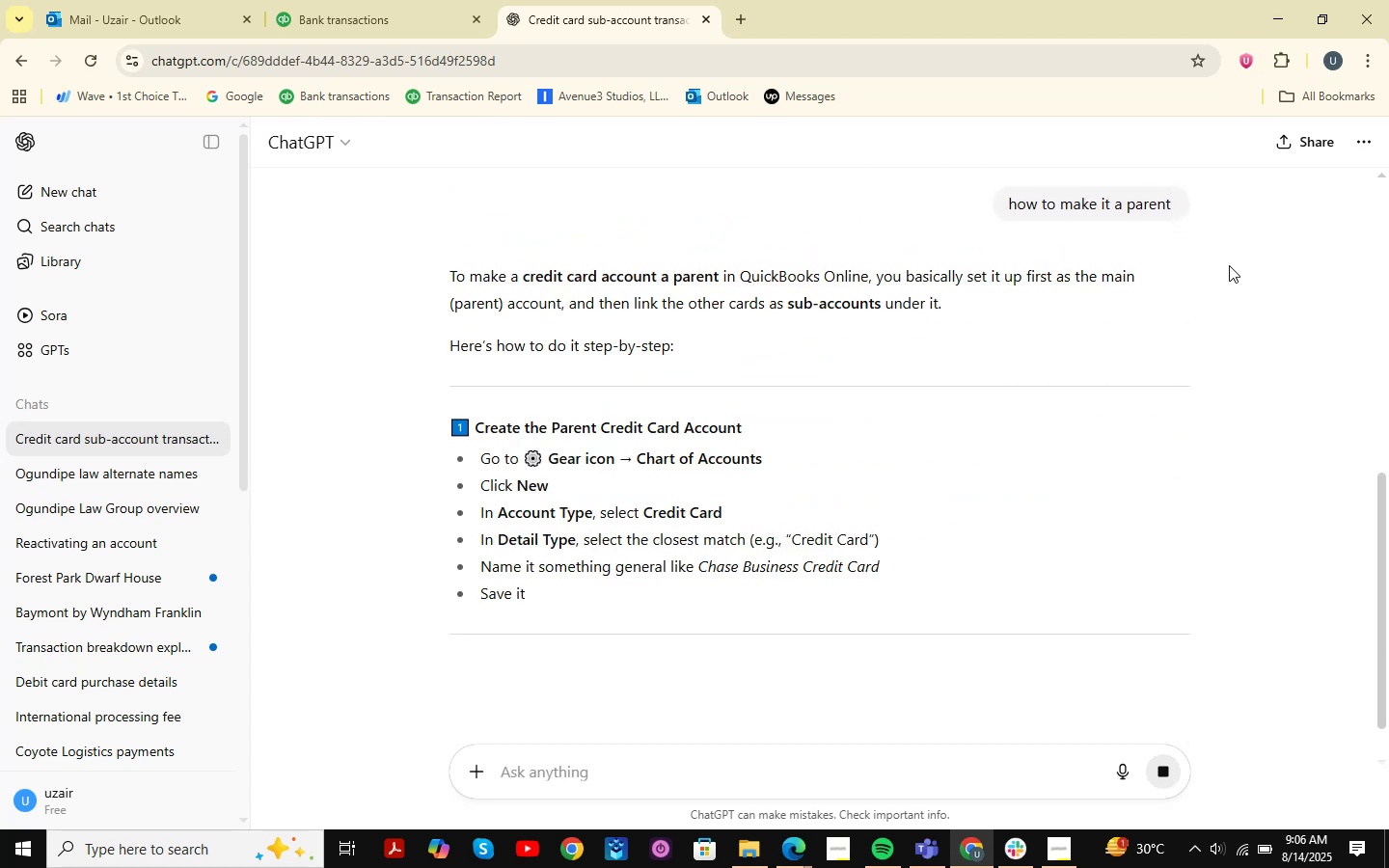 
scroll: coordinate [640, 352], scroll_direction: down, amount: 6.0
 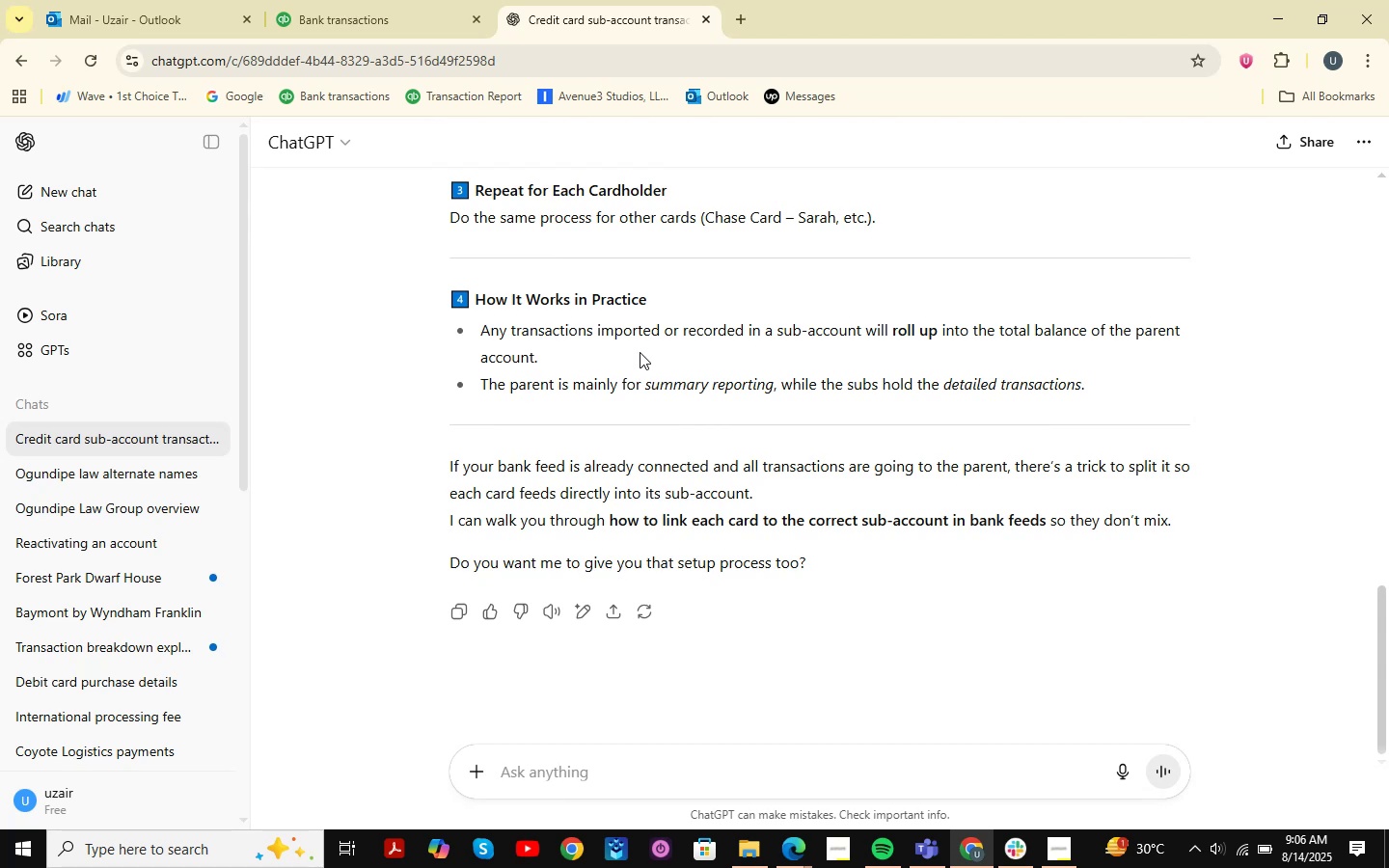 
scroll: coordinate [640, 352], scroll_direction: up, amount: 1.0
 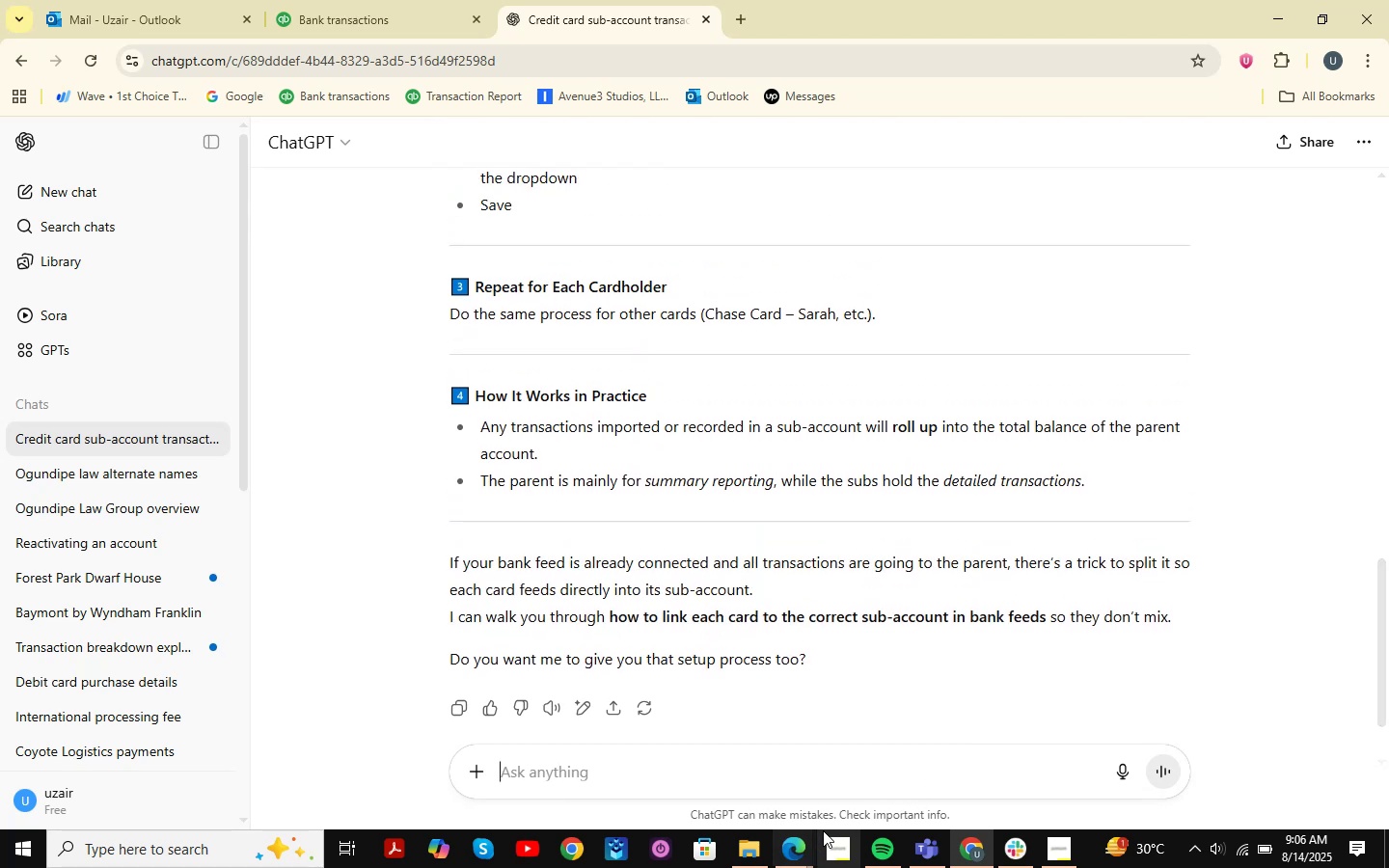 
double_click([728, 747])
 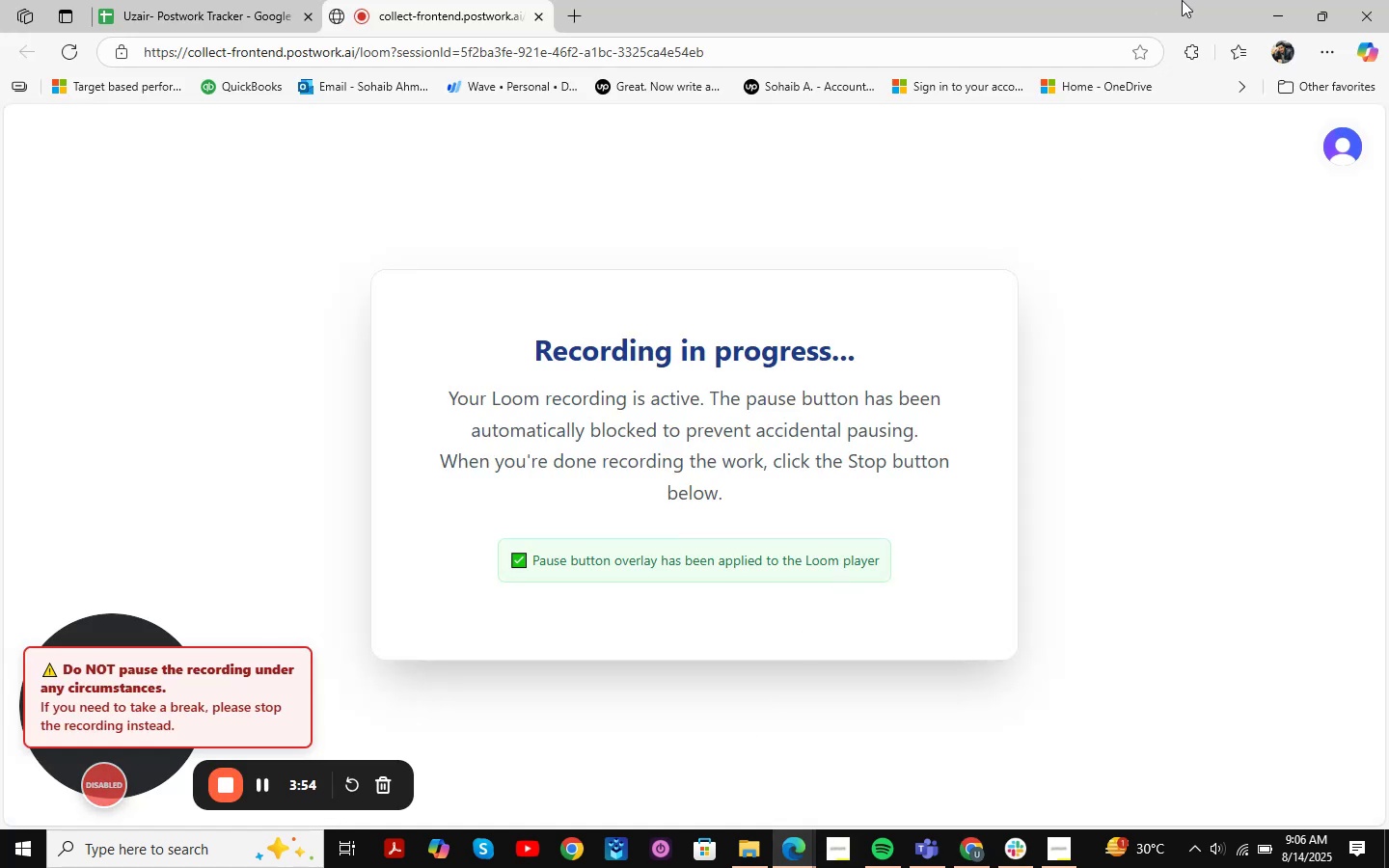 
left_click([1272, 2])
 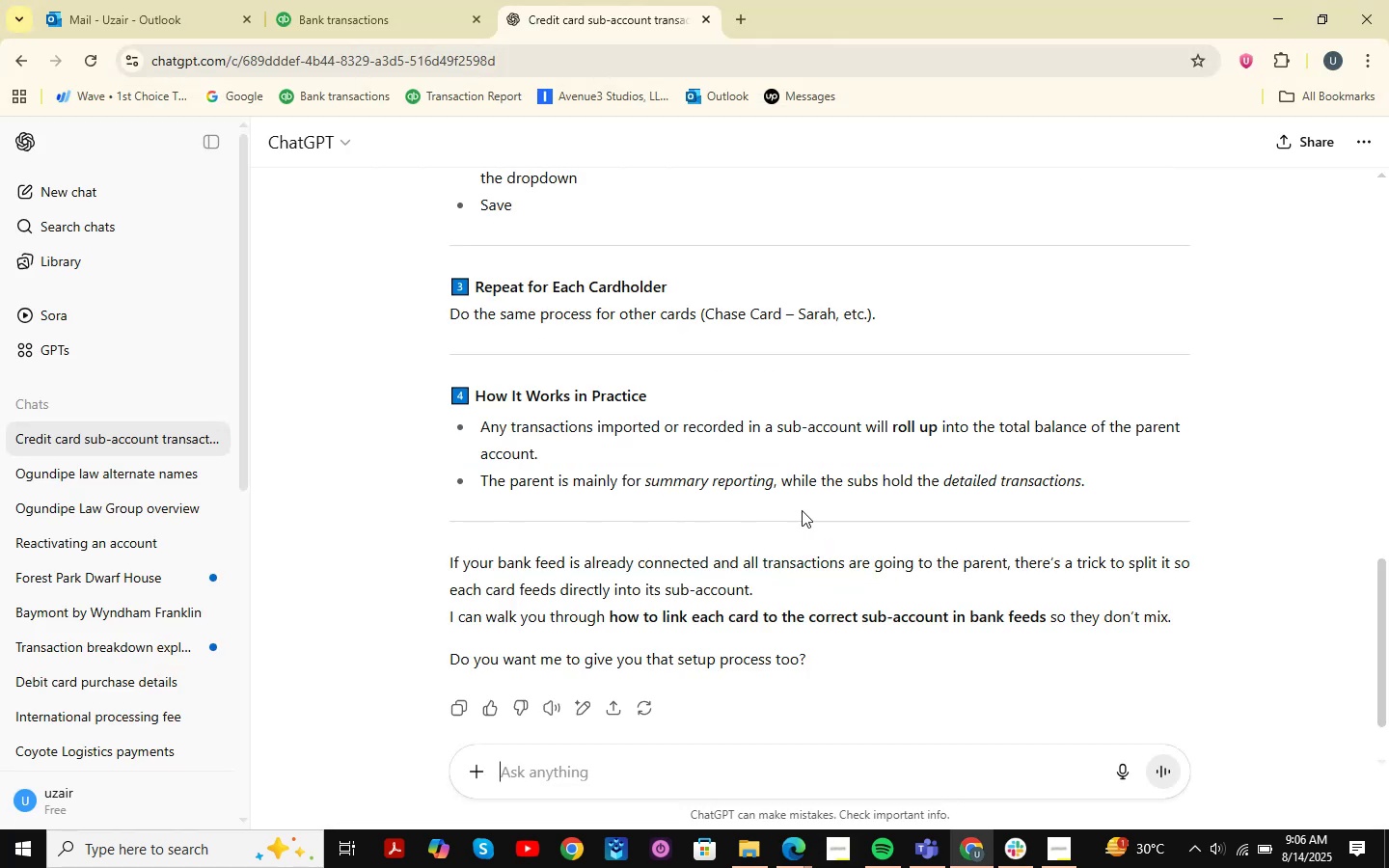 
scroll: coordinate [783, 500], scroll_direction: down, amount: 3.0
 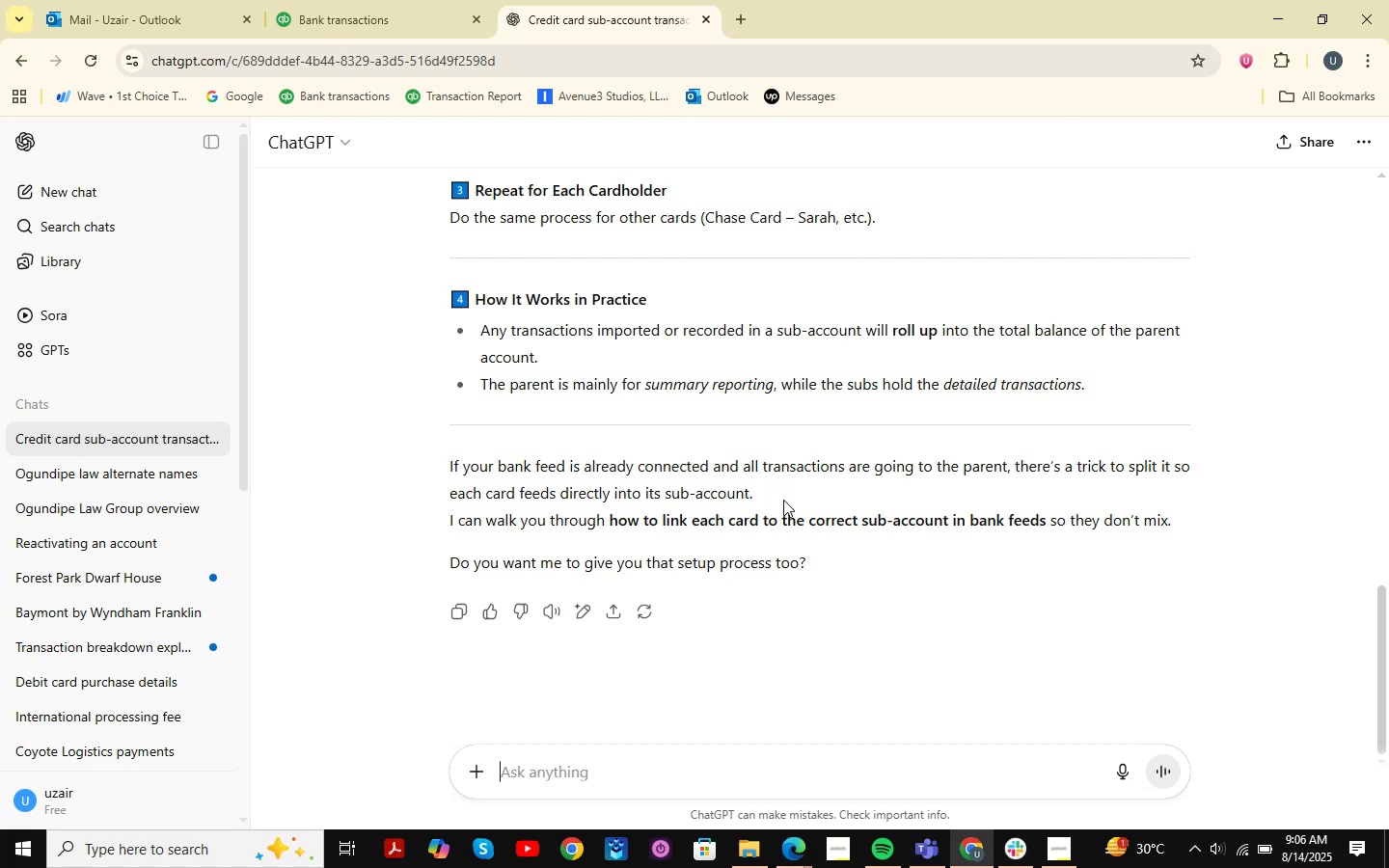 
scroll: coordinate [783, 500], scroll_direction: up, amount: 9.0
 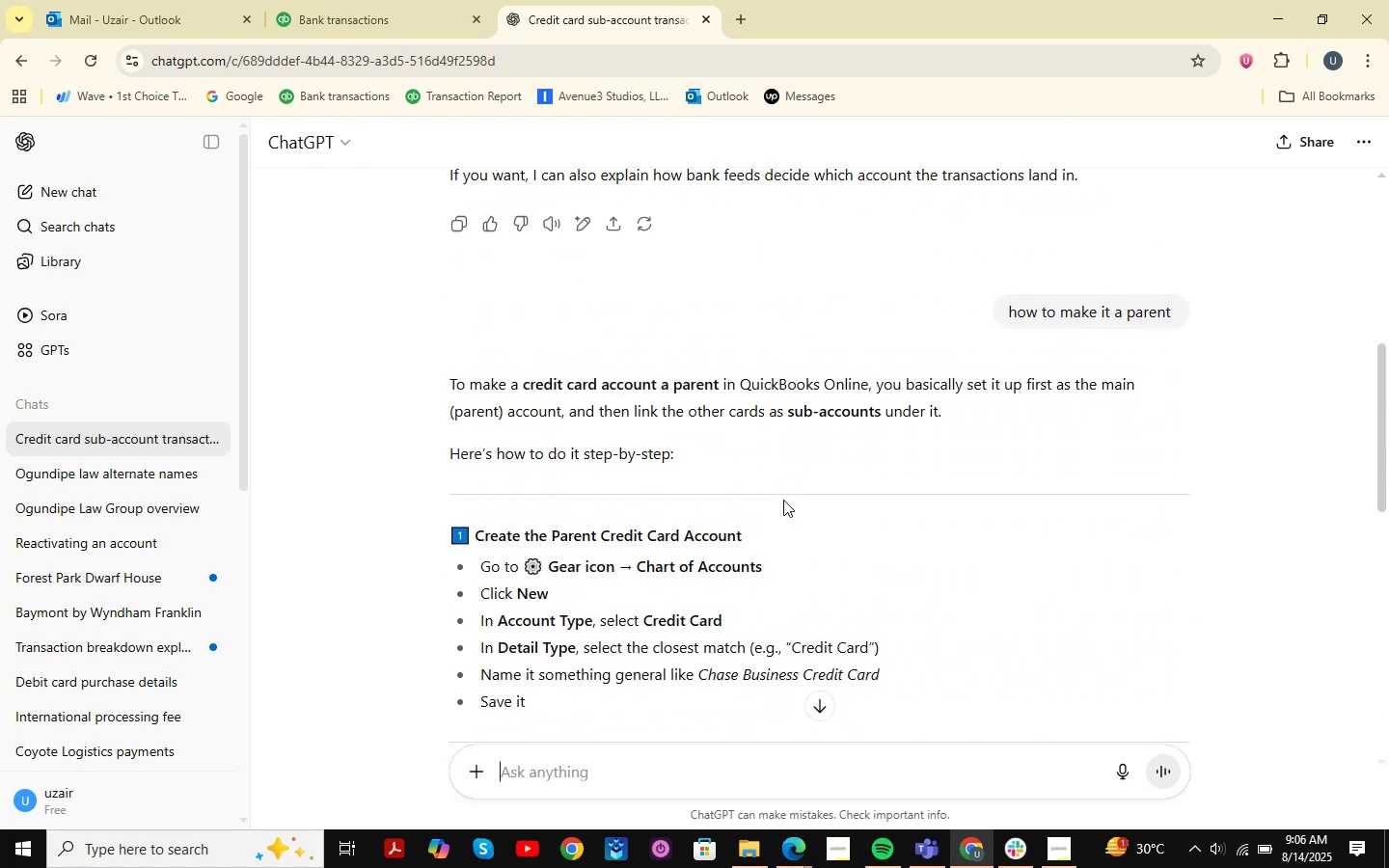 
wait(8.28)
 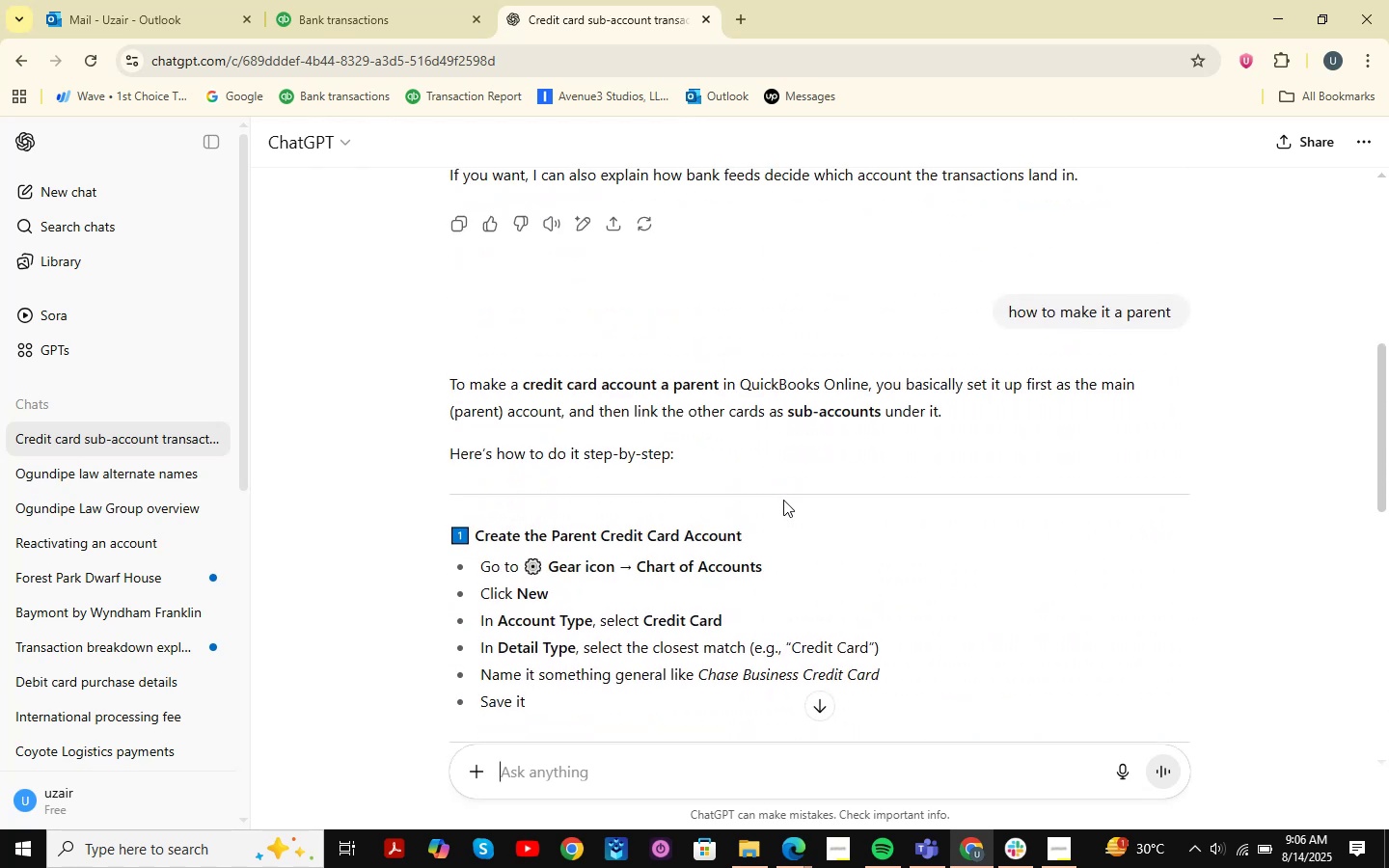 
left_click([341, 8])
 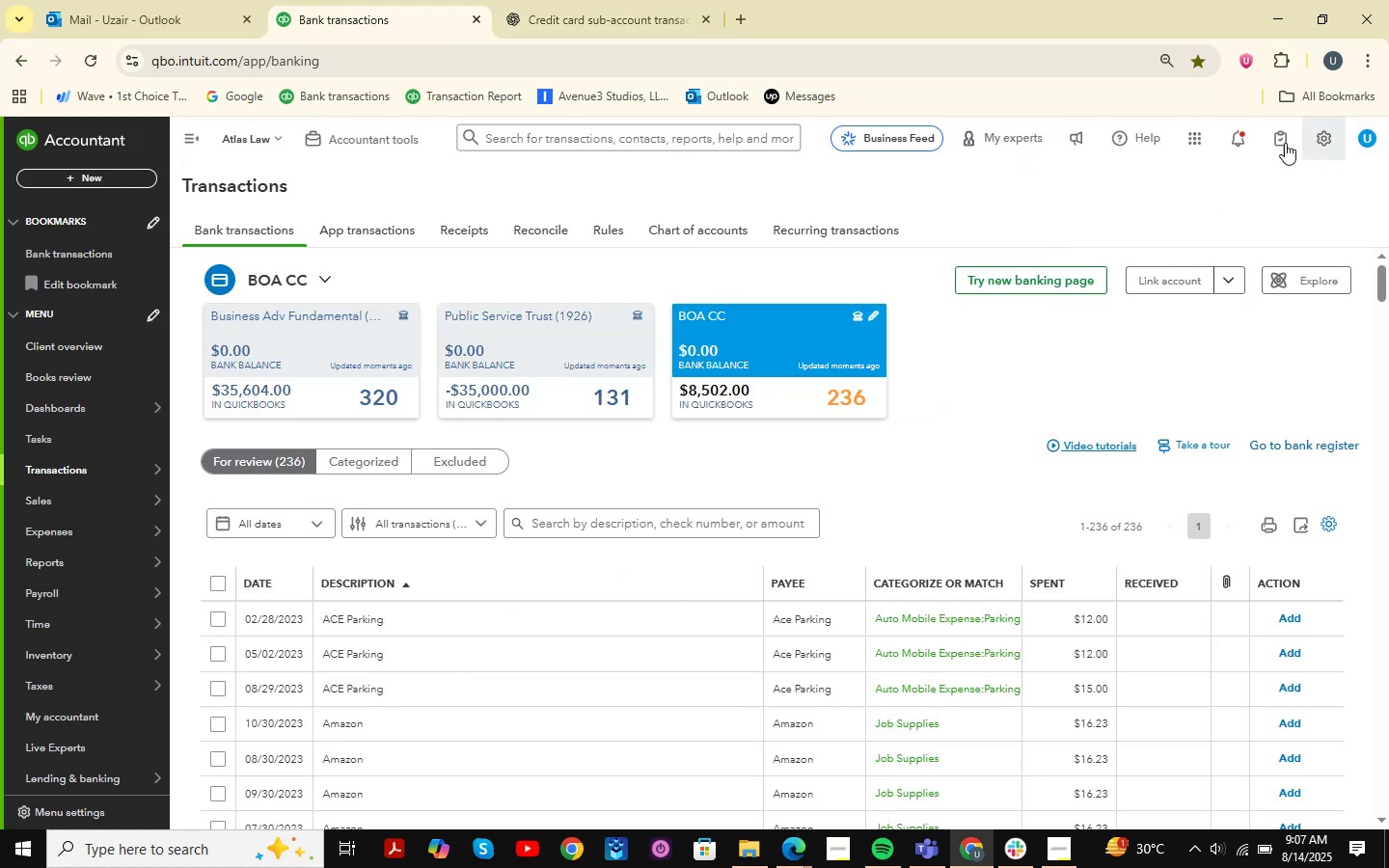 
left_click([1318, 136])
 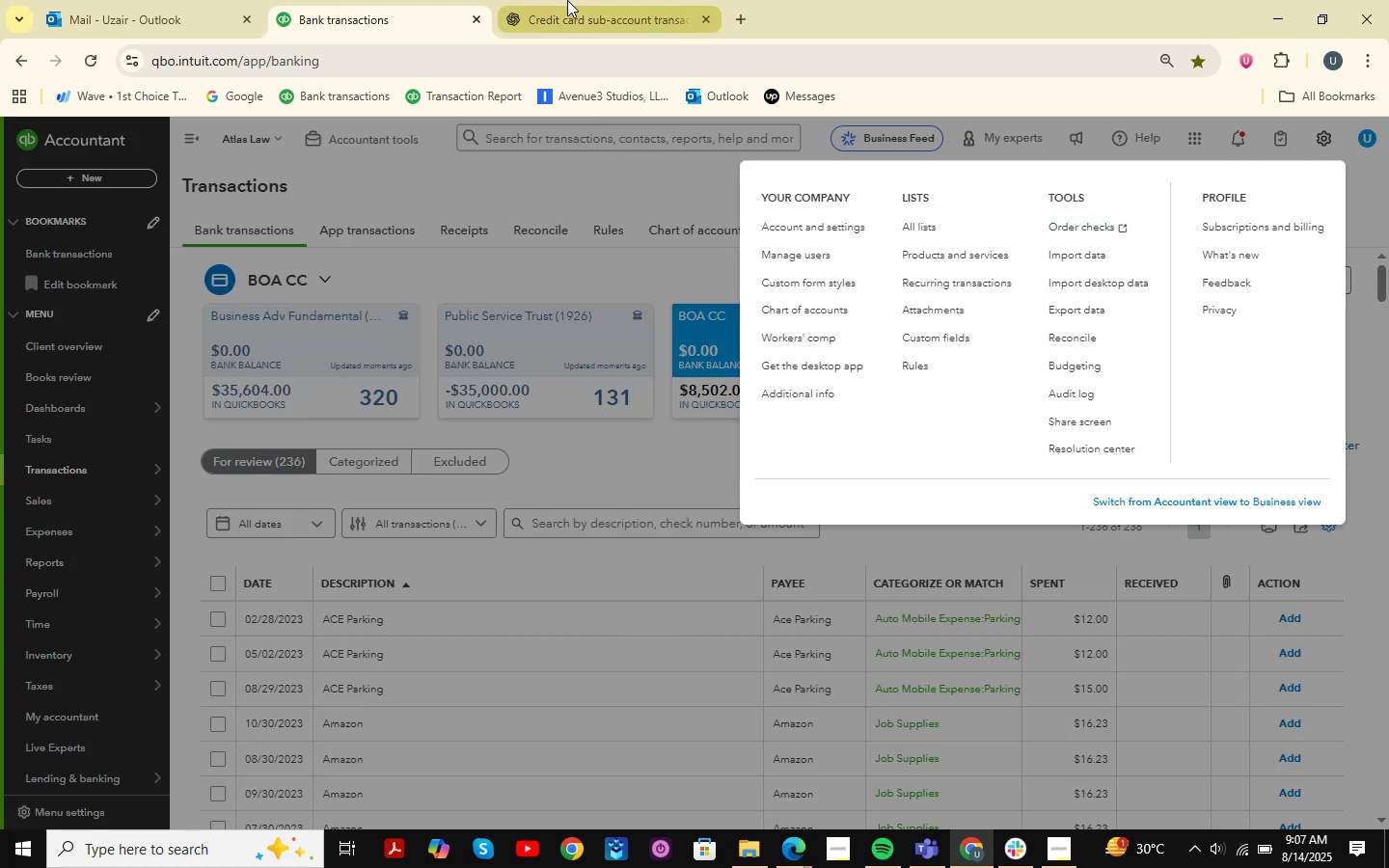 
right_click([360, 14])
 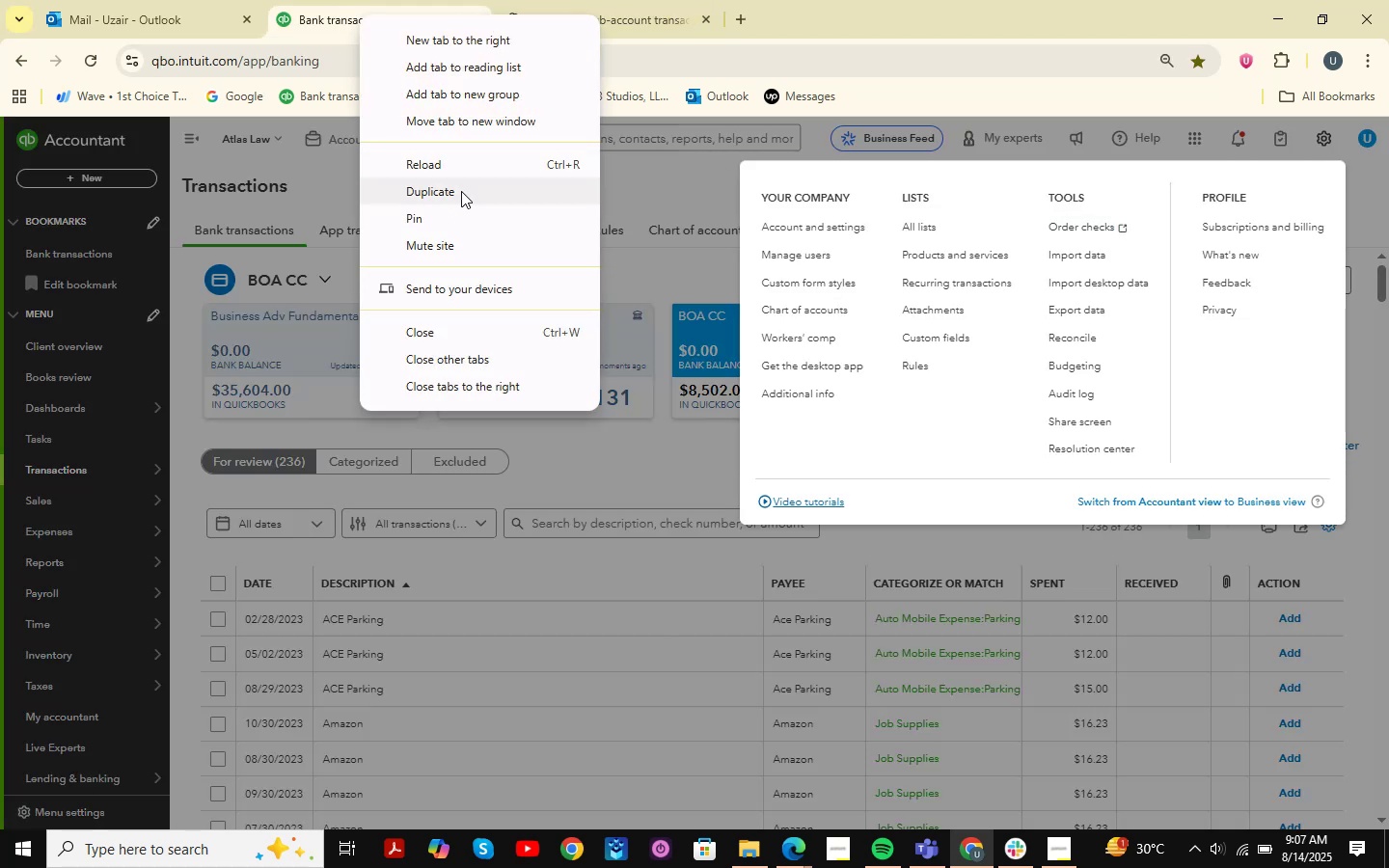 
left_click([461, 192])
 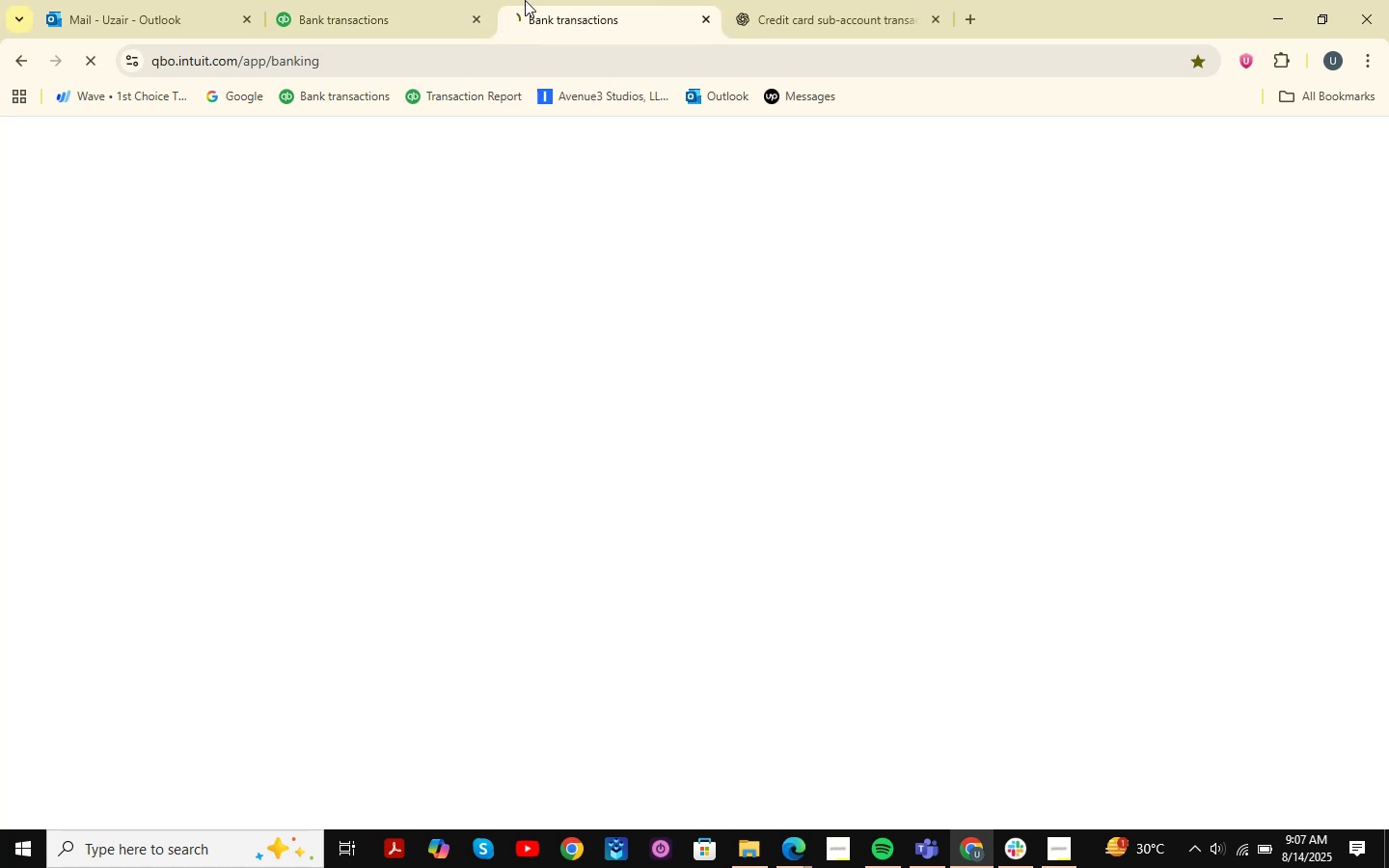 
left_click([535, 0])
 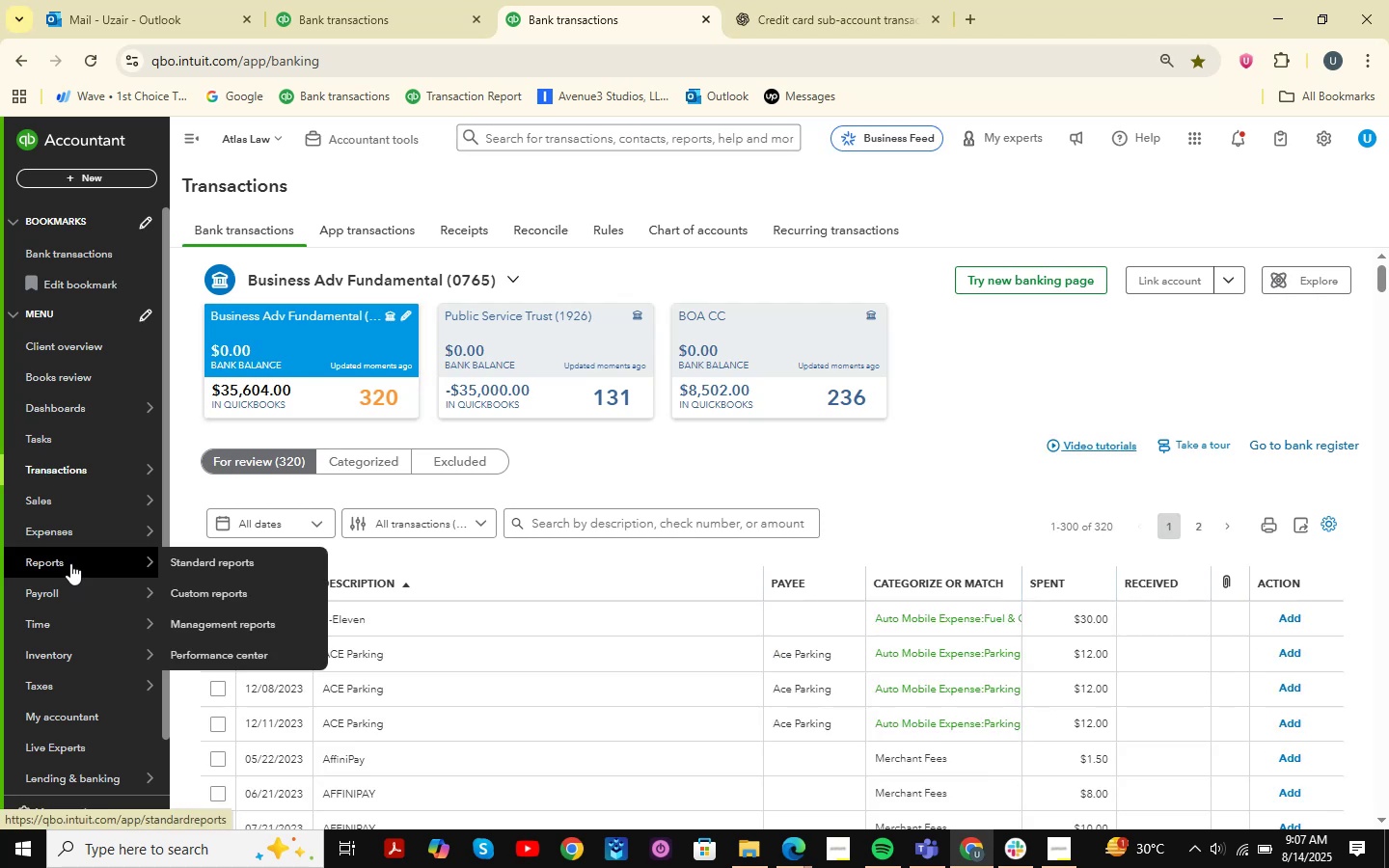 
wait(27.0)
 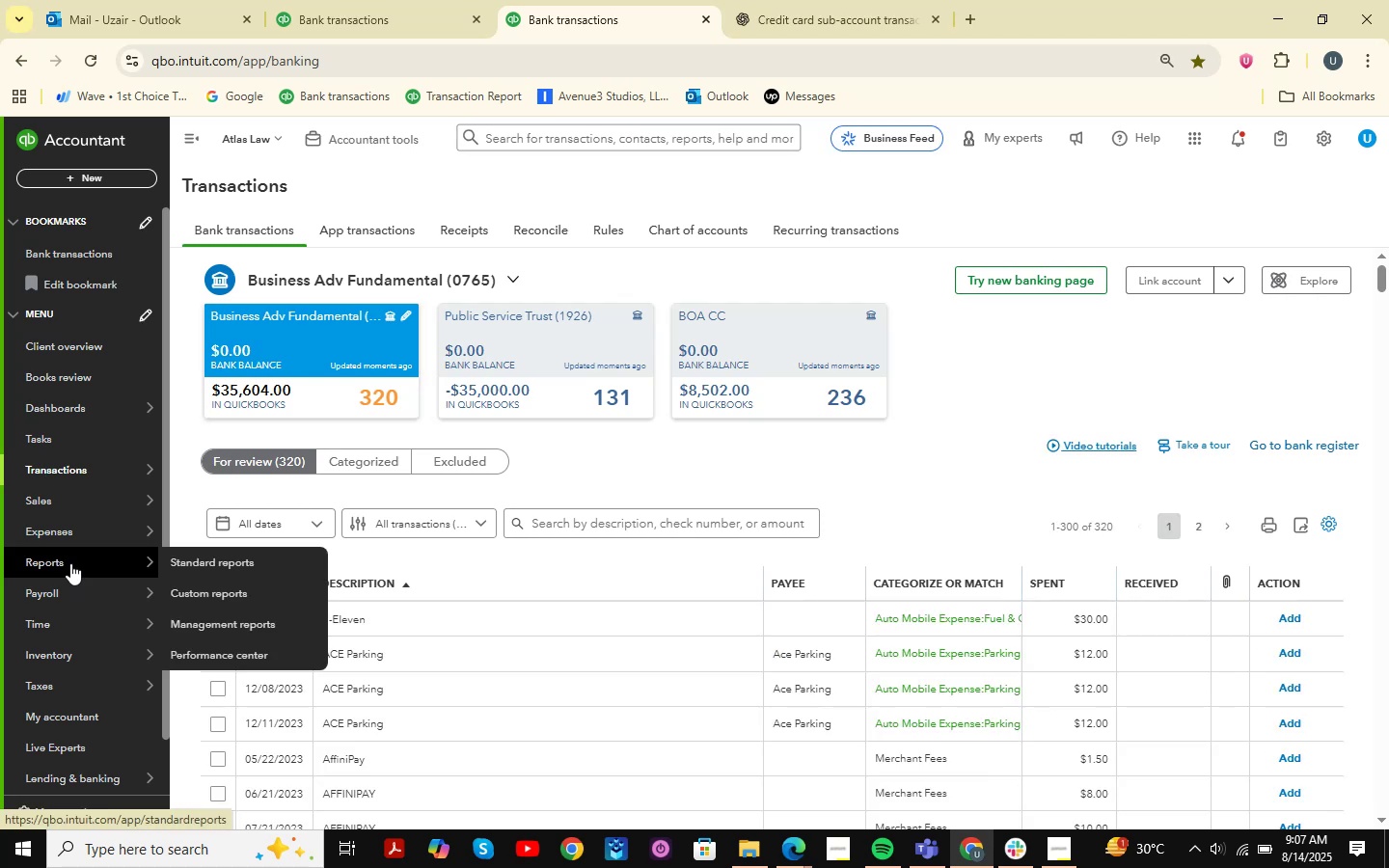 
left_click([210, 569])
 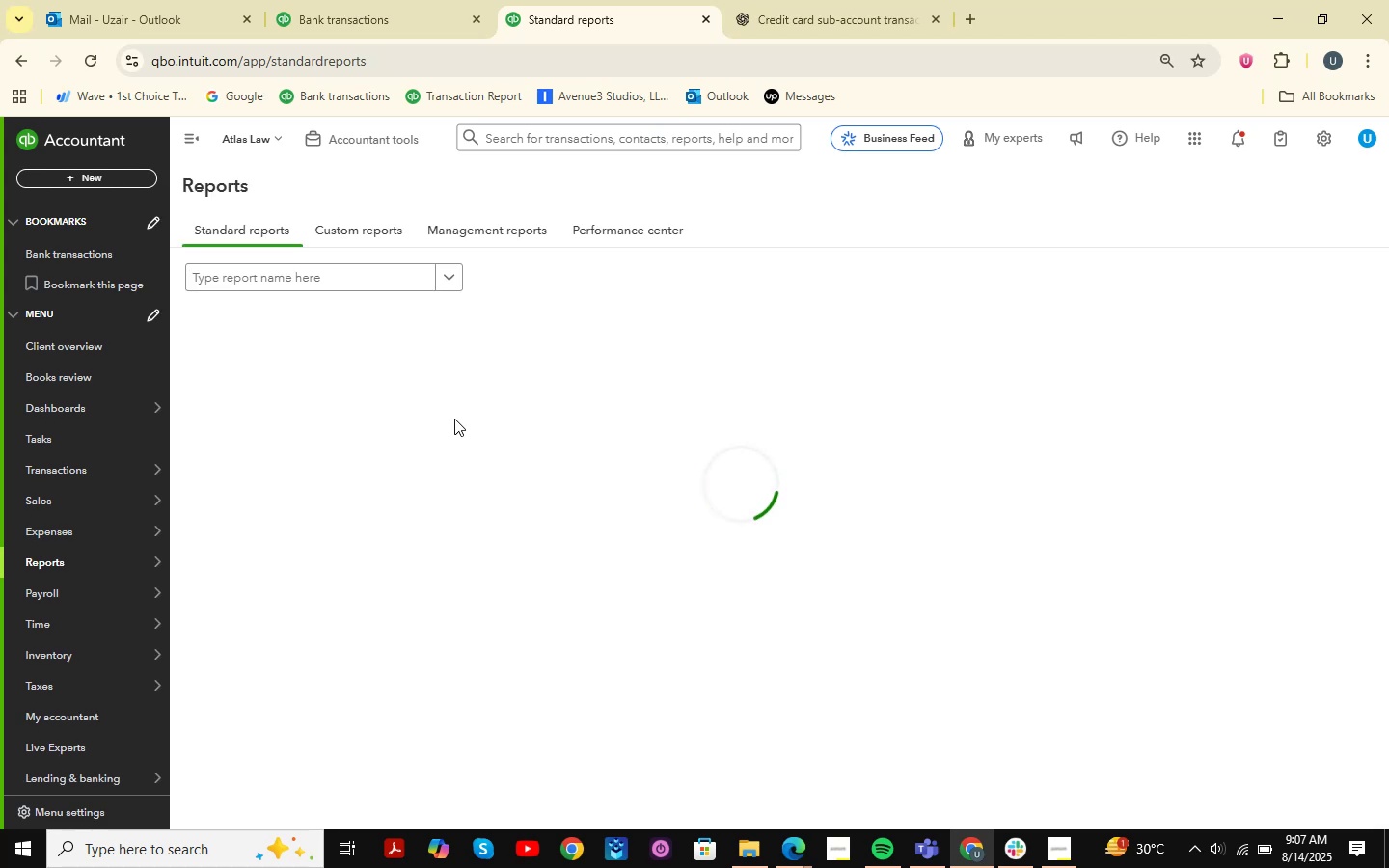 
wait(11.07)
 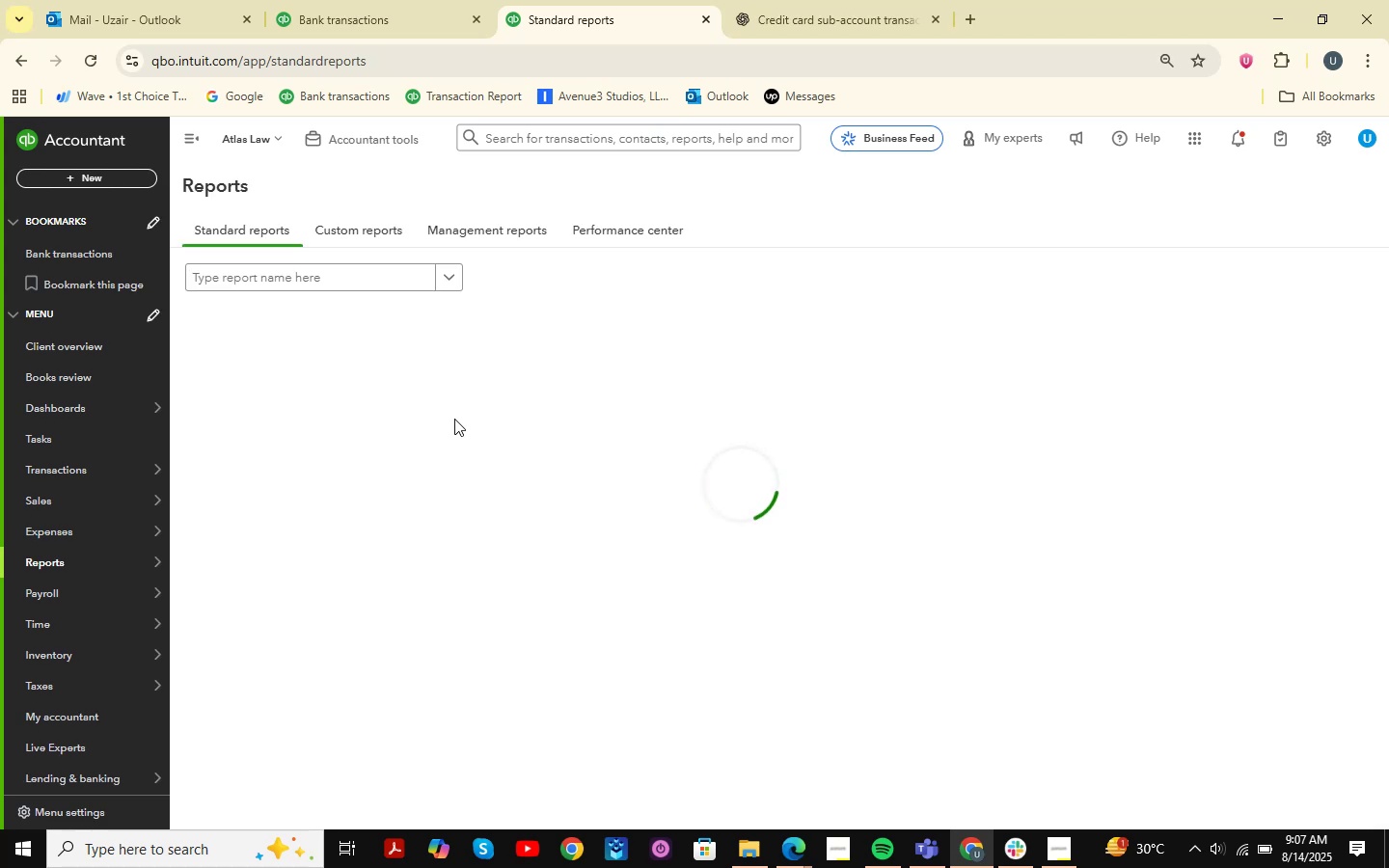 
mouse_move([399, 398])
 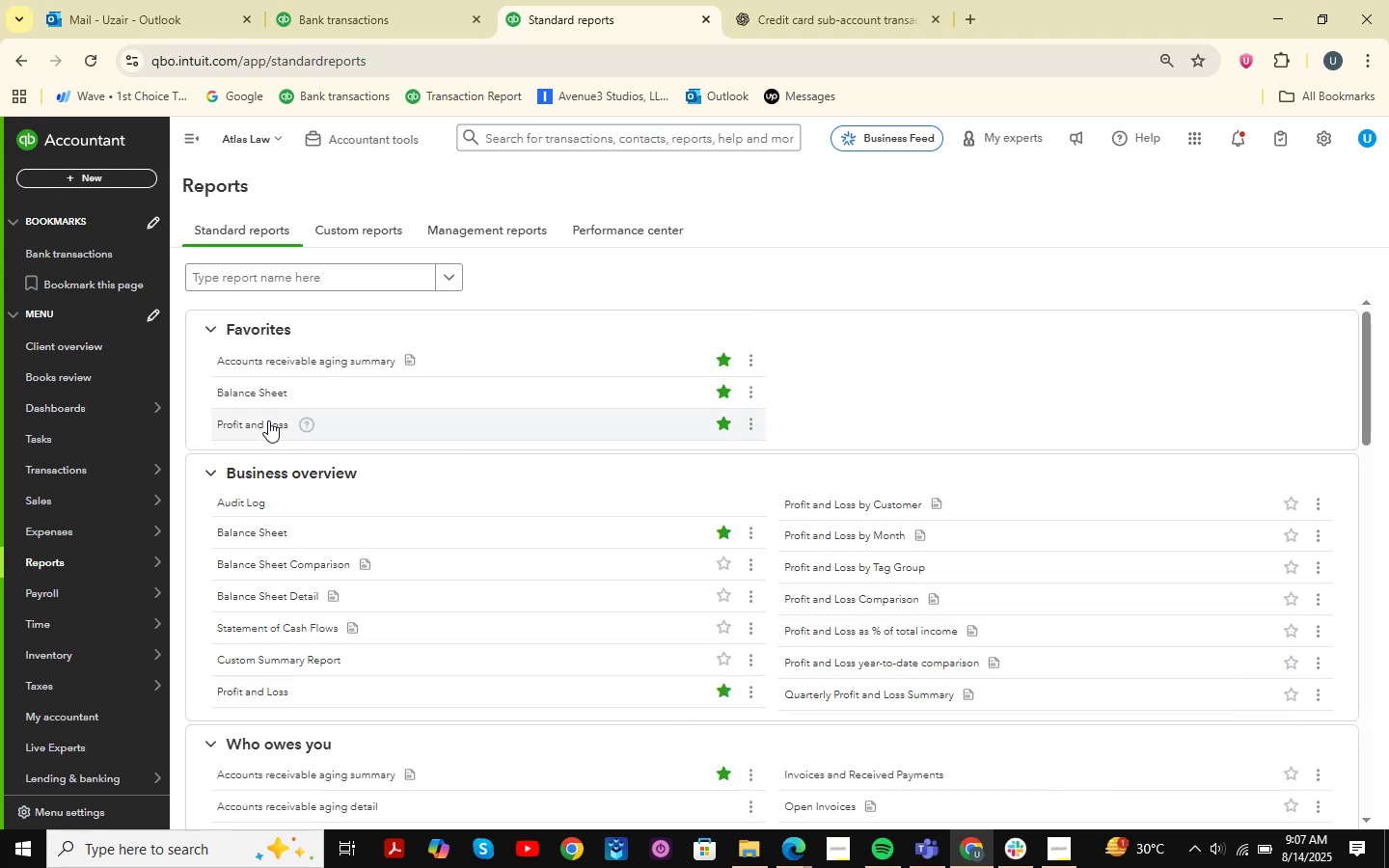 
scroll: coordinate [263, 412], scroll_direction: down, amount: 1.0
 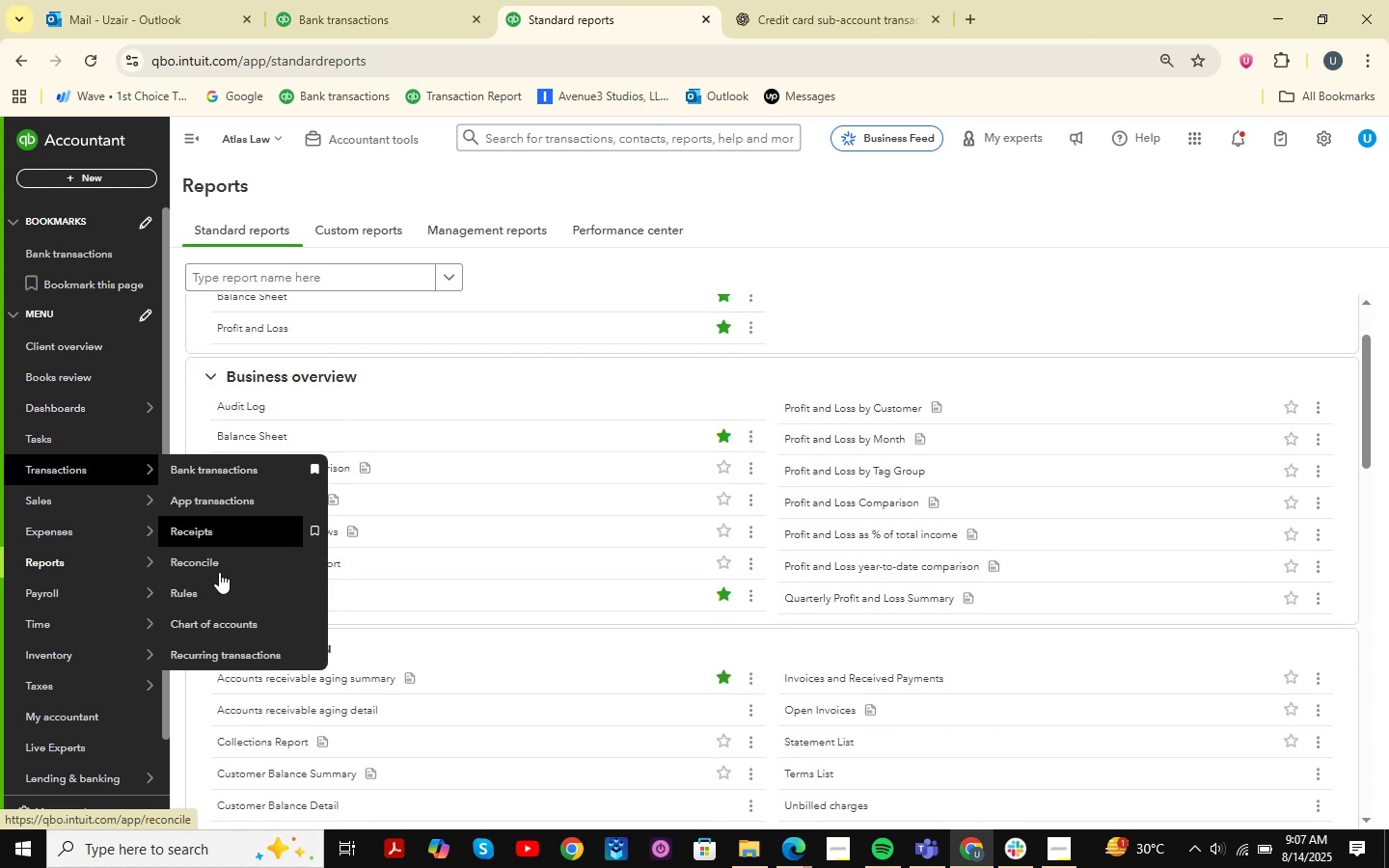 
left_click([218, 629])
 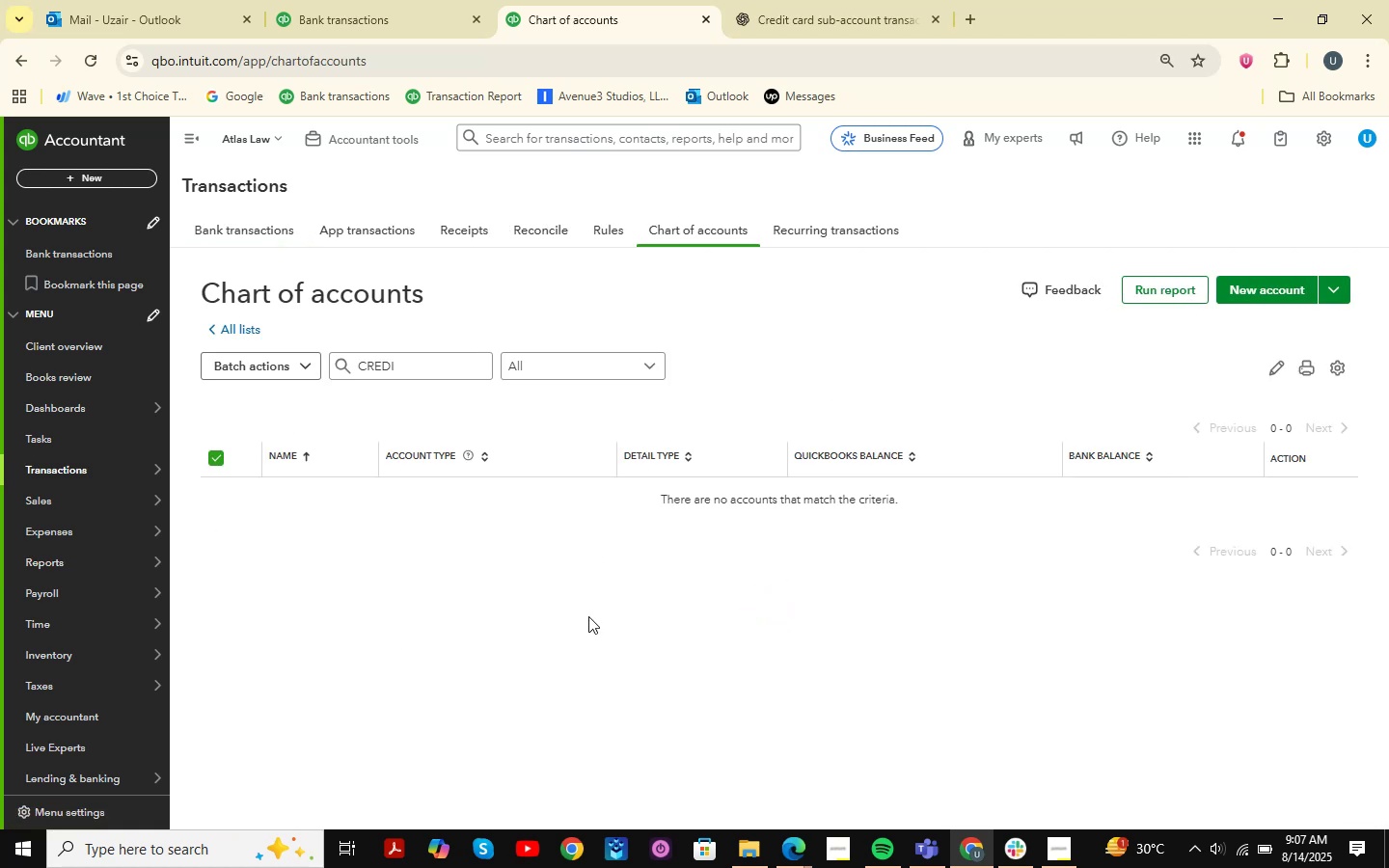 
wait(5.7)
 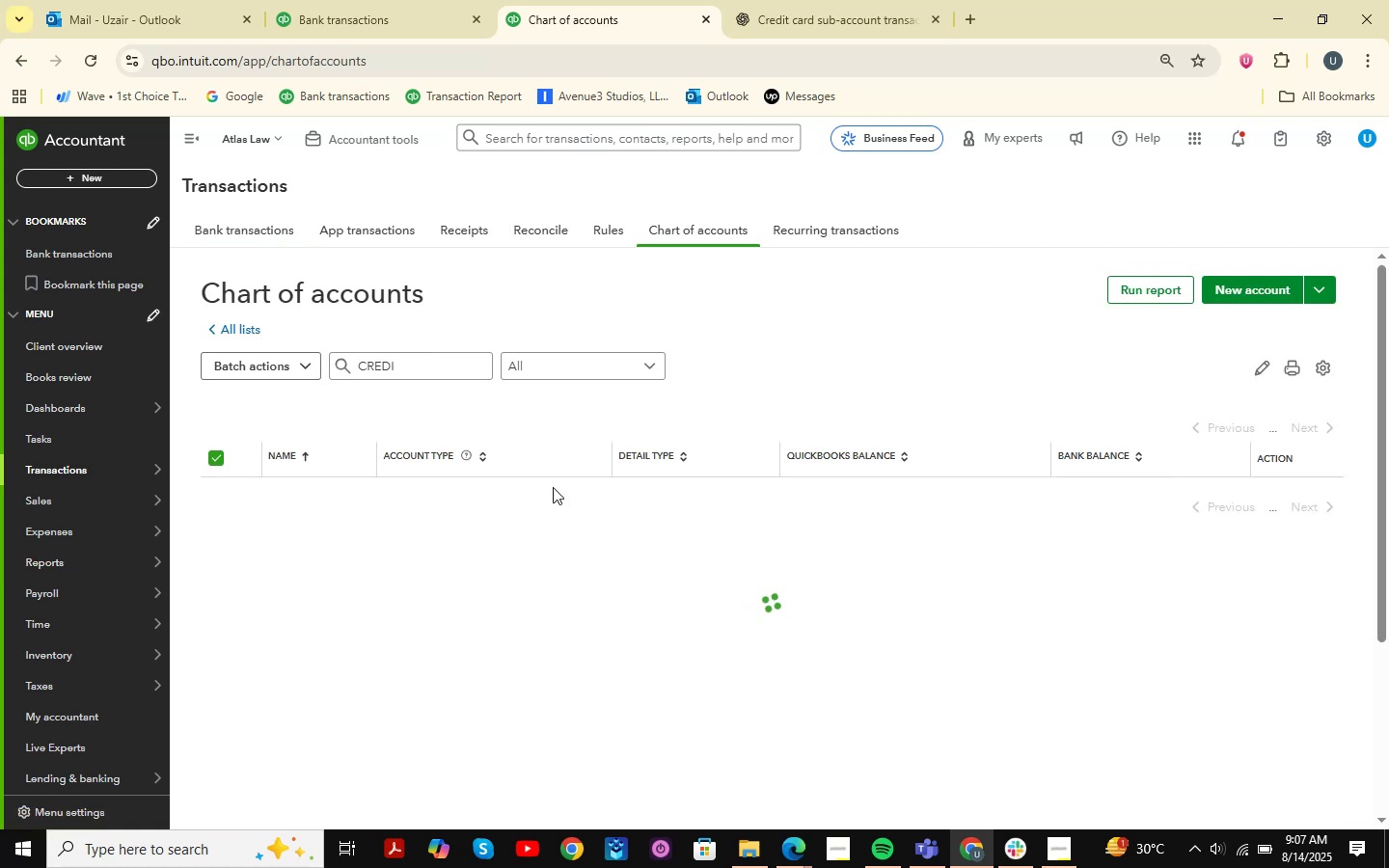 
mouse_move([311, 0])
 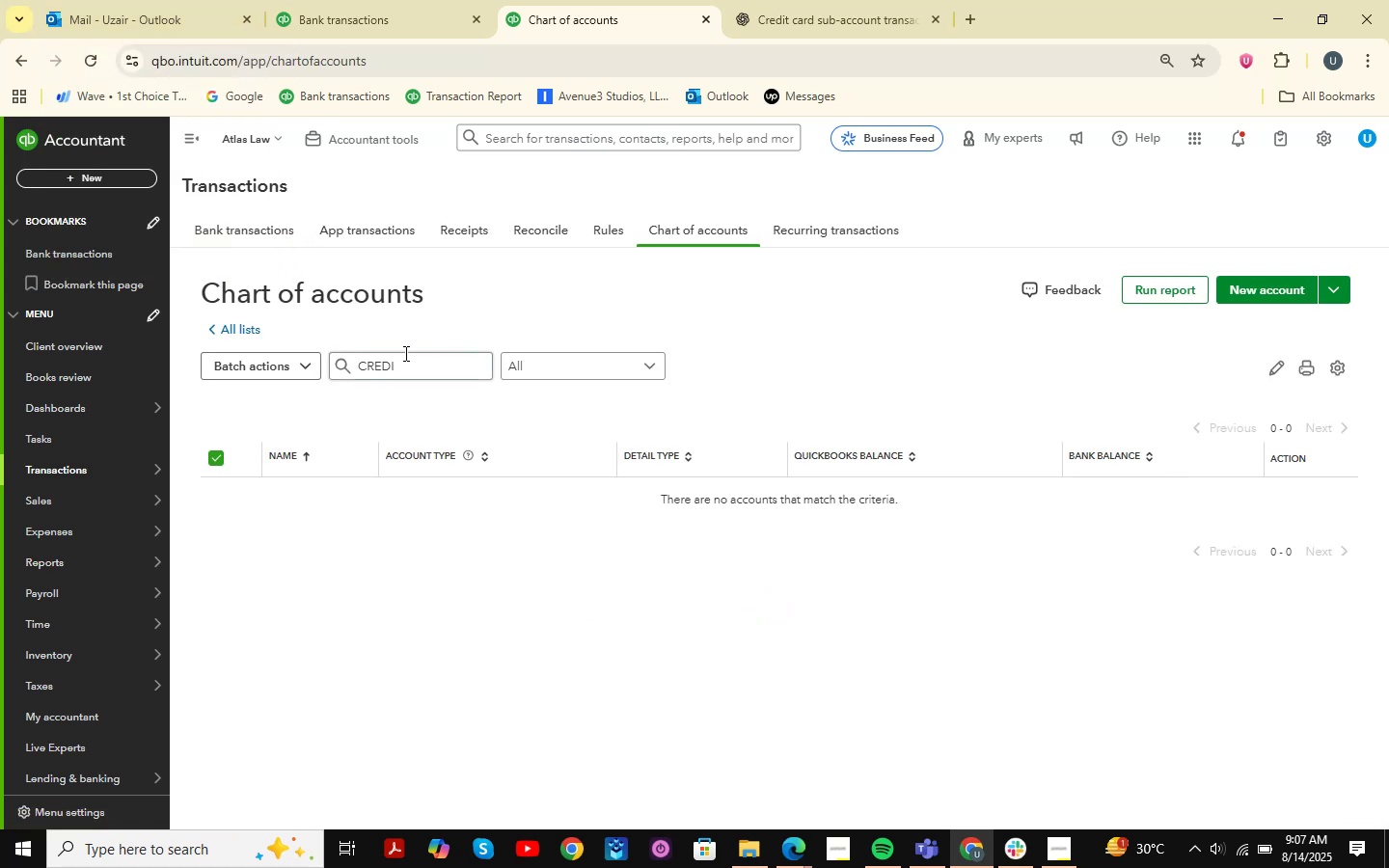 
left_click_drag(start_coordinate=[422, 366], to_coordinate=[272, 366])
 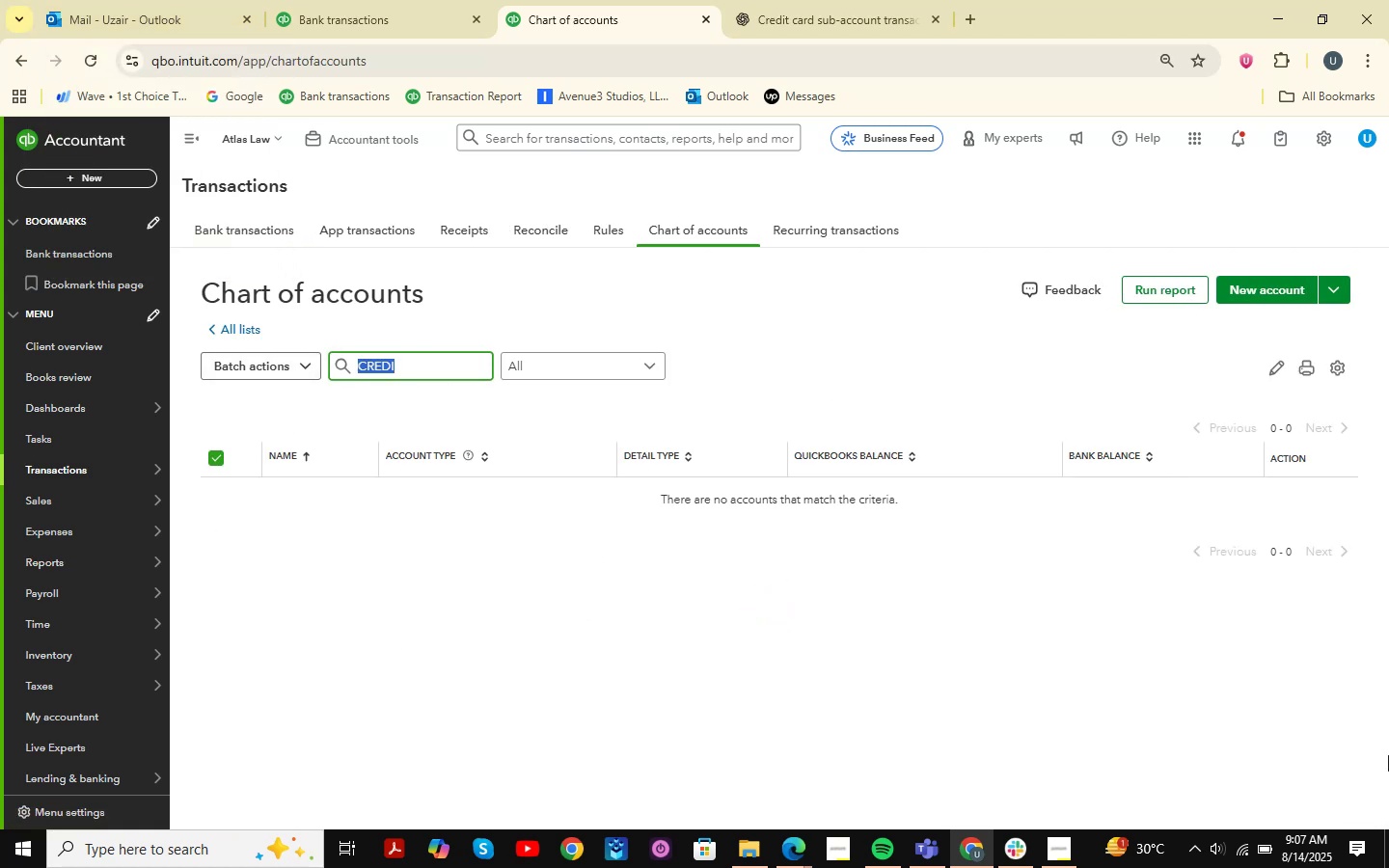 
key(Backspace)
 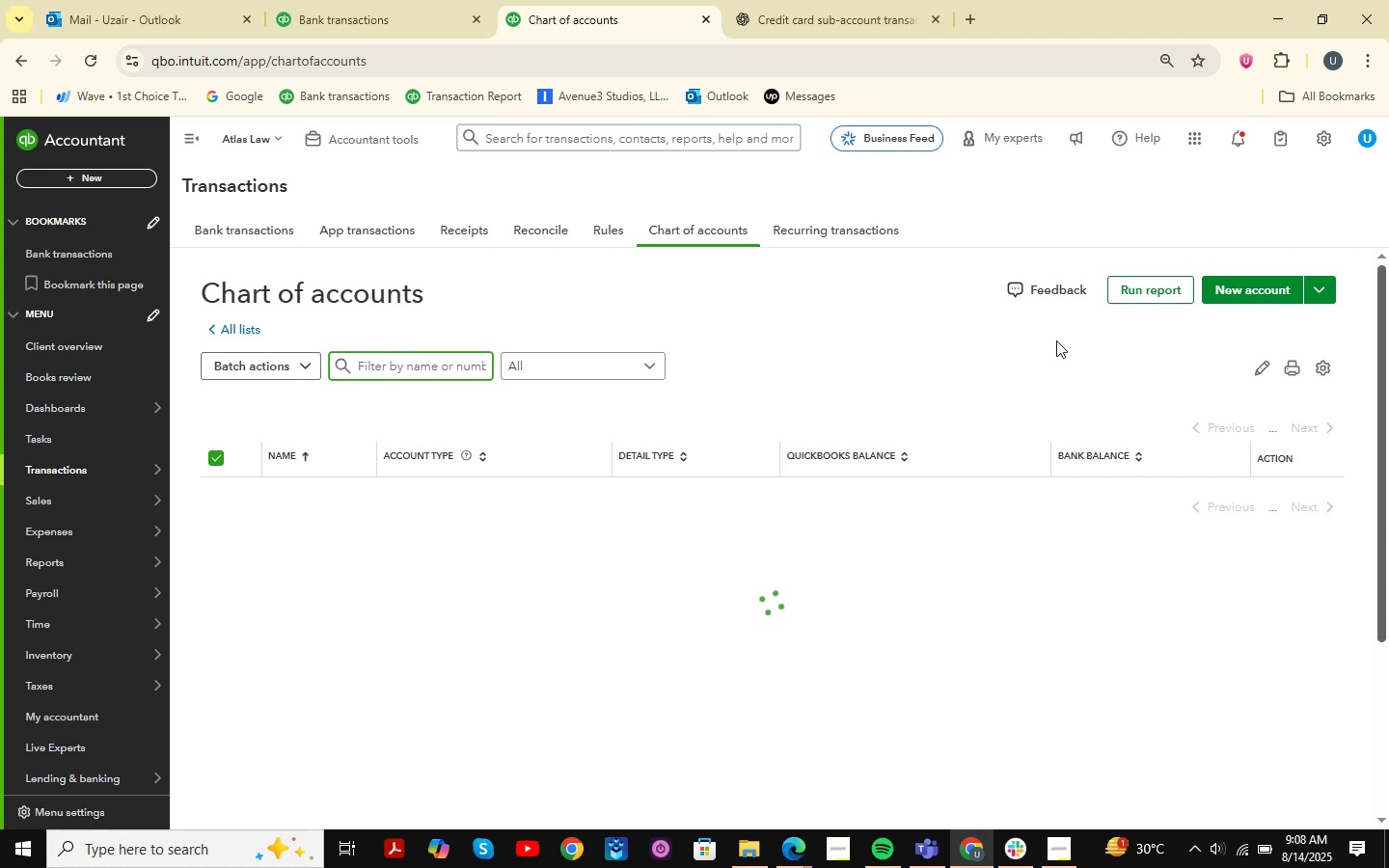 
mouse_move([1183, 491])
 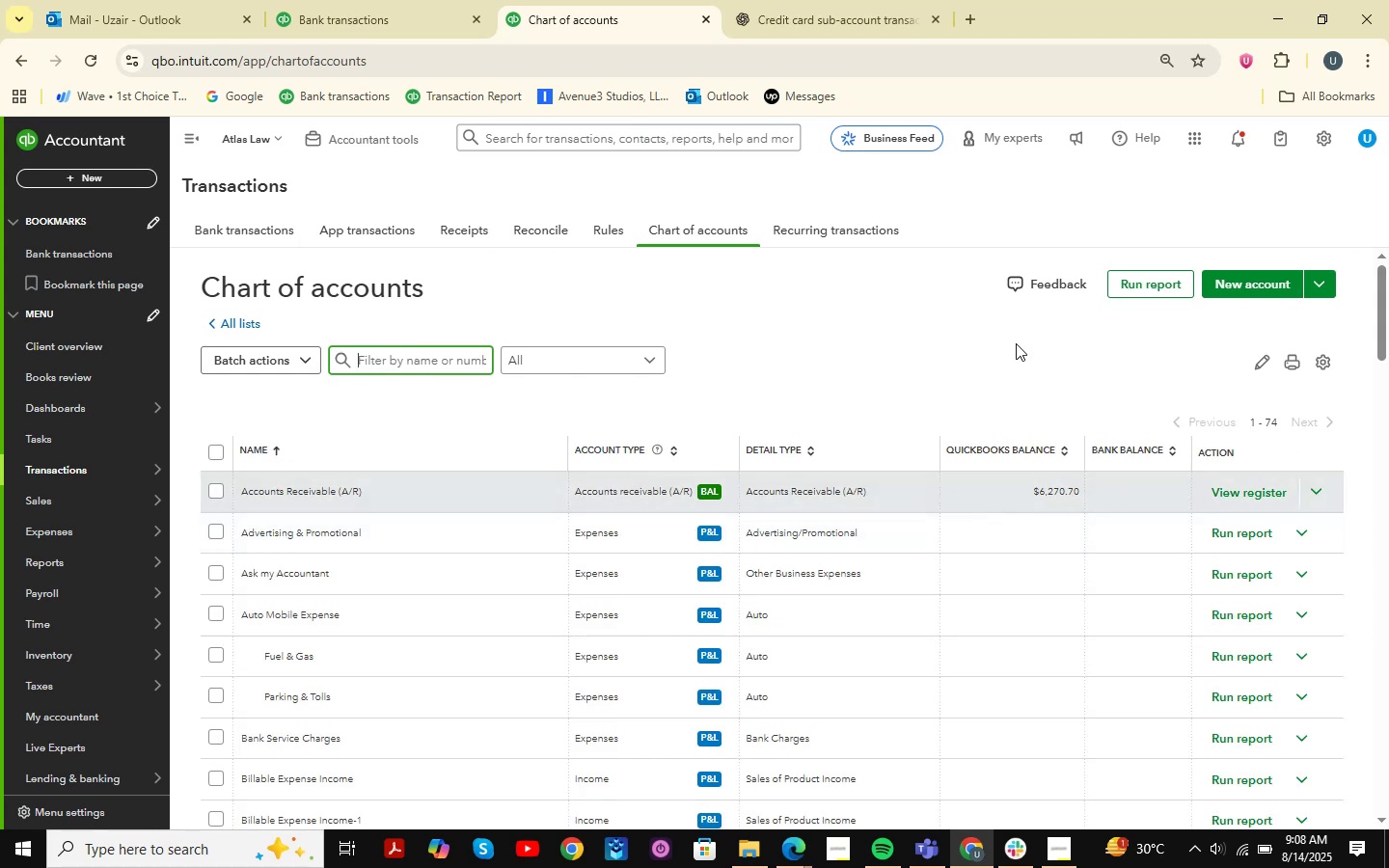 
scroll: coordinate [1020, 333], scroll_direction: down, amount: 2.0
 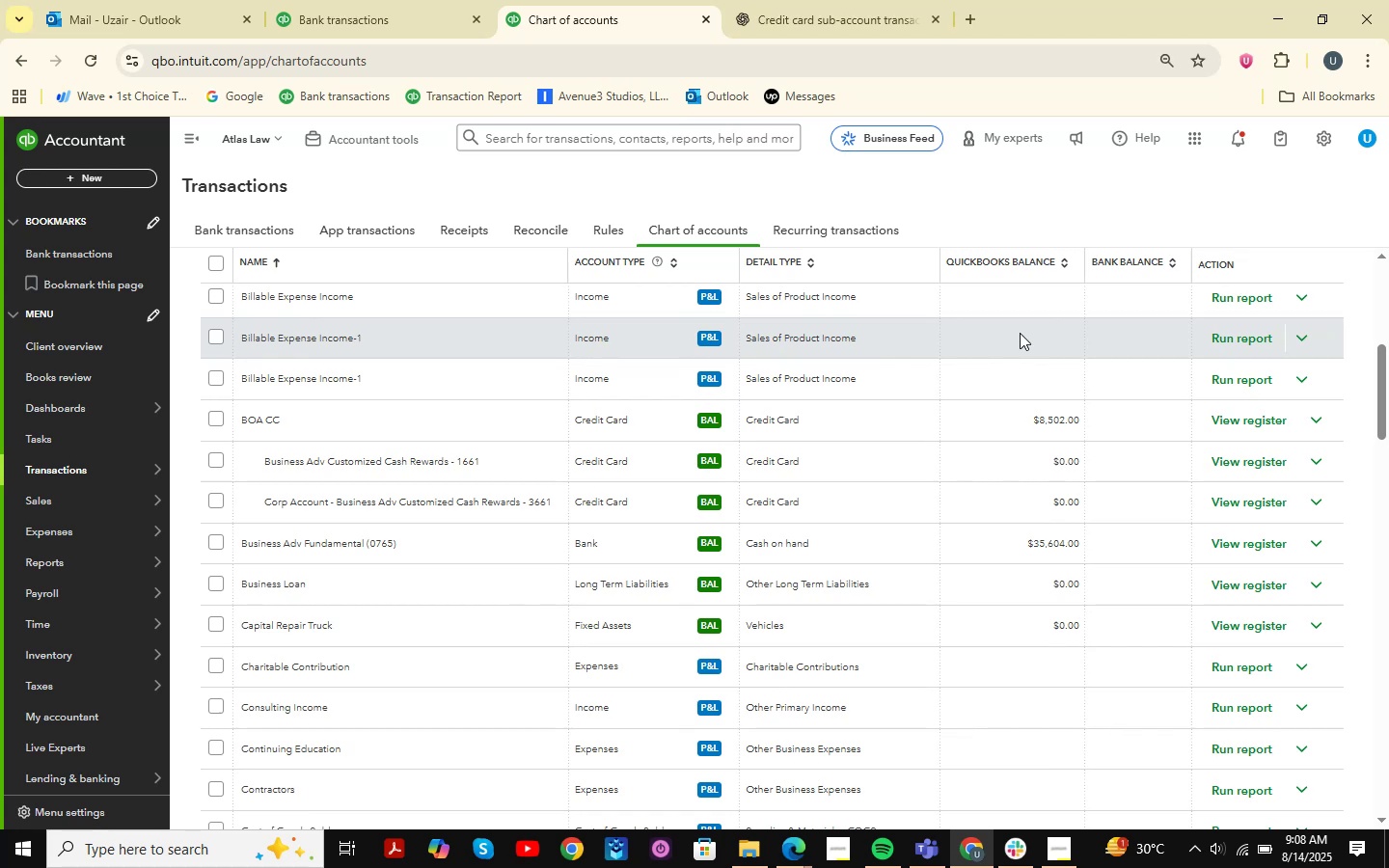 
wait(5.14)
 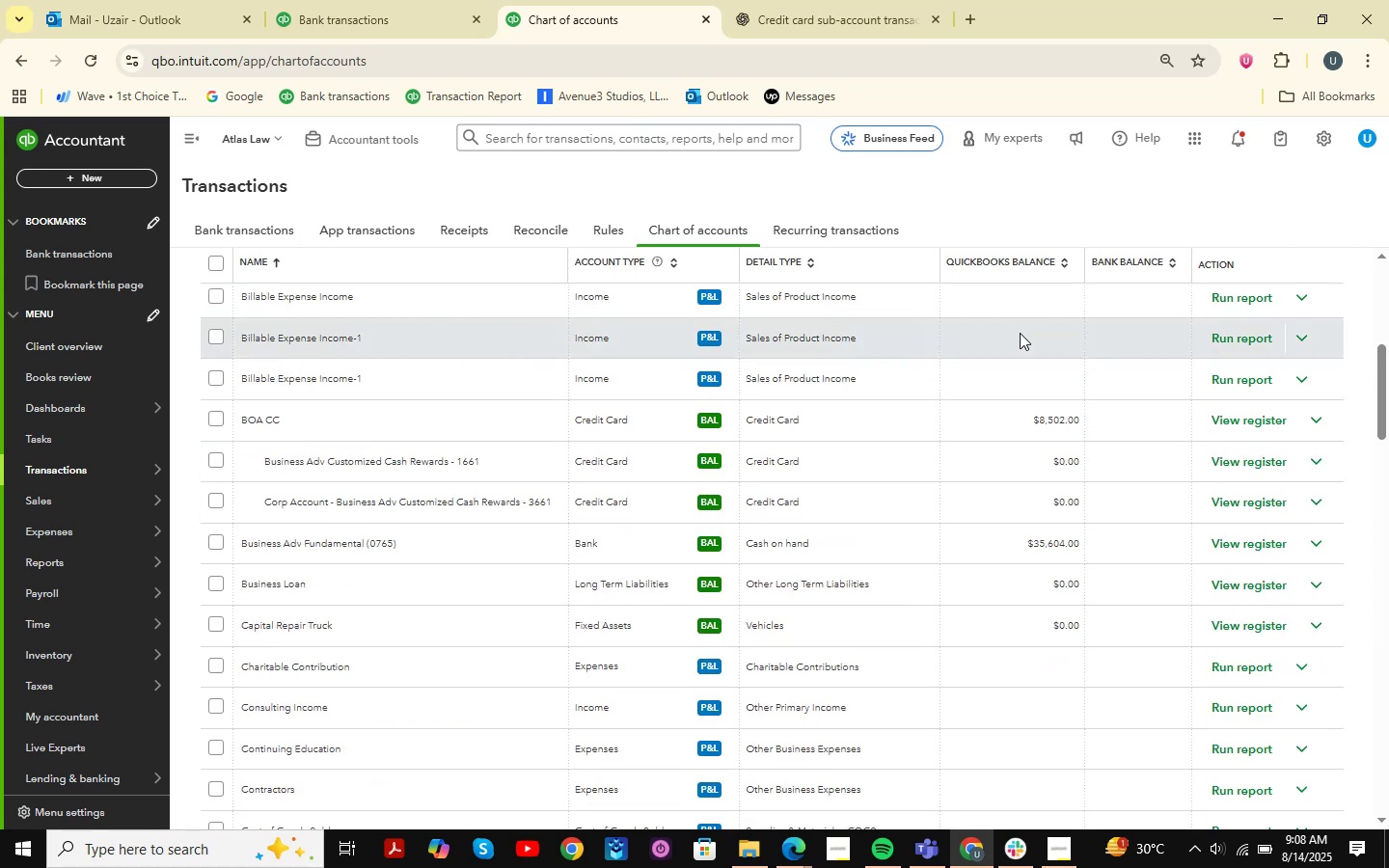 
scroll: coordinate [1021, 332], scroll_direction: up, amount: 1.0
 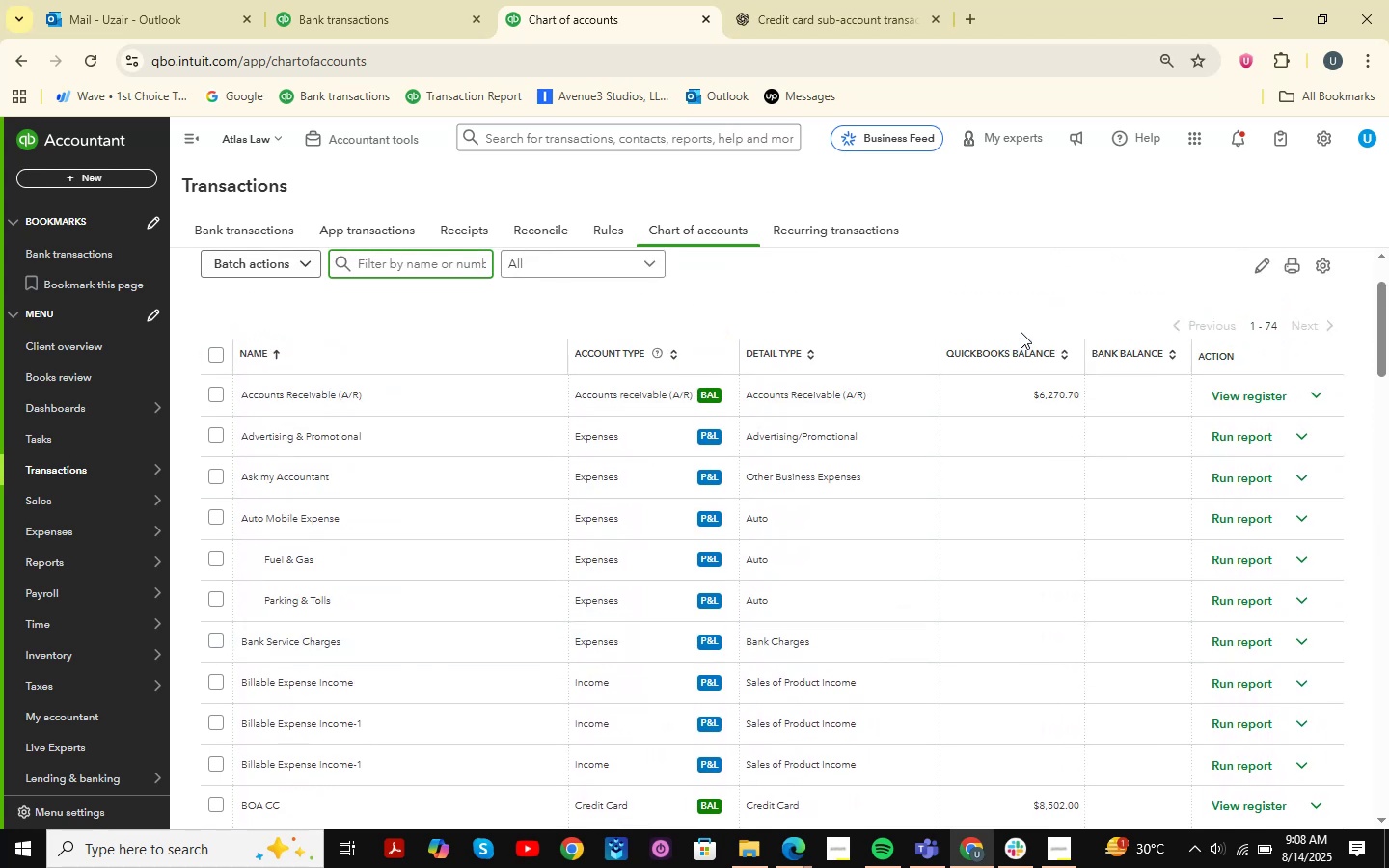 
scroll: coordinate [1021, 332], scroll_direction: down, amount: 5.0
 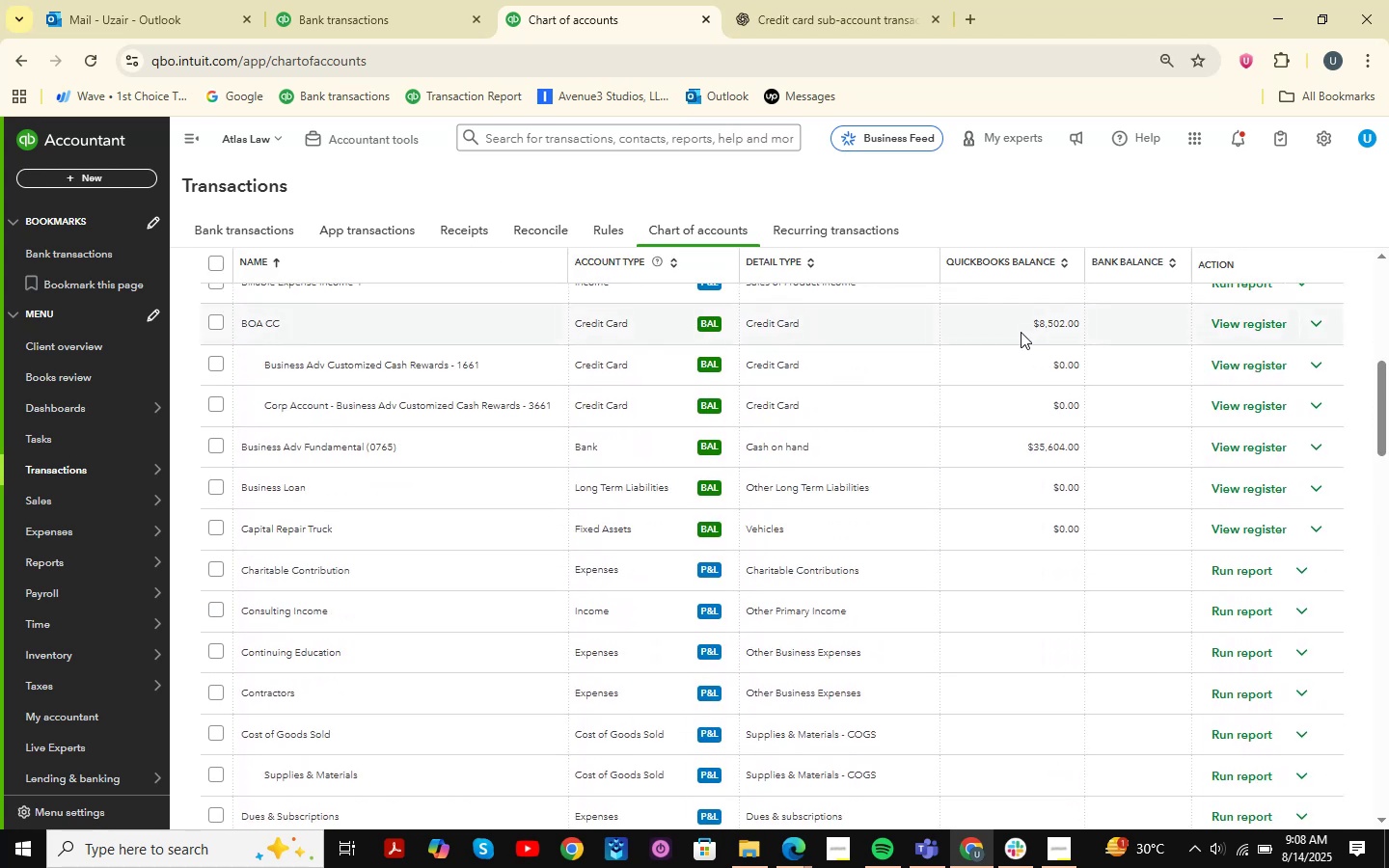 
scroll: coordinate [1021, 332], scroll_direction: up, amount: 7.0
 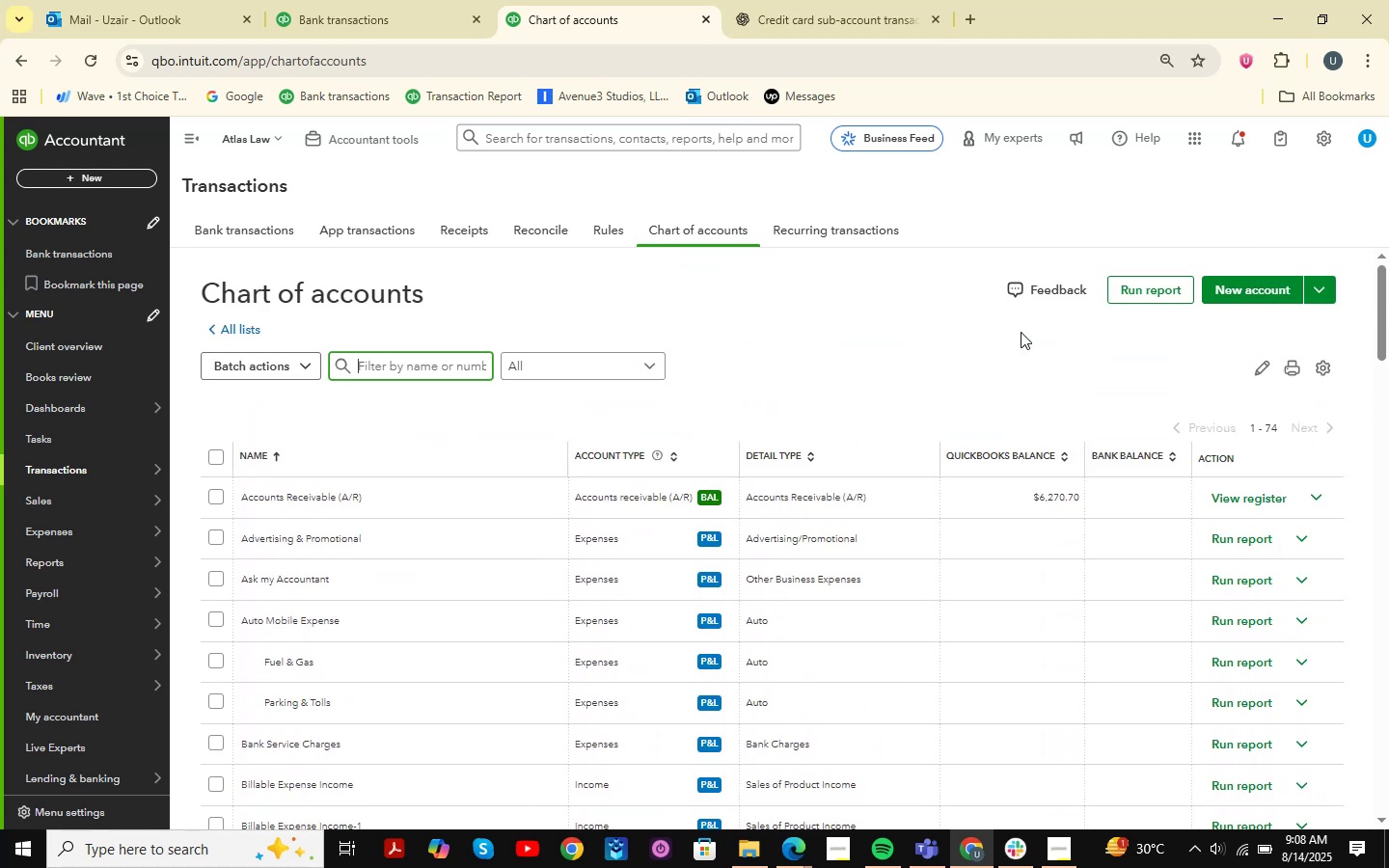 
scroll: coordinate [1021, 332], scroll_direction: down, amount: 21.0
 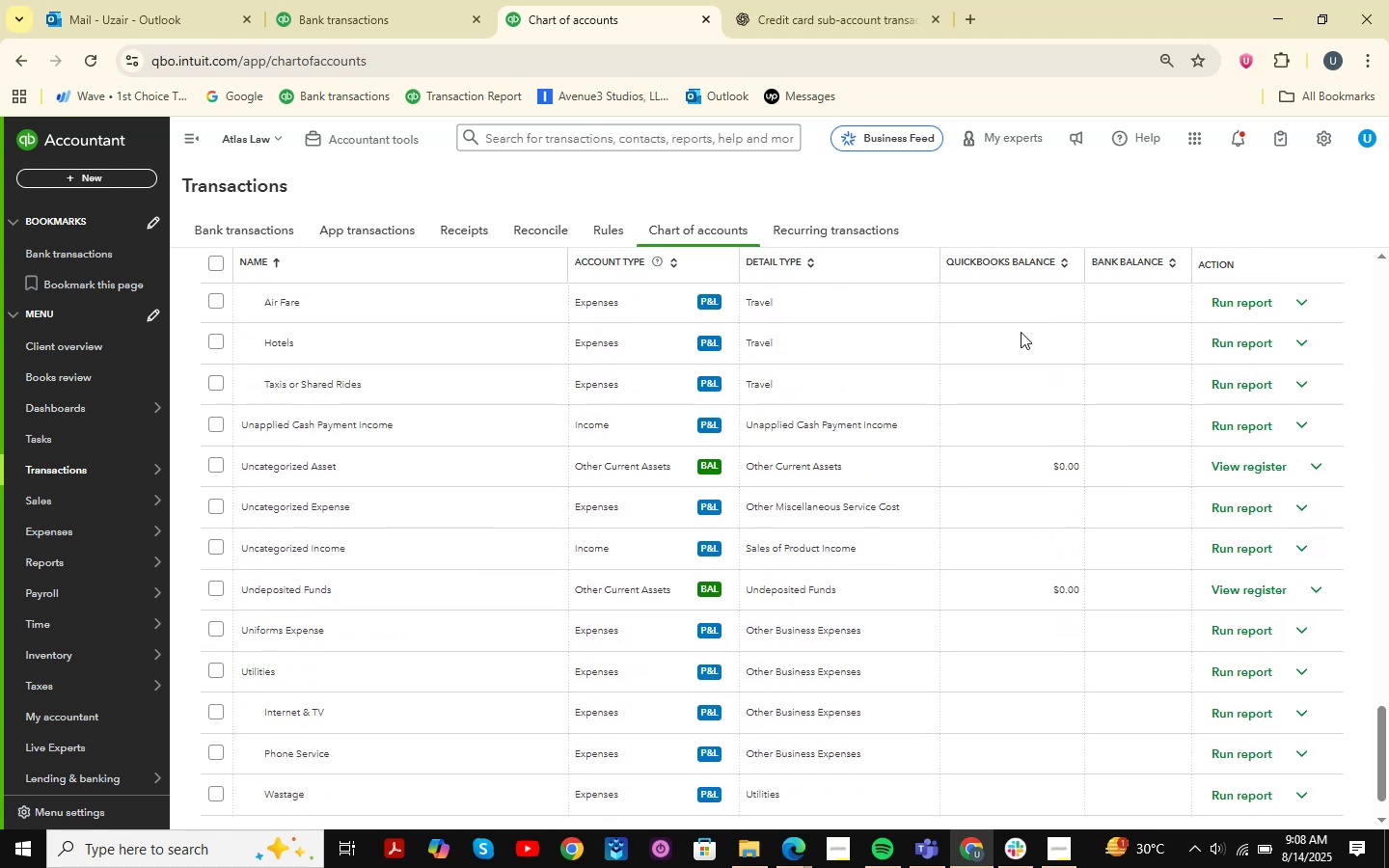 
scroll: coordinate [1021, 332], scroll_direction: up, amount: 24.0
 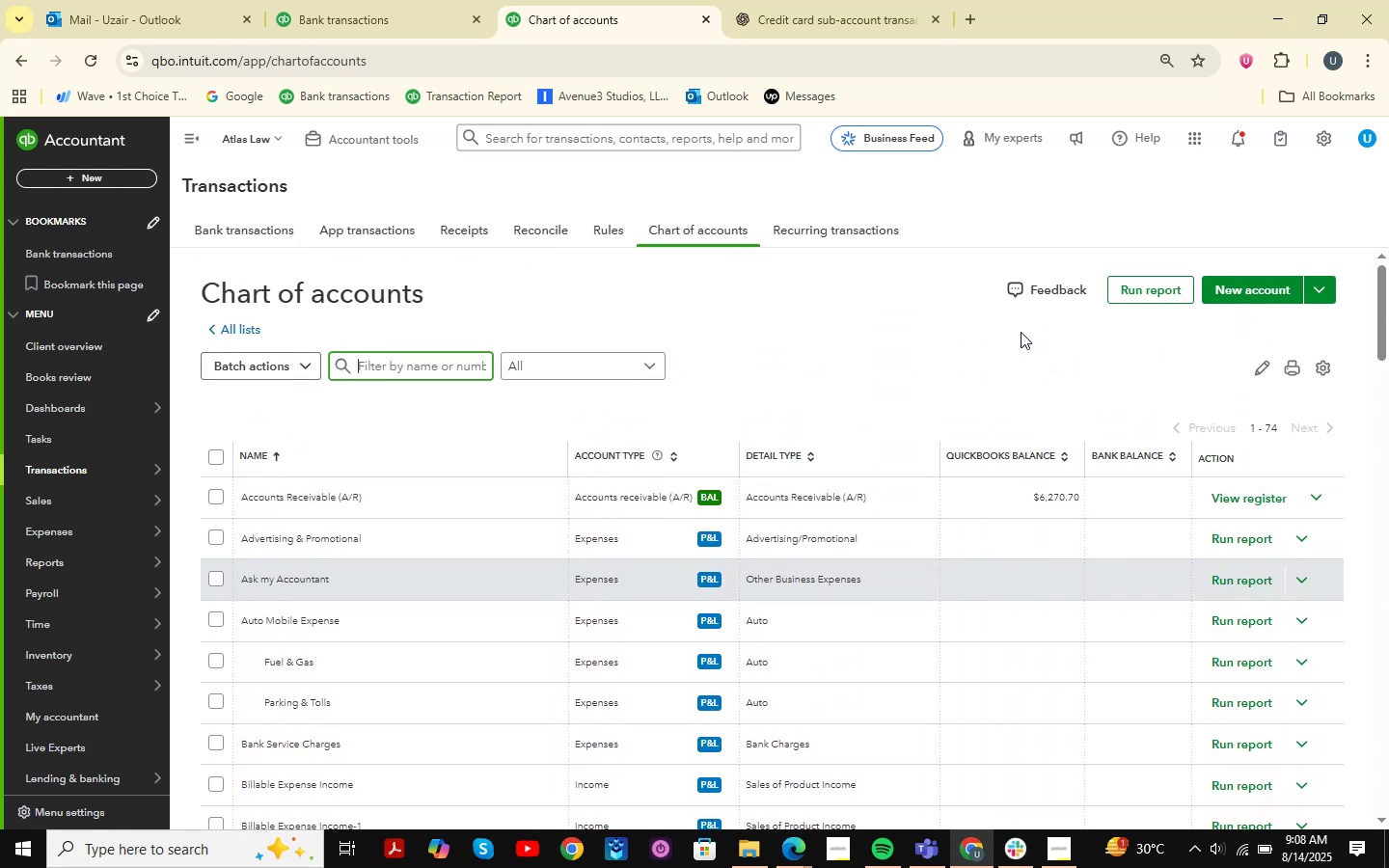 
scroll: coordinate [1021, 332], scroll_direction: down, amount: 3.0
 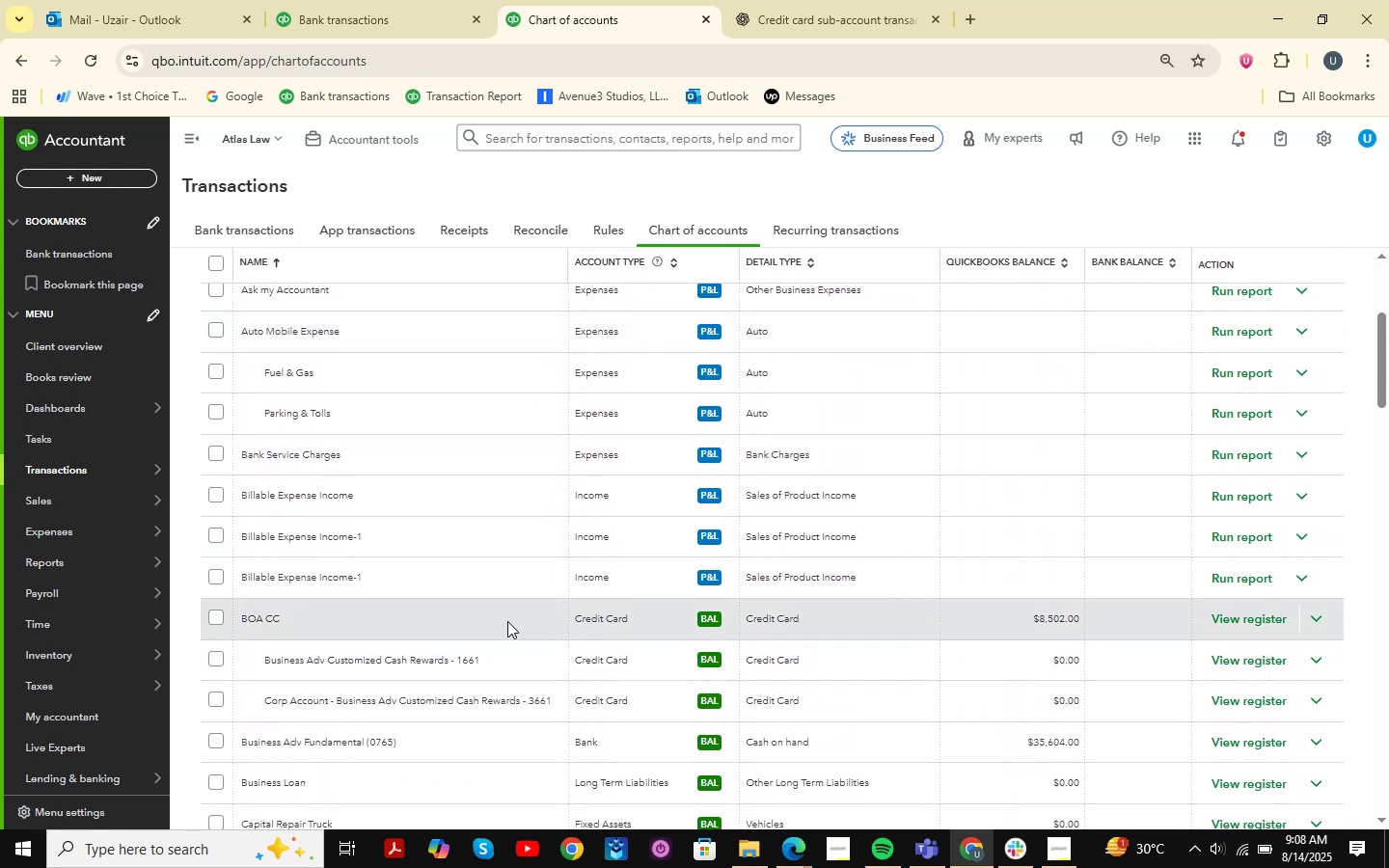 
left_click([1311, 623])
 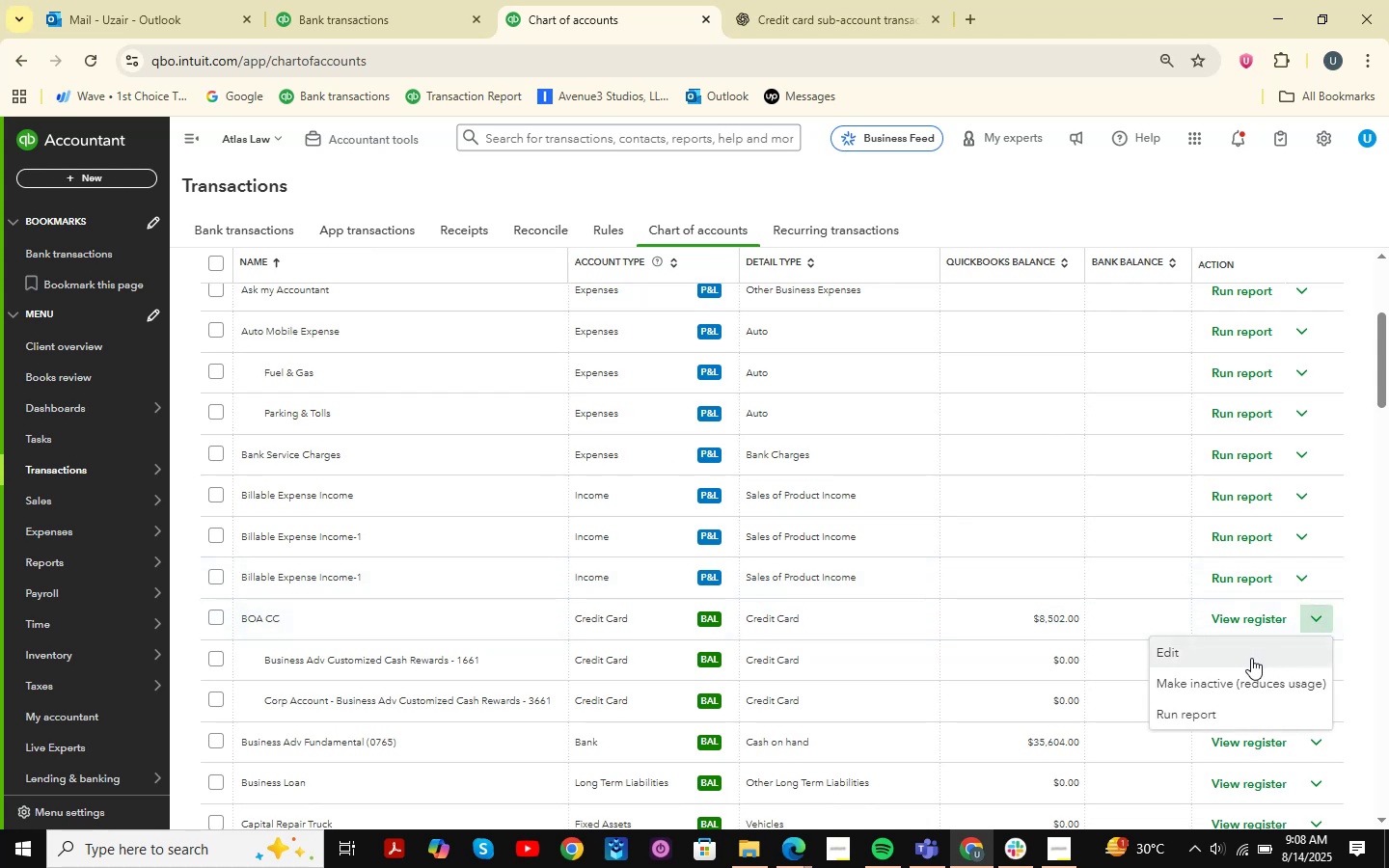 
left_click([1246, 662])
 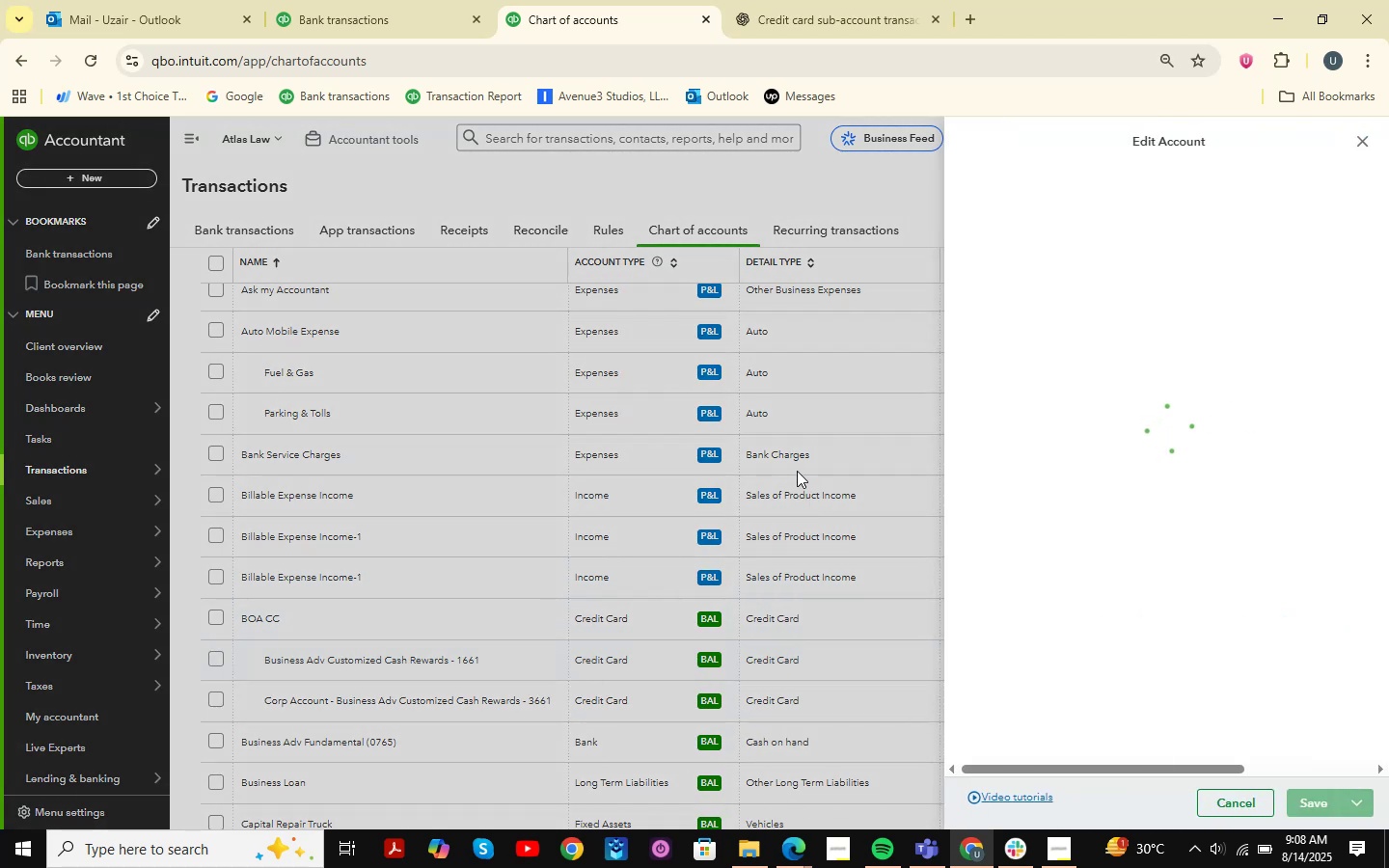 
wait(11.36)
 